 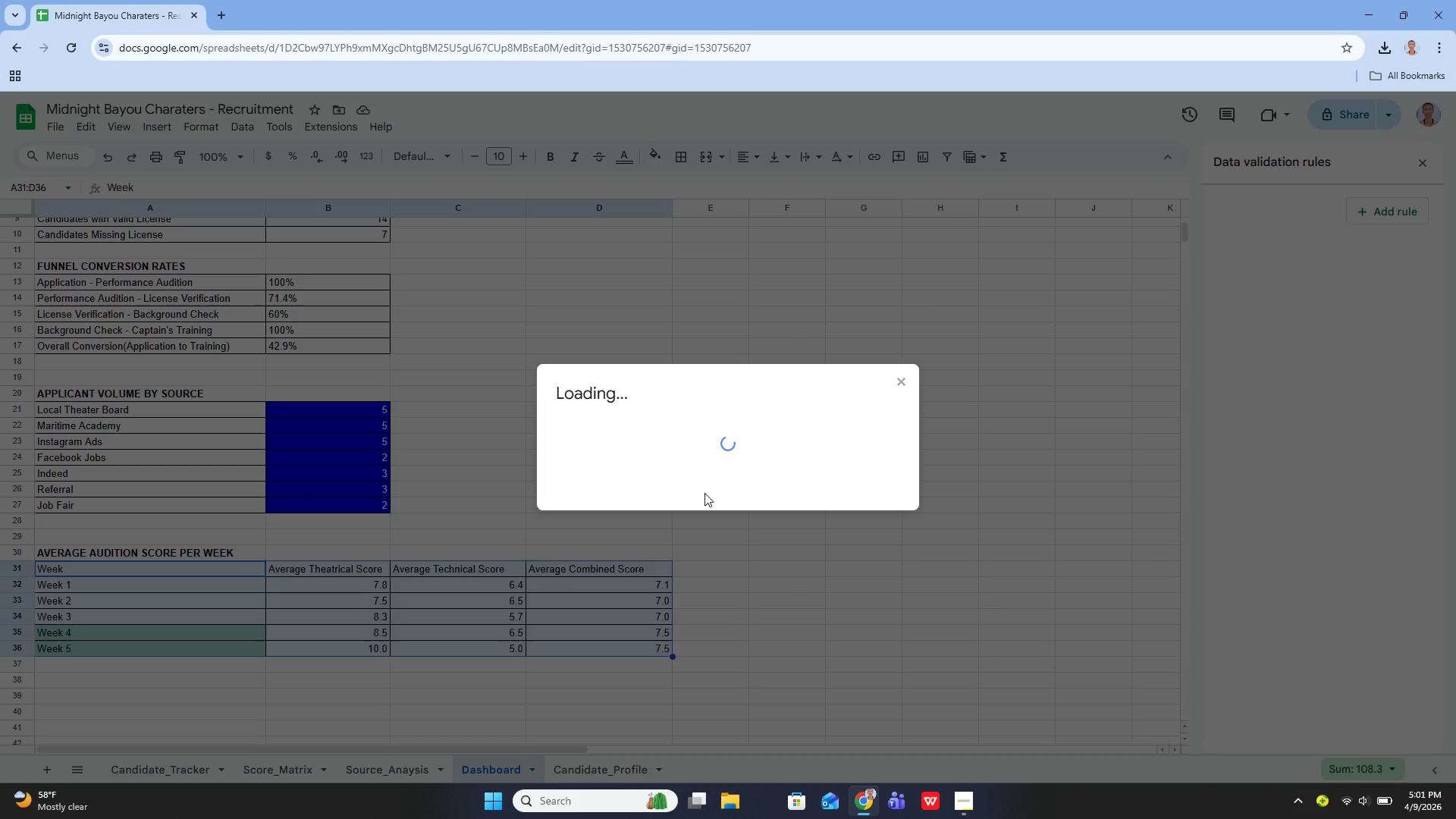 
left_click([1007, 320])
 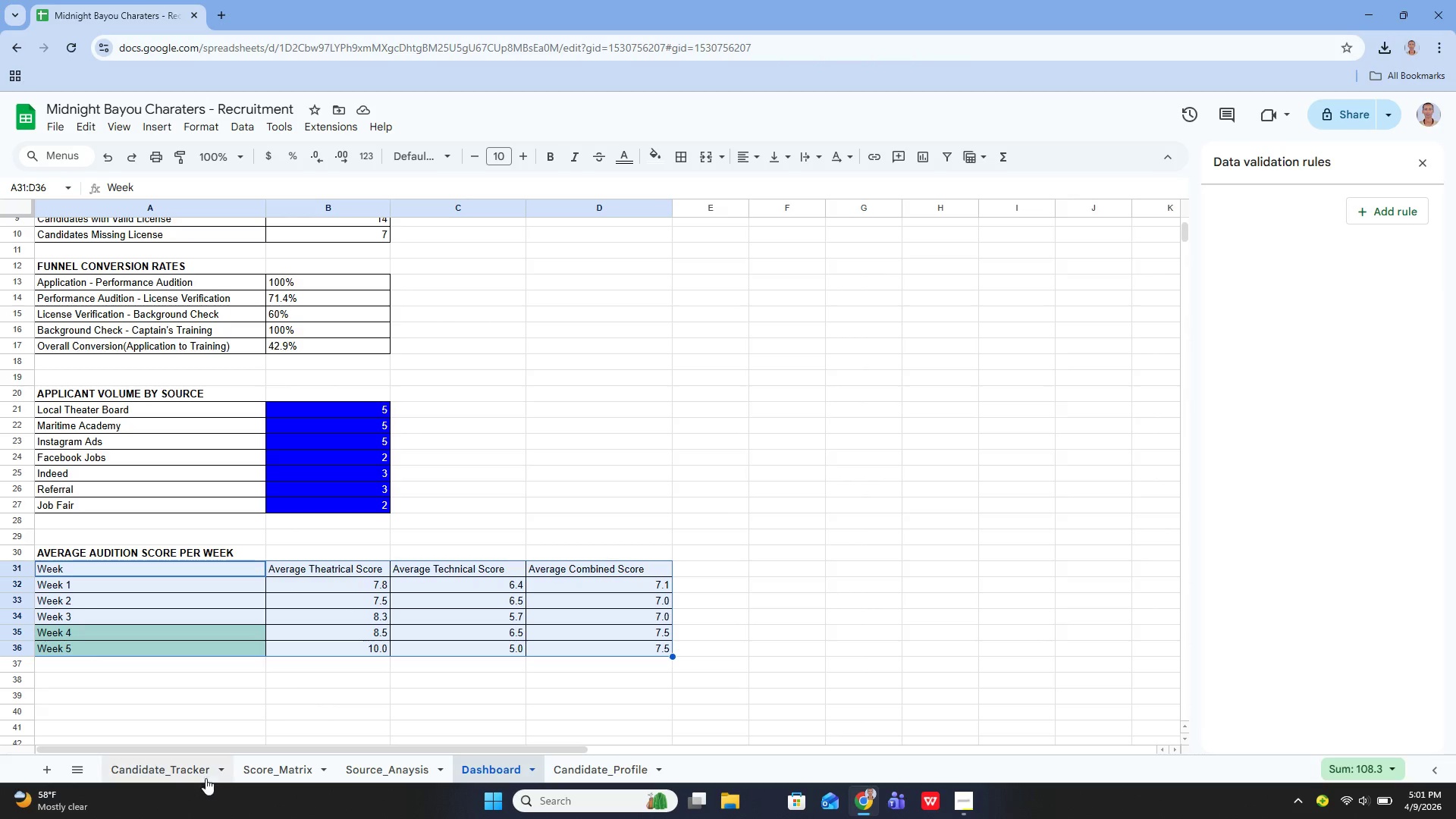 
left_click([199, 773])
 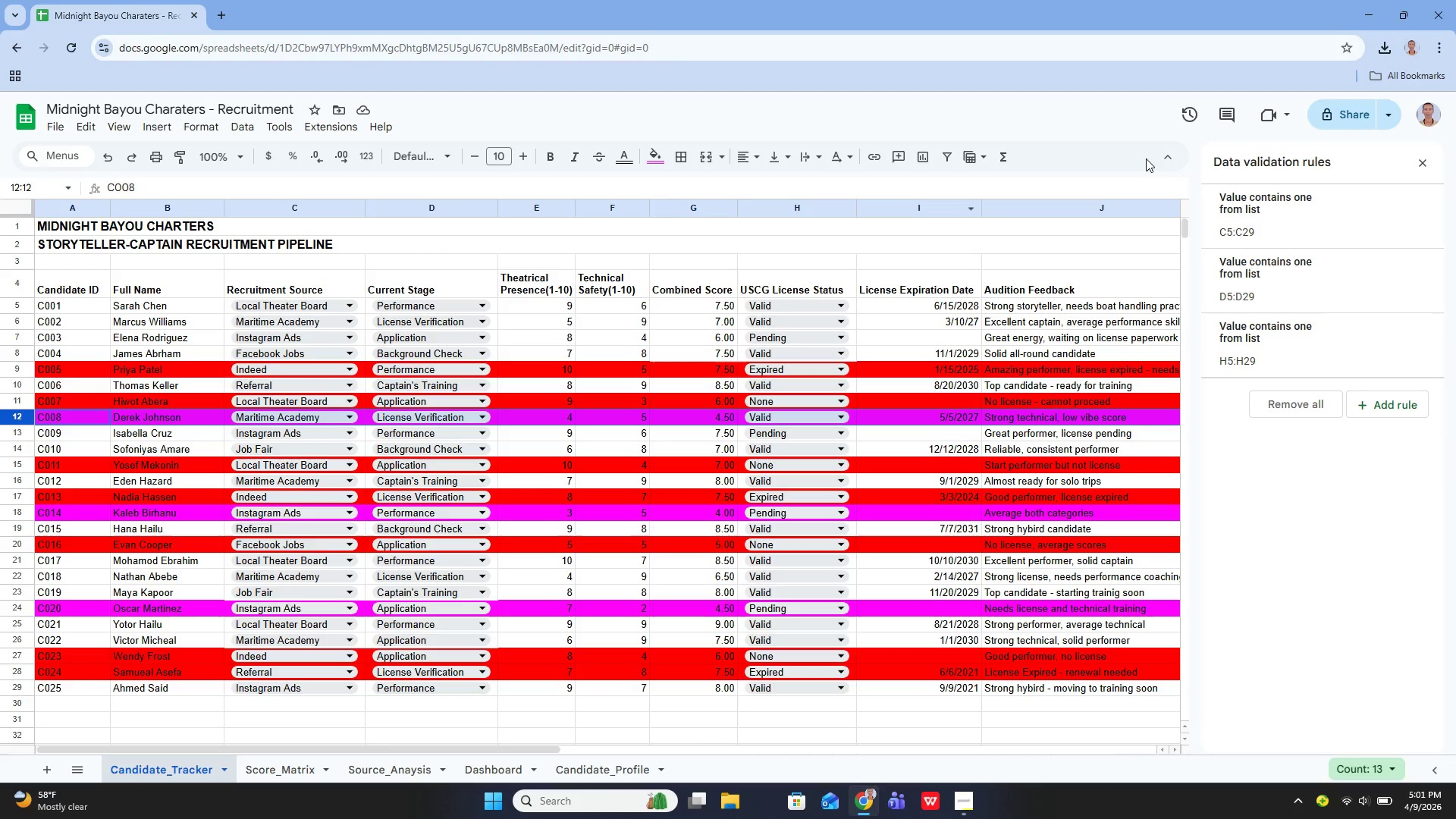 
wait(5.94)
 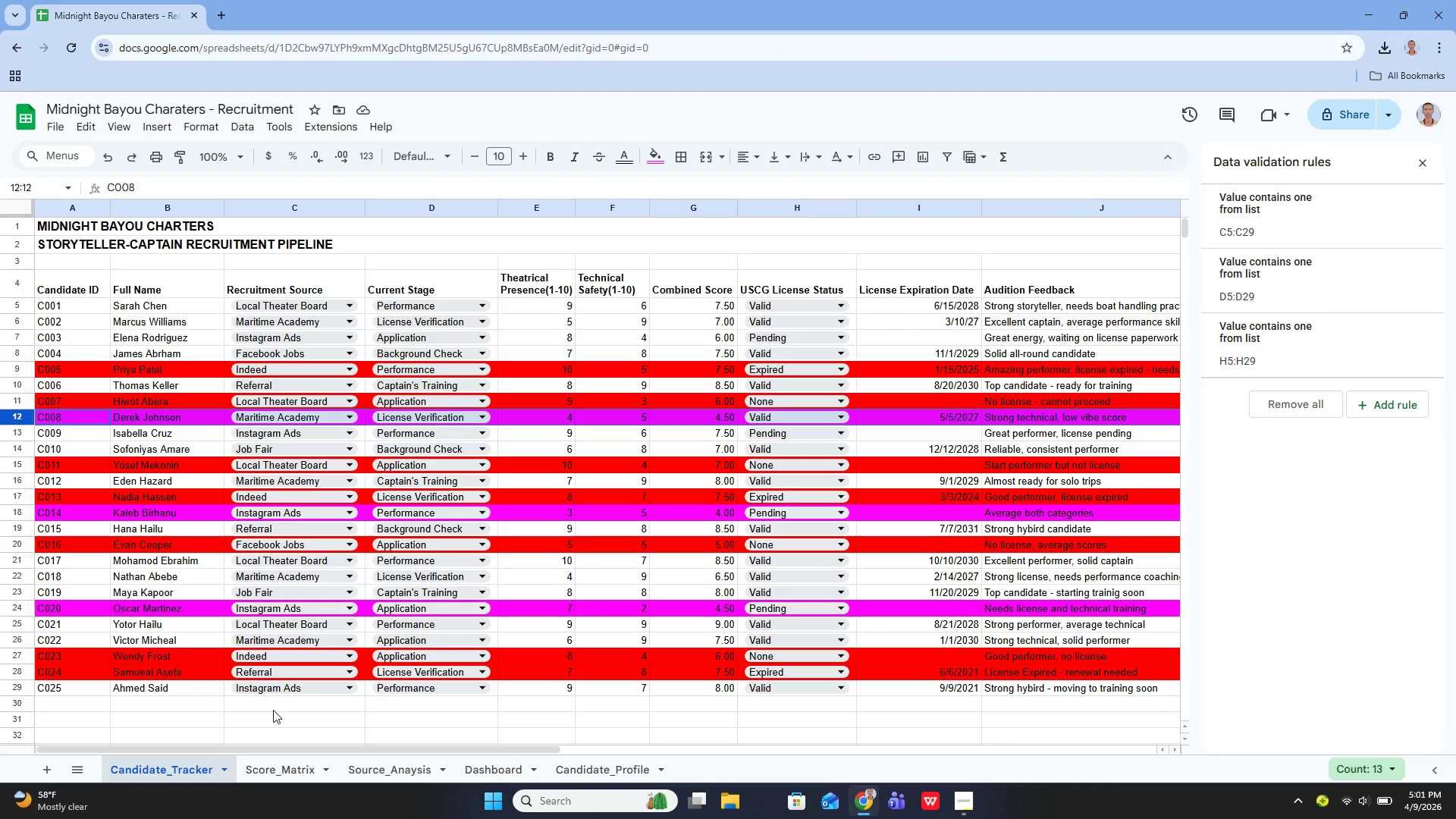 
left_click([1420, 160])
 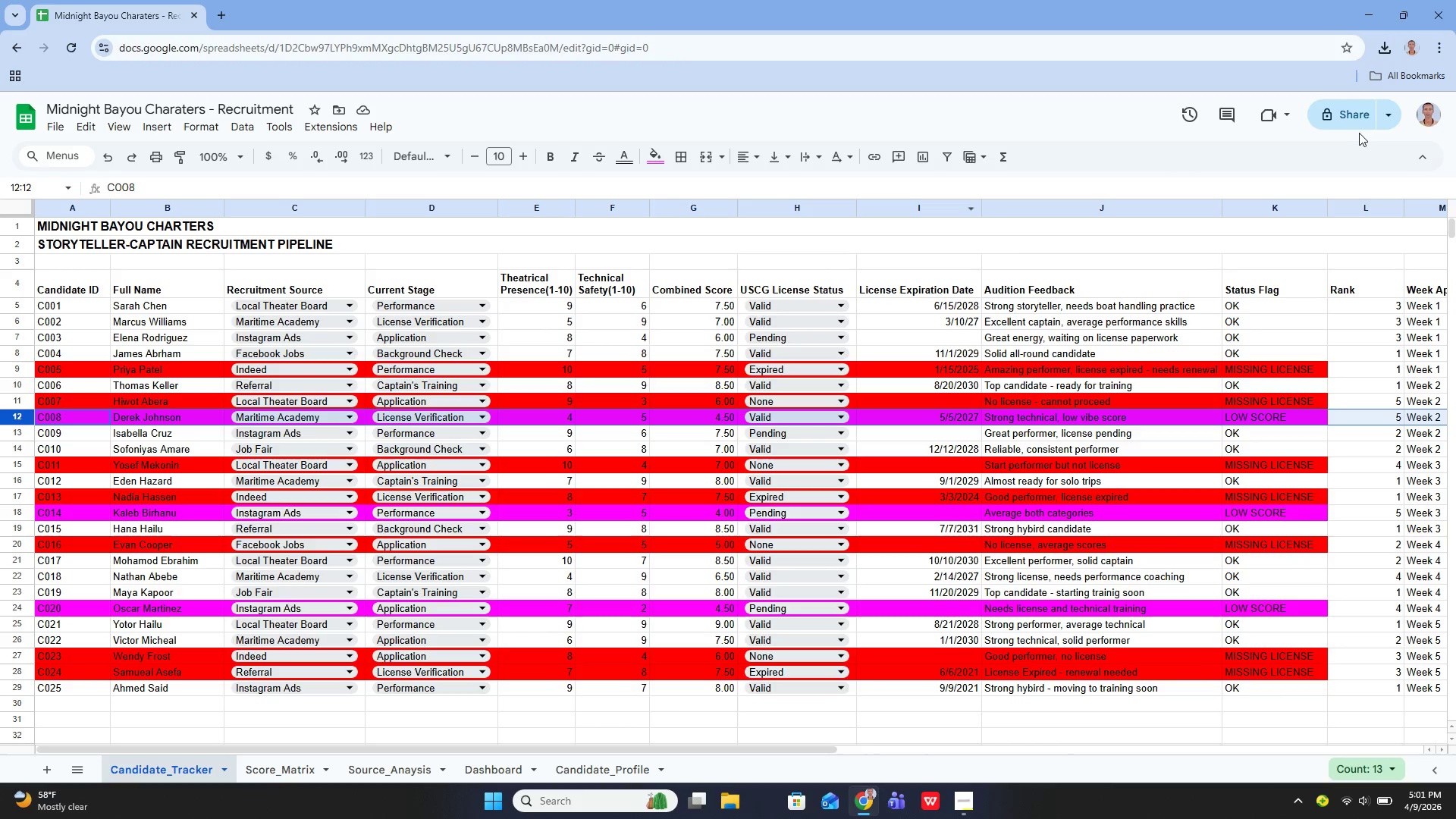 
left_click([1358, 124])
 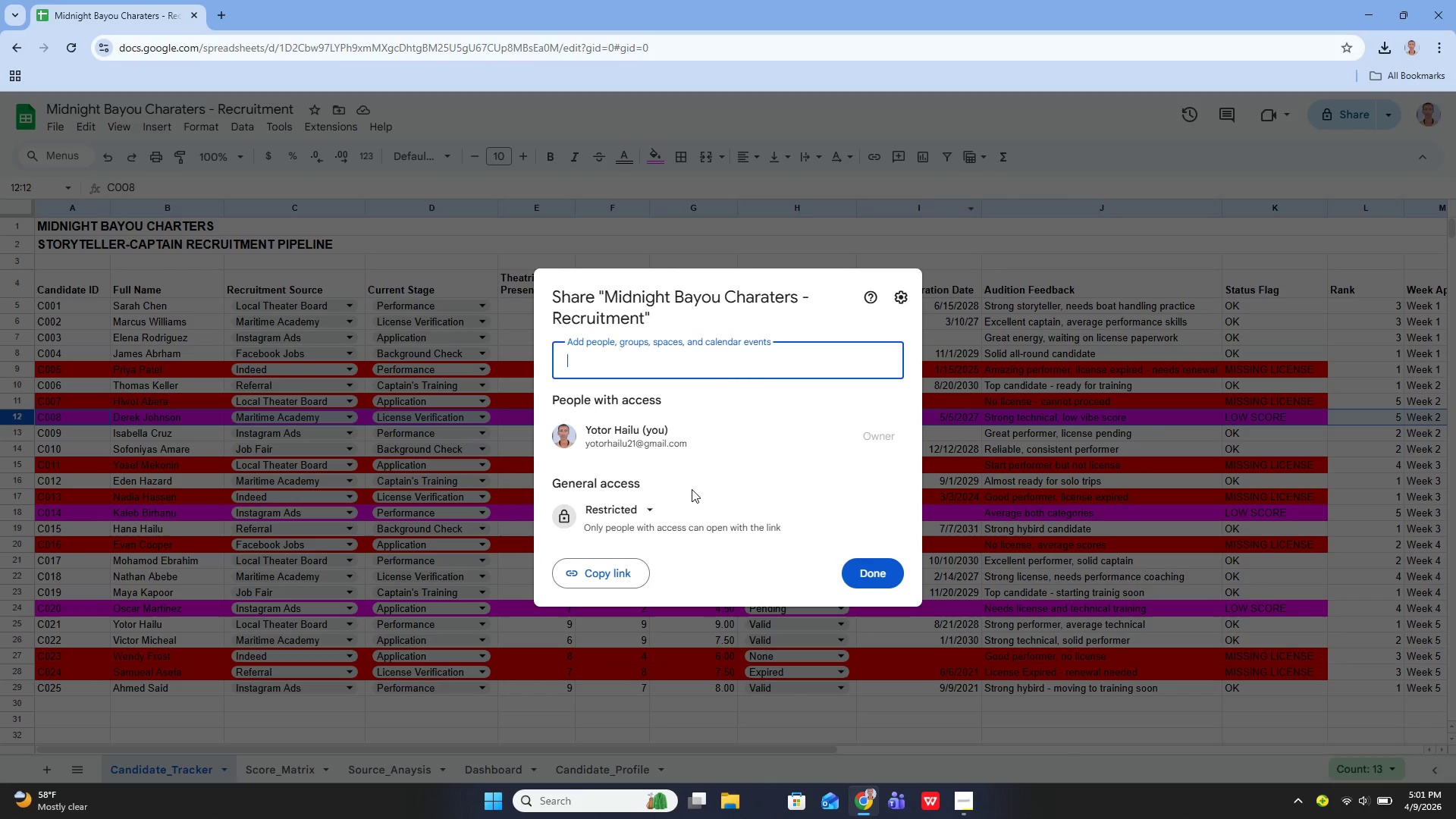 
left_click([655, 504])
 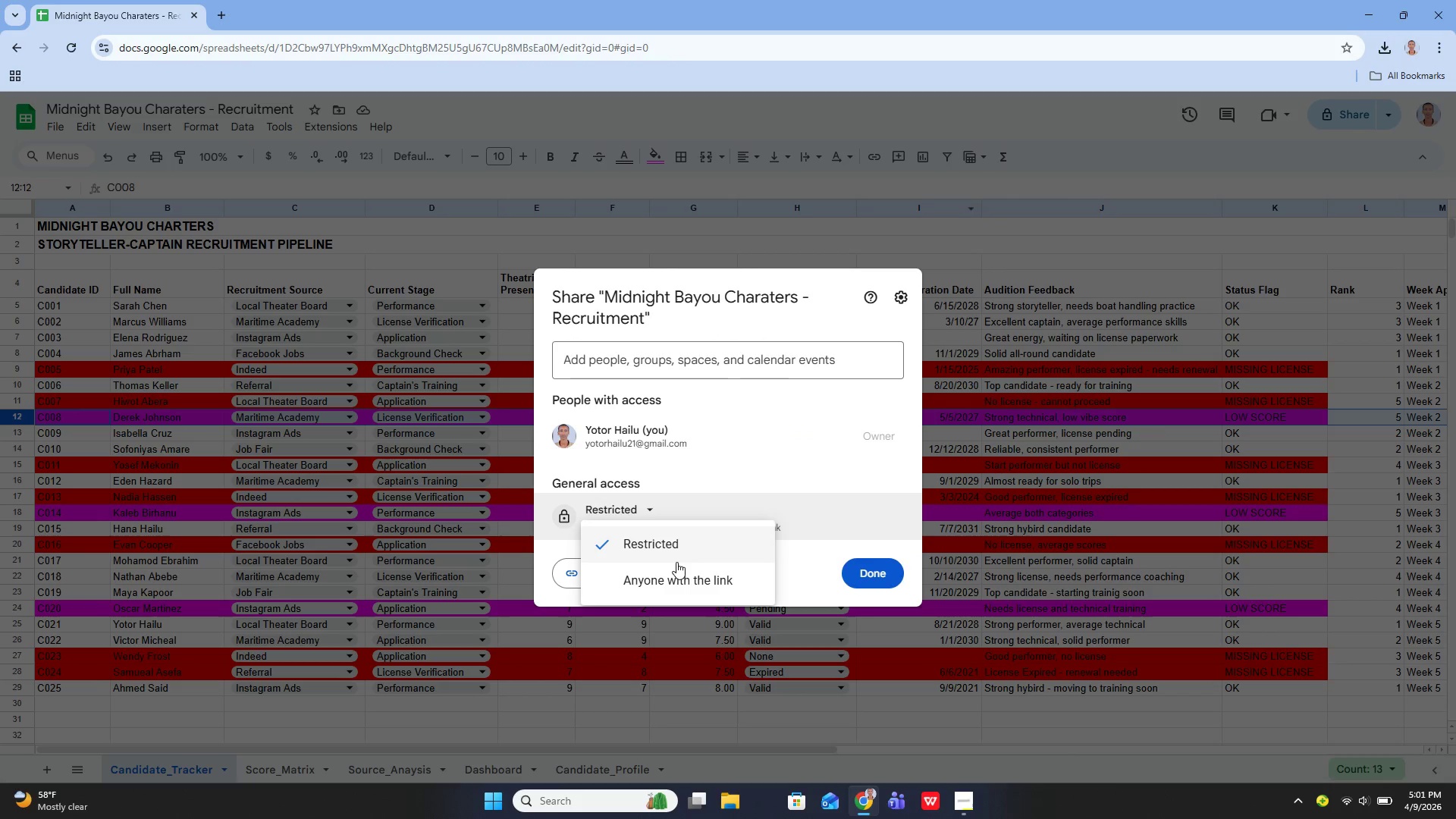 
left_click([676, 562])
 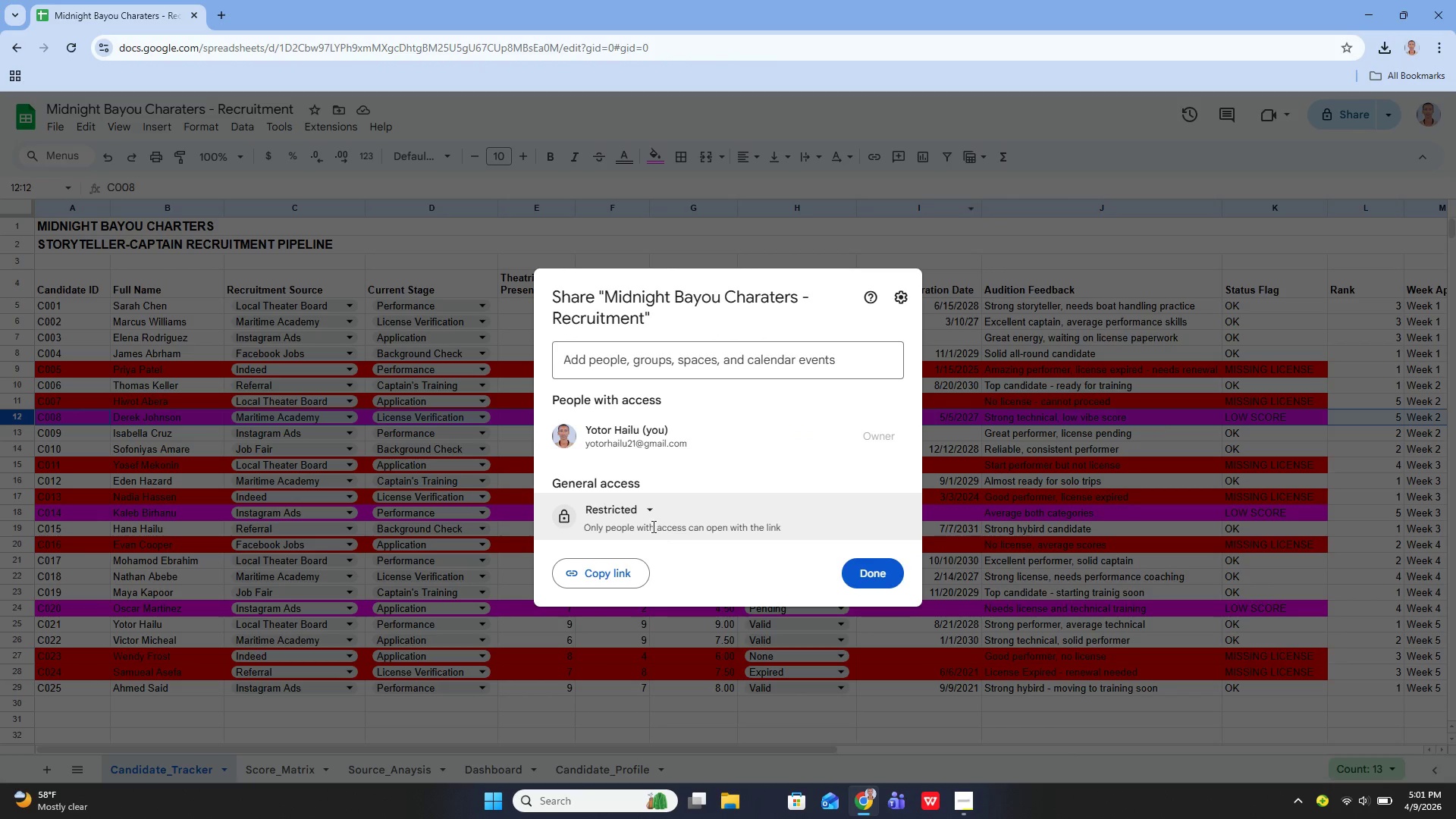 
left_click([642, 514])
 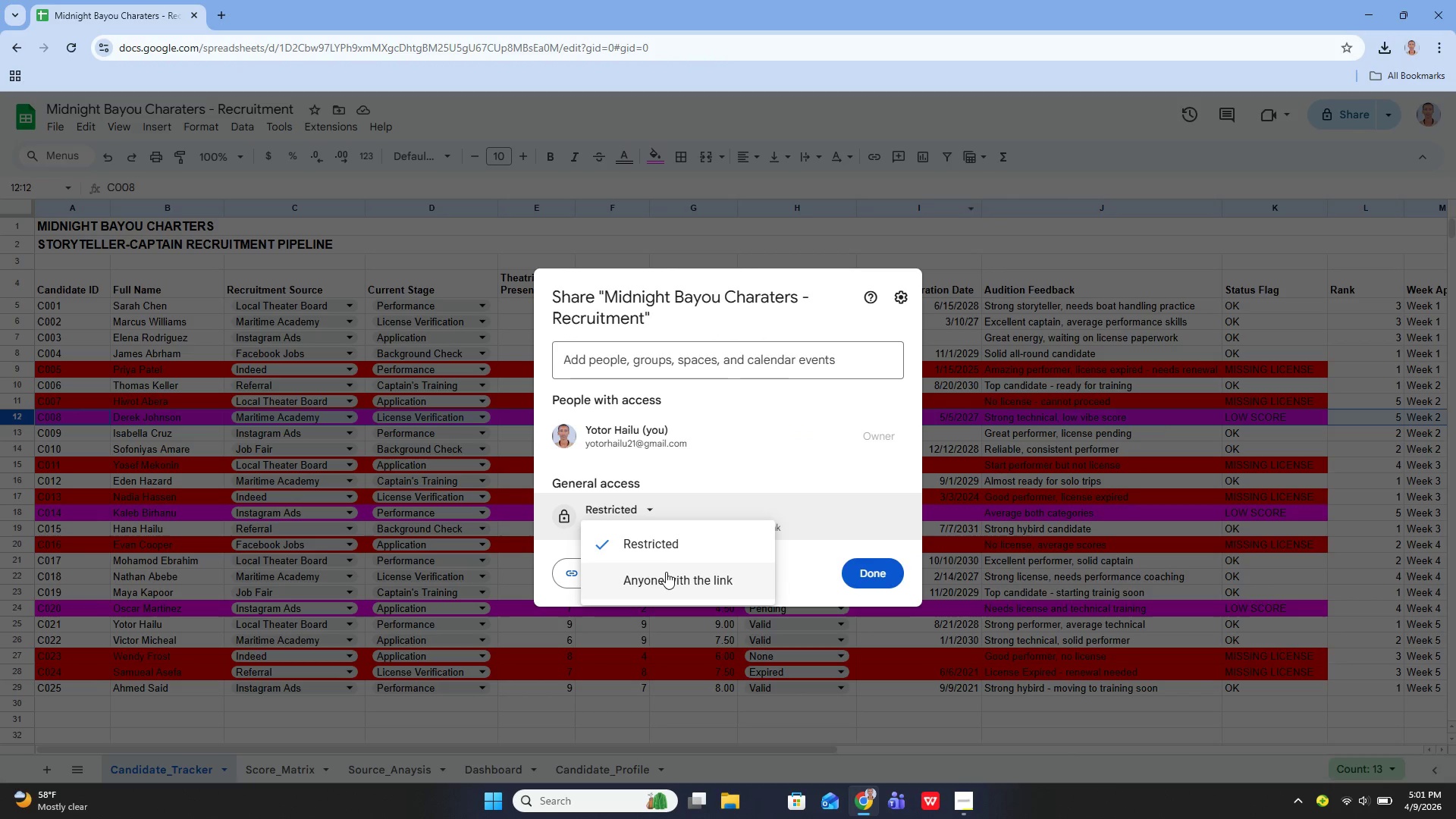 
left_click([666, 573])
 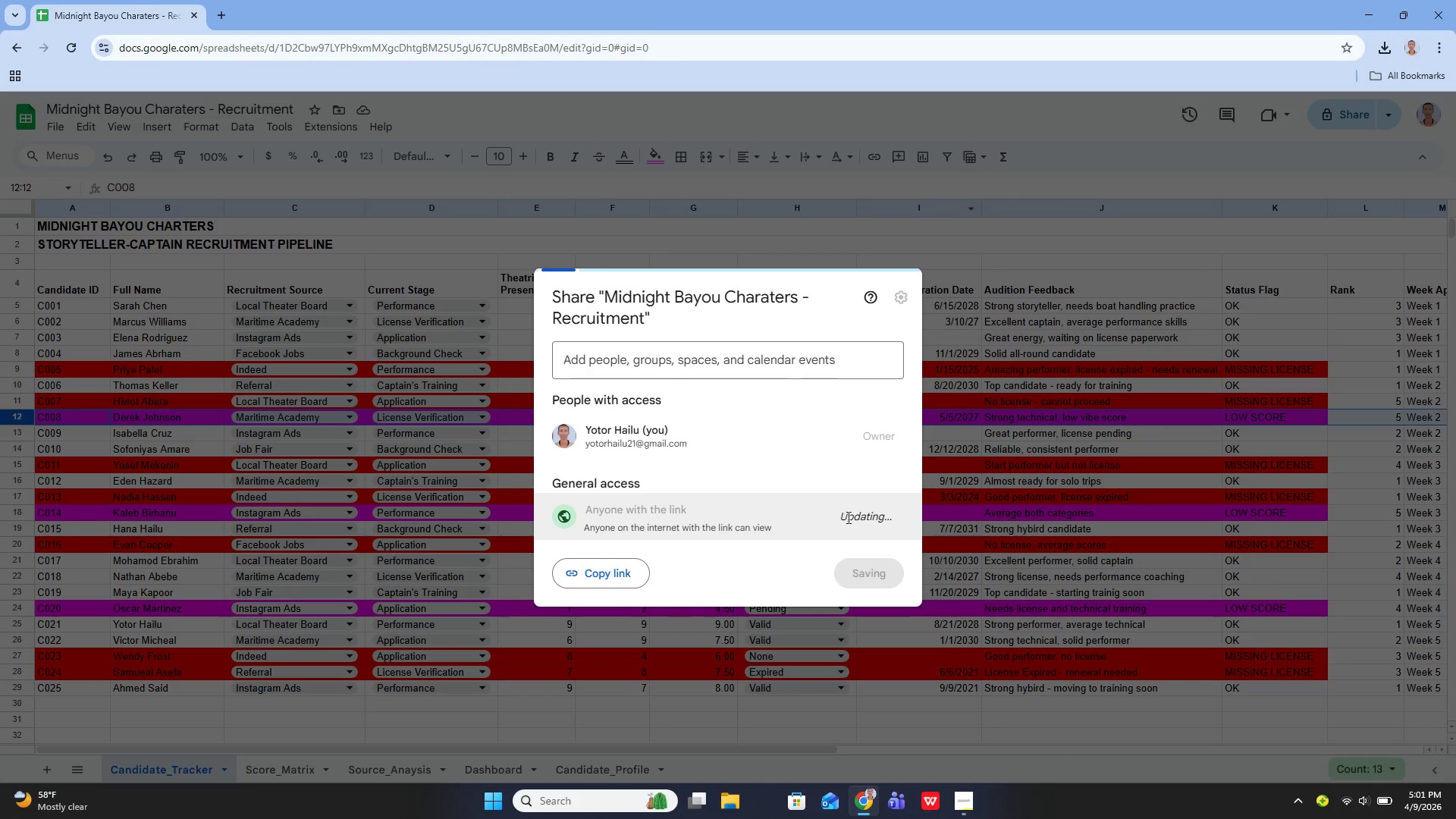 
left_click([866, 517])
 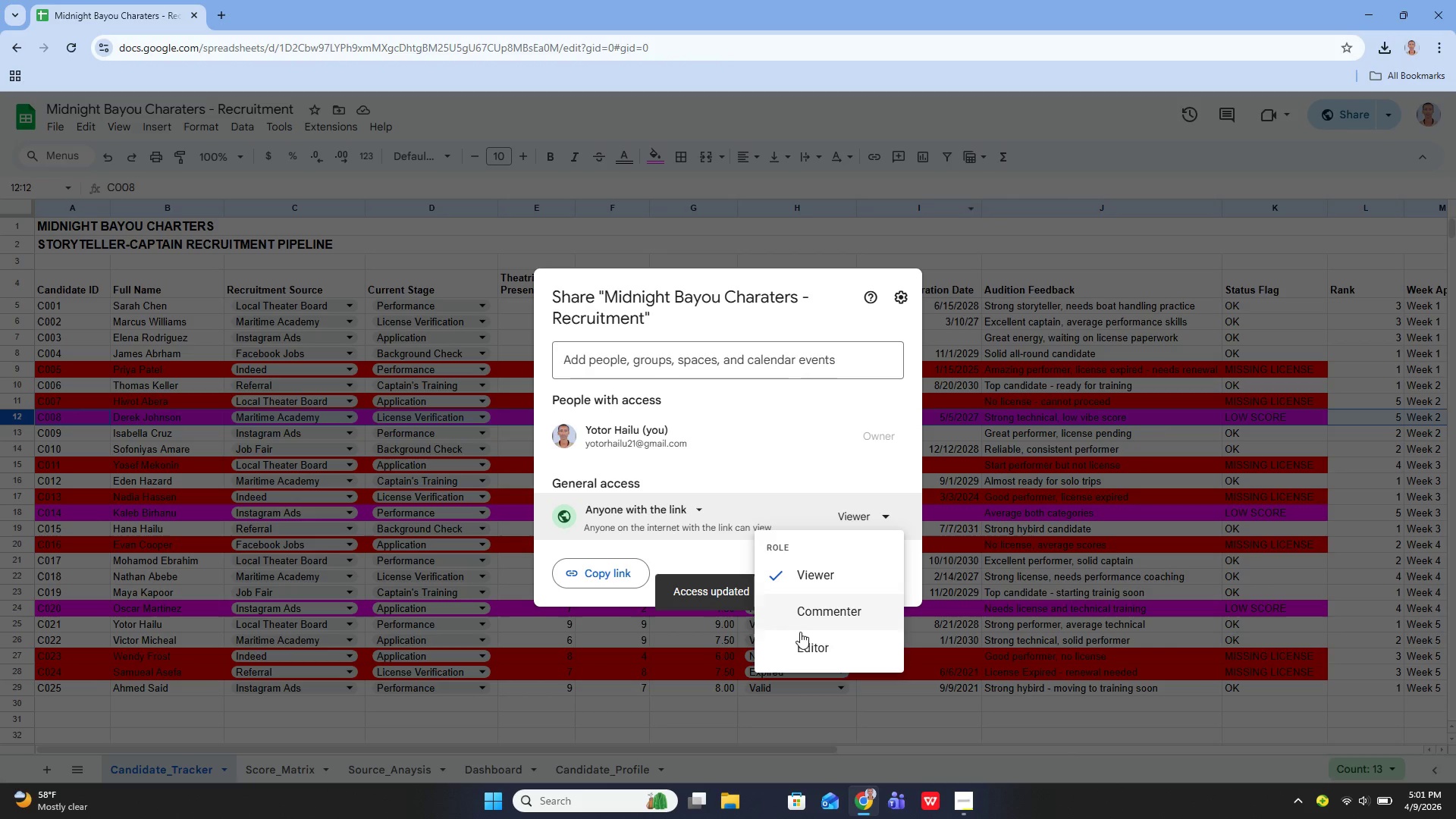 
left_click([805, 641])
 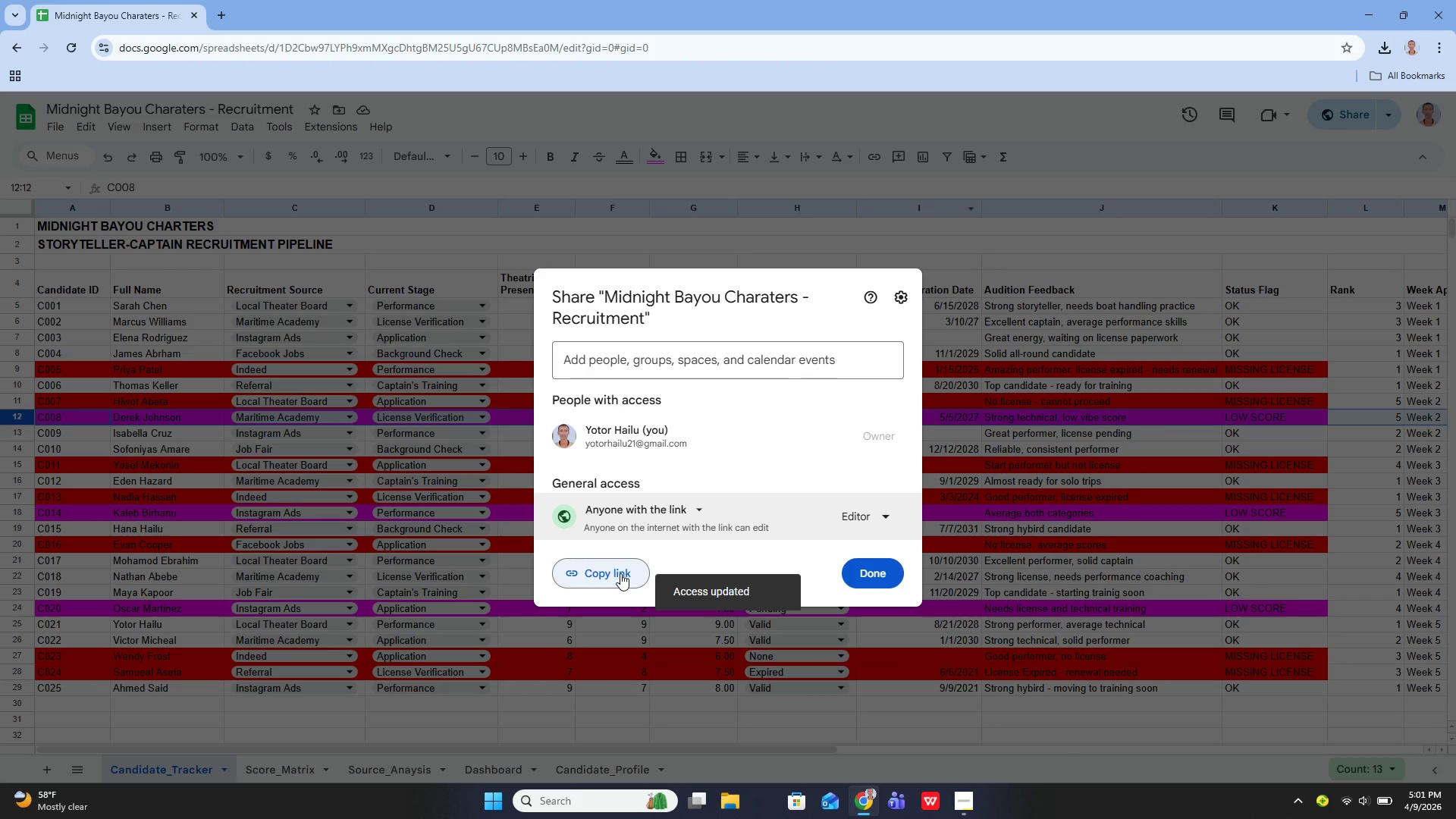 
double_click([620, 573])
 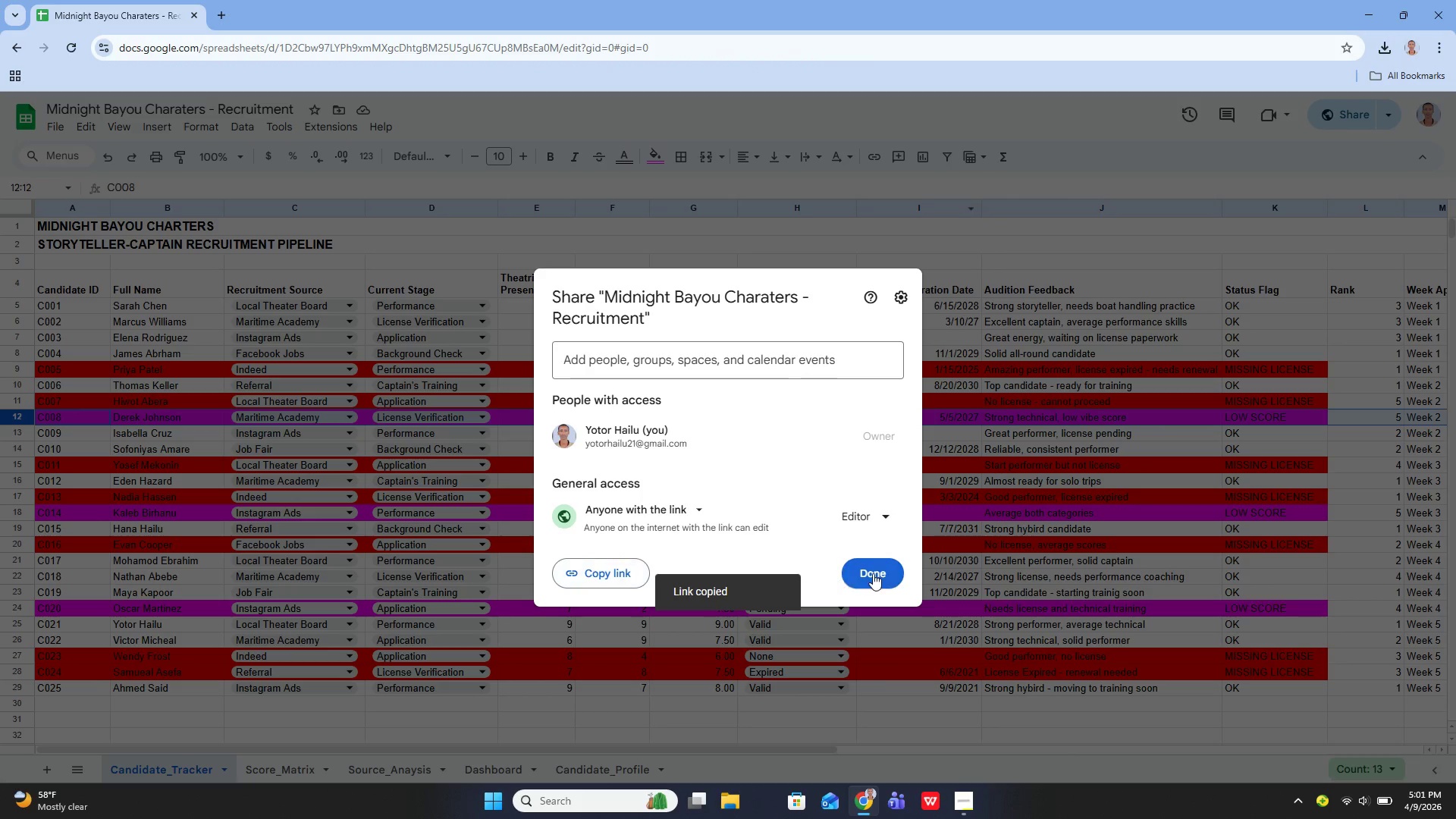 
left_click([877, 573])
 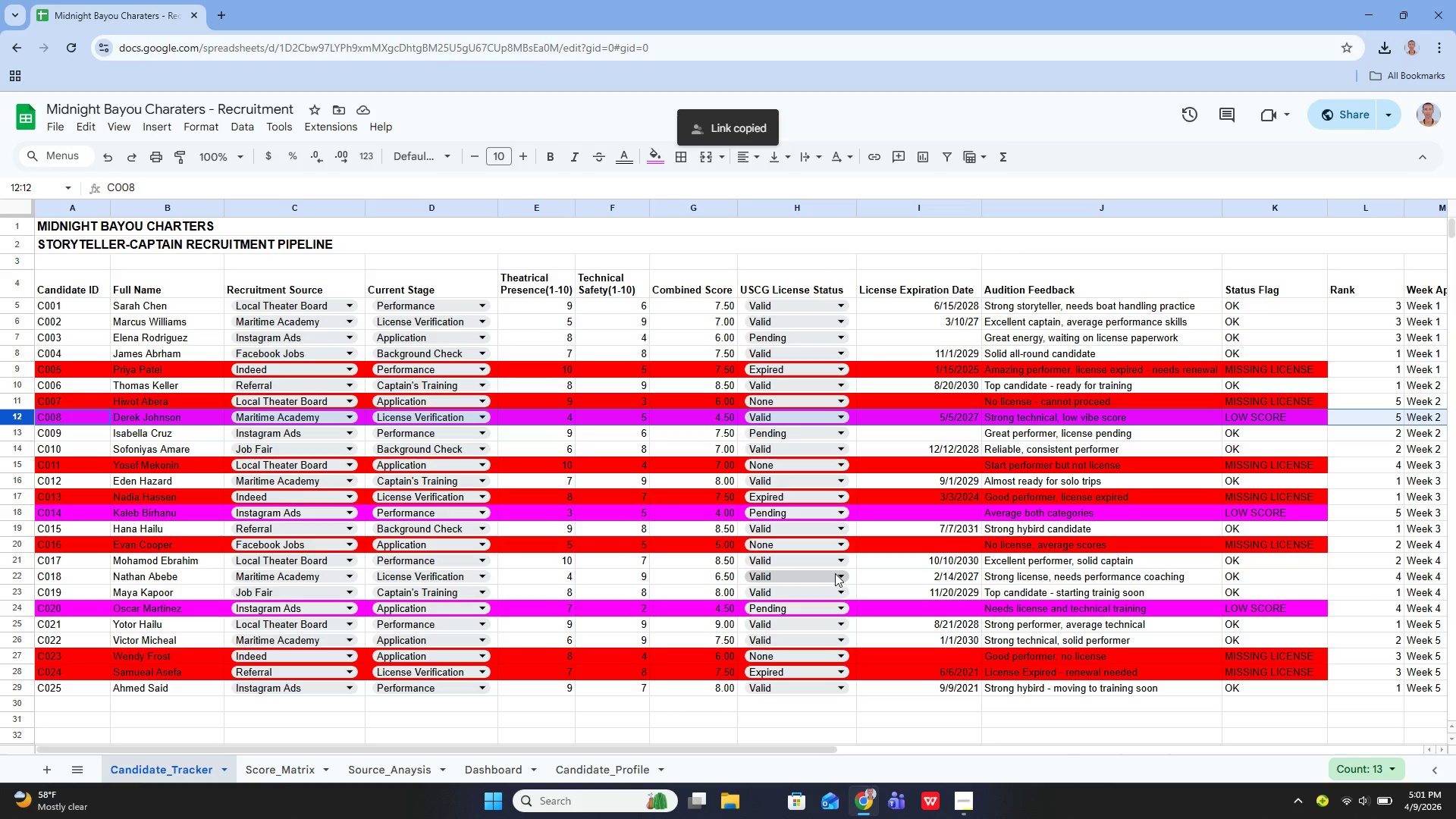 
wait(9.51)
 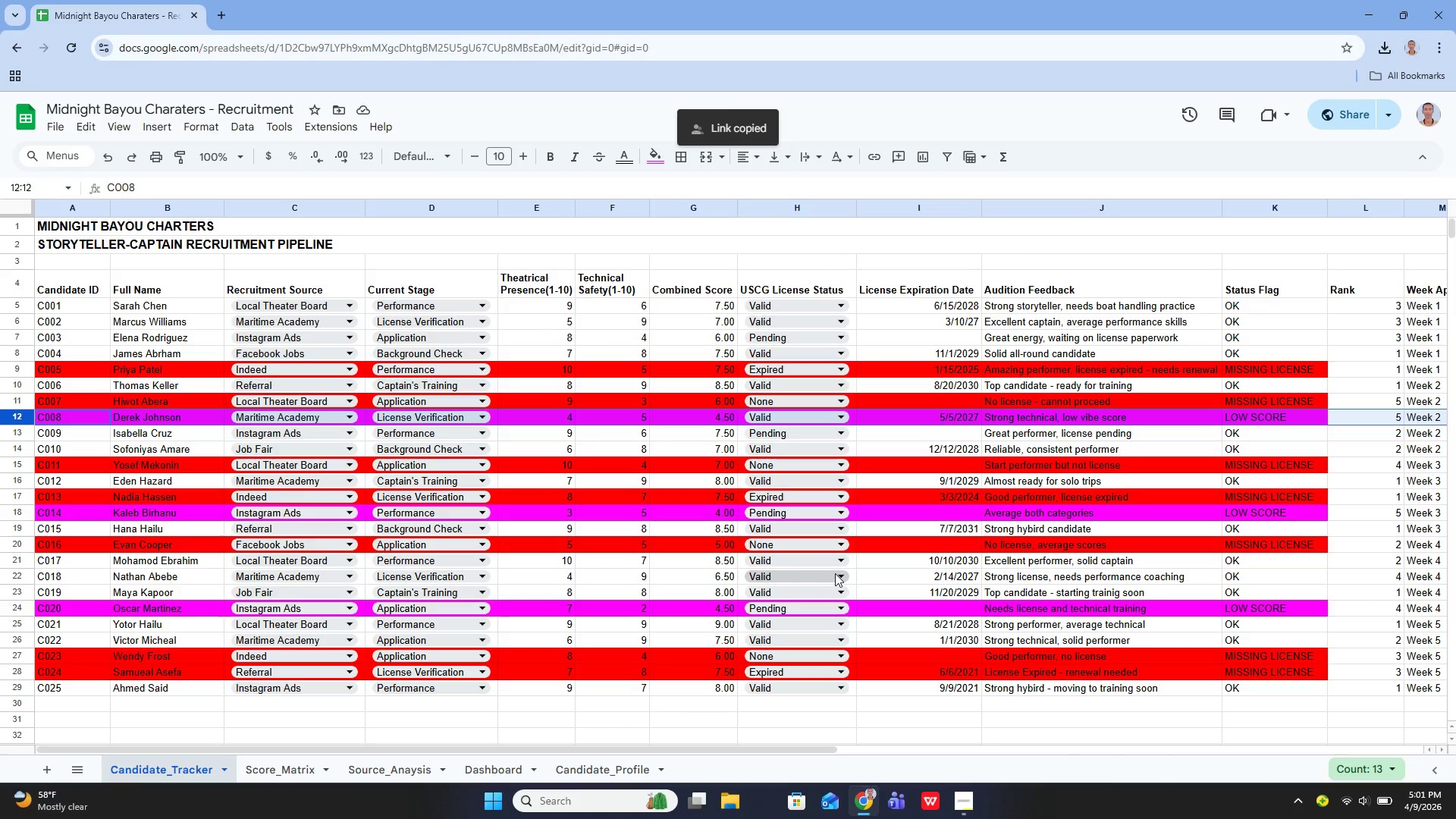 
scroll: coordinate [482, 762], scroll_direction: none, amount: 0.0
 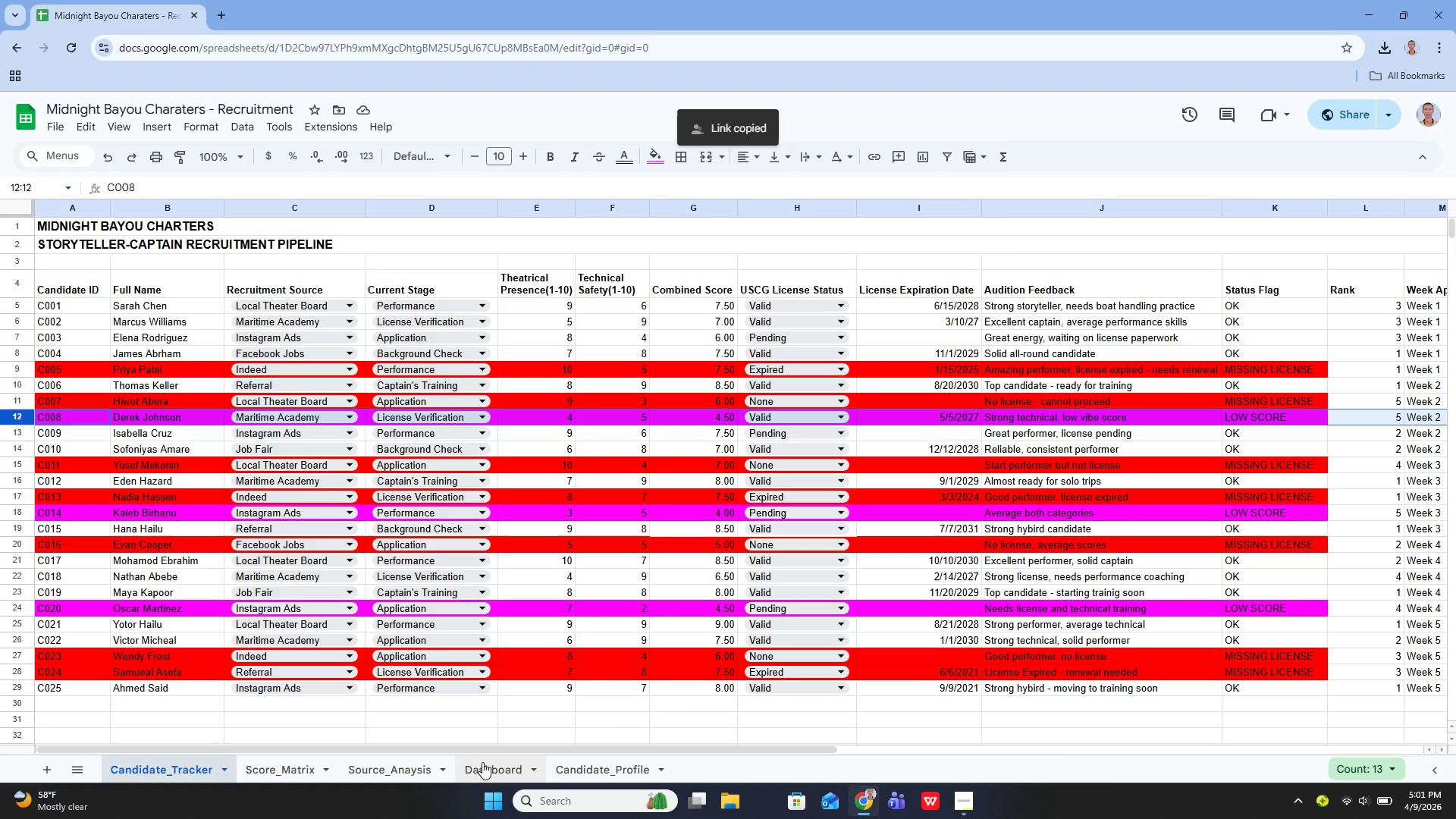 
left_click([482, 762])
 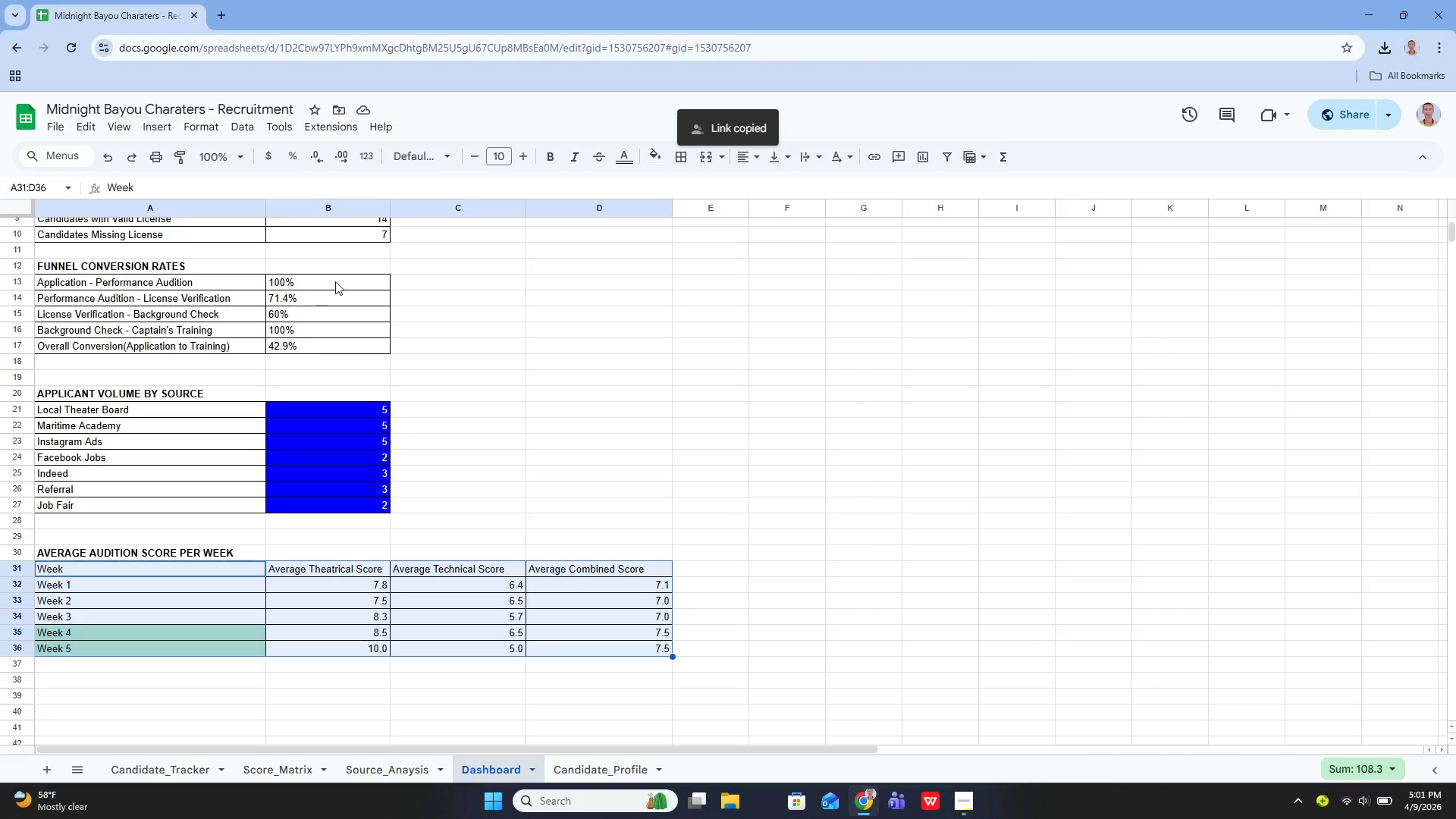 
key(Control+P)
 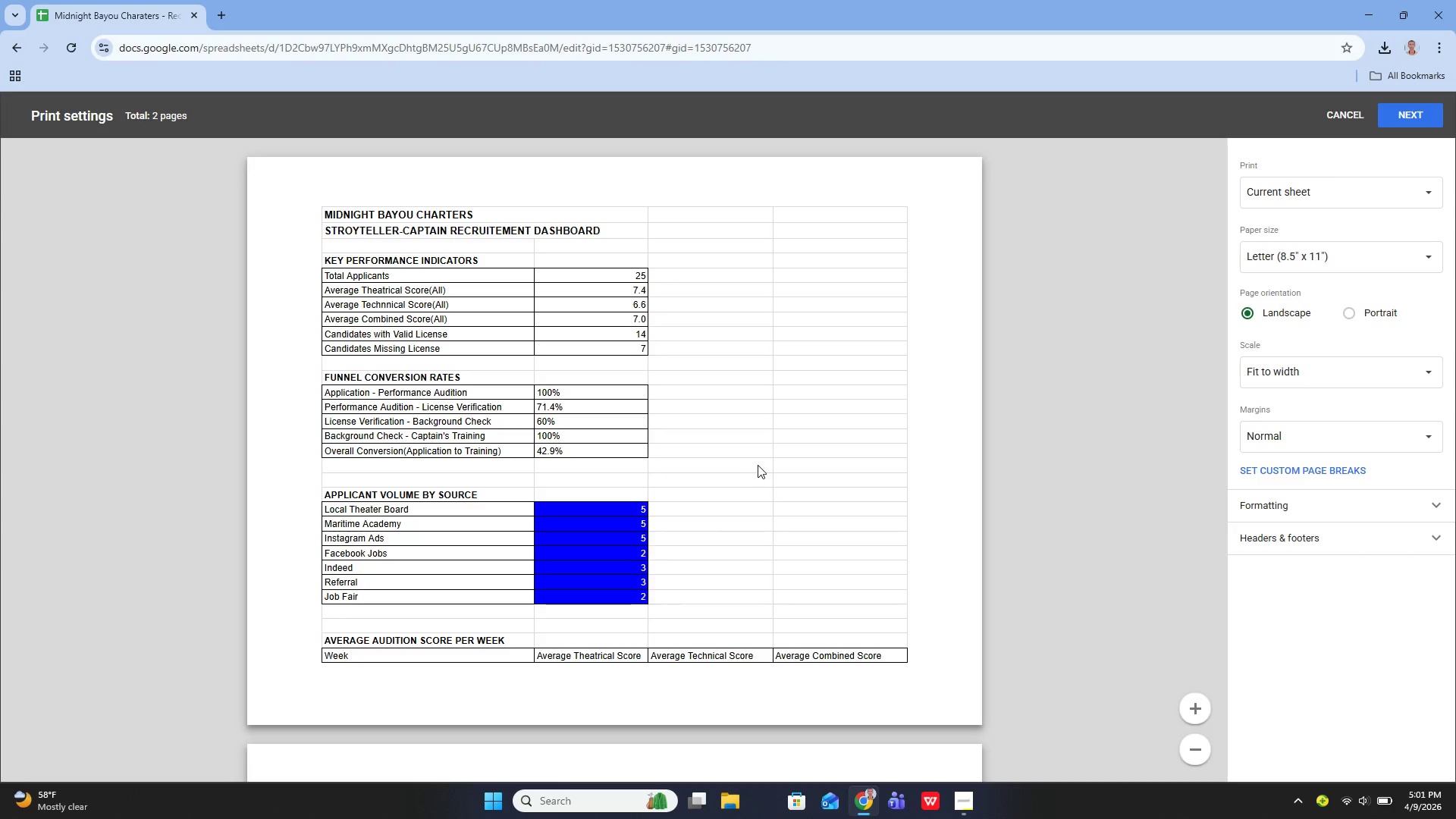 
wait(7.2)
 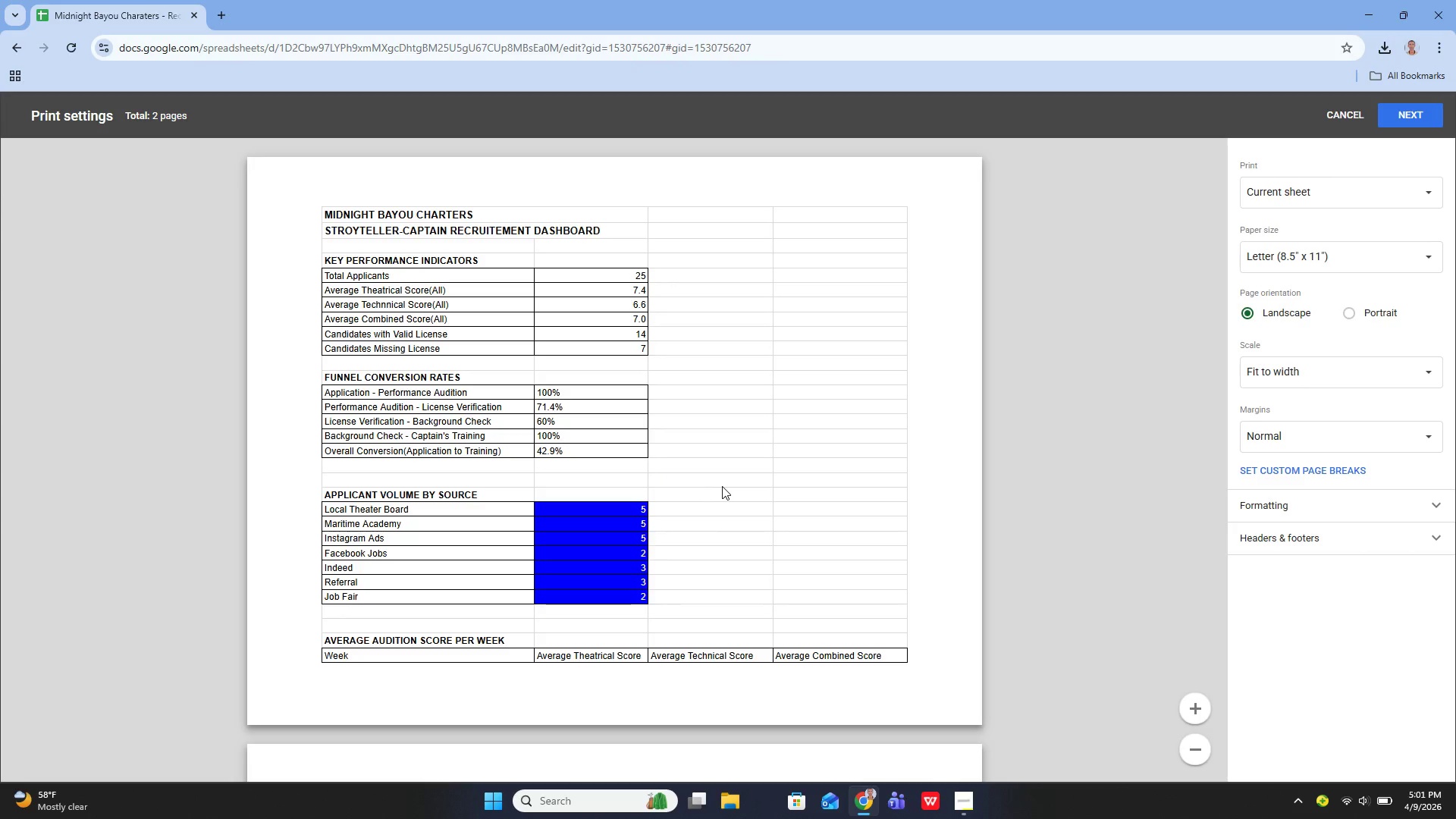 
left_click([1338, 372])
 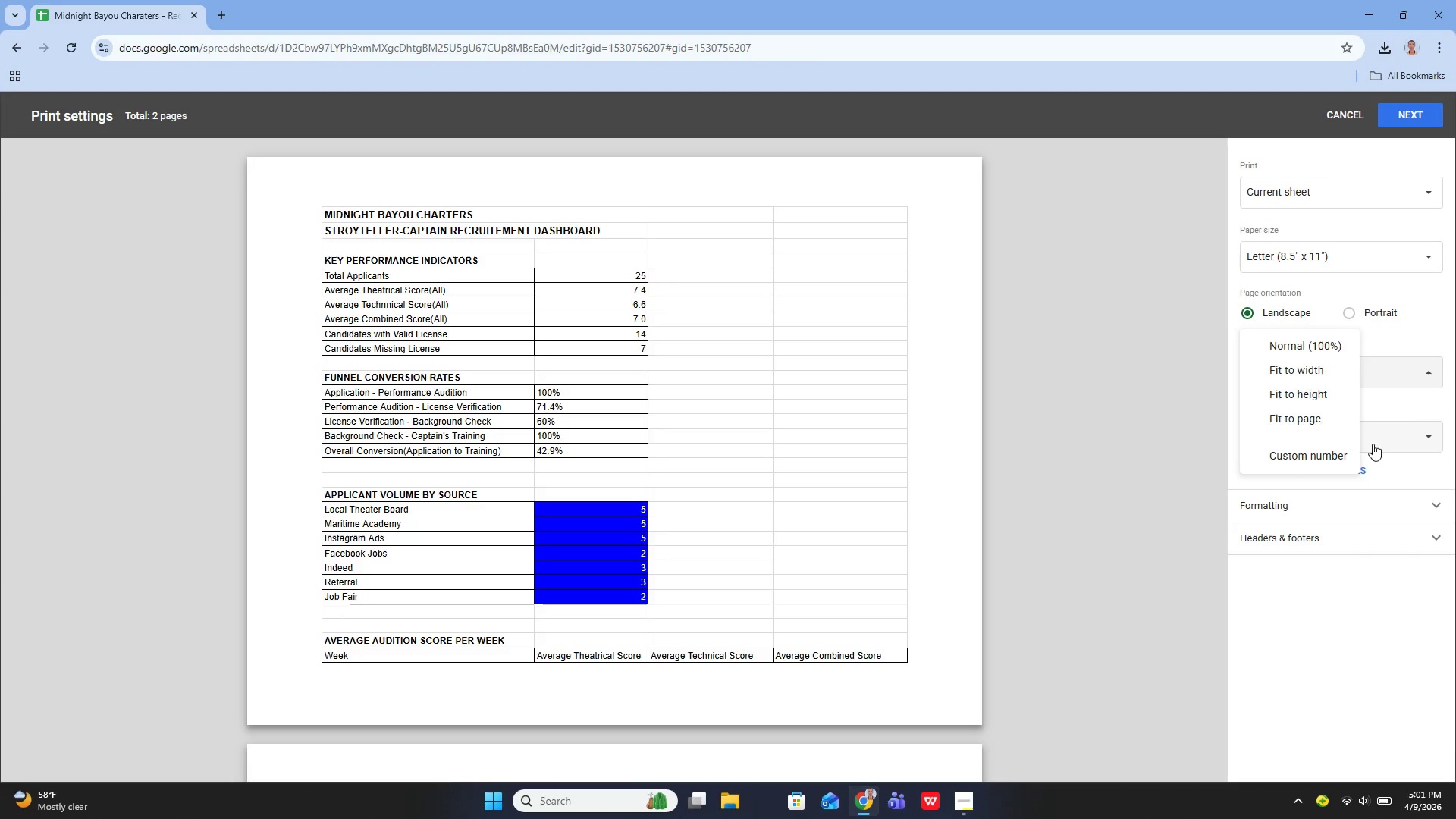 
left_click([1382, 463])
 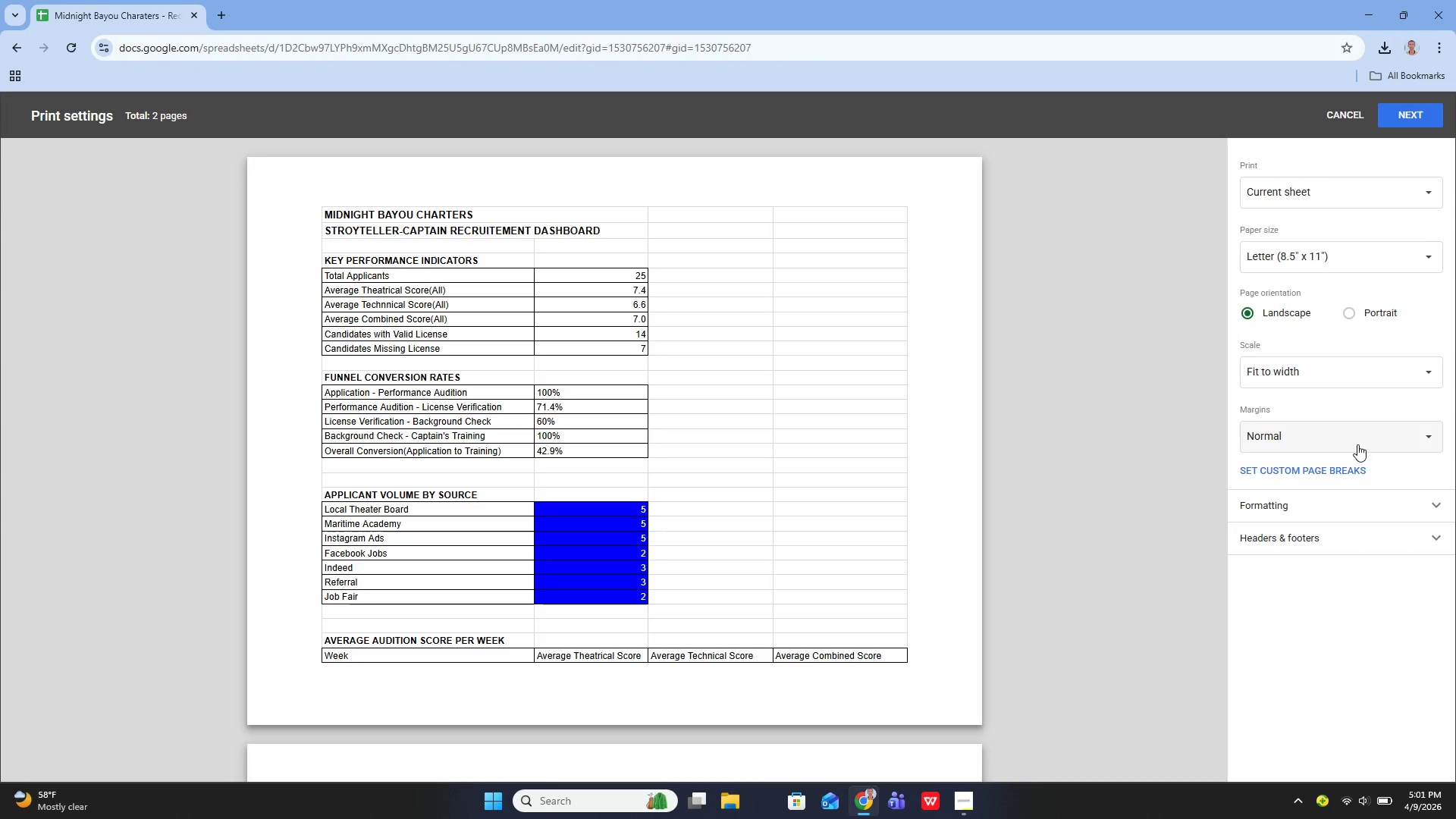 
left_click([1353, 442])
 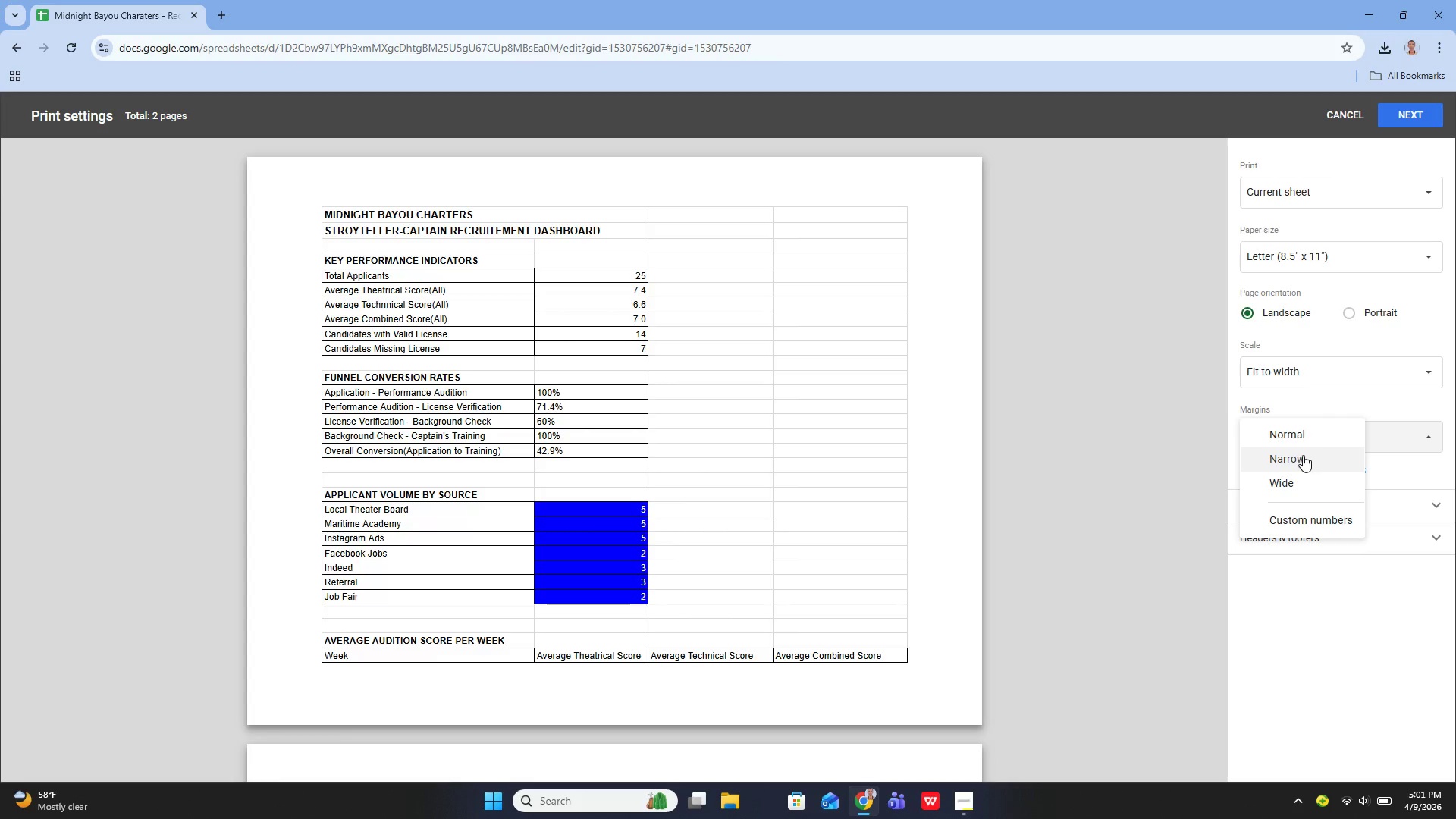 
left_click([1301, 455])
 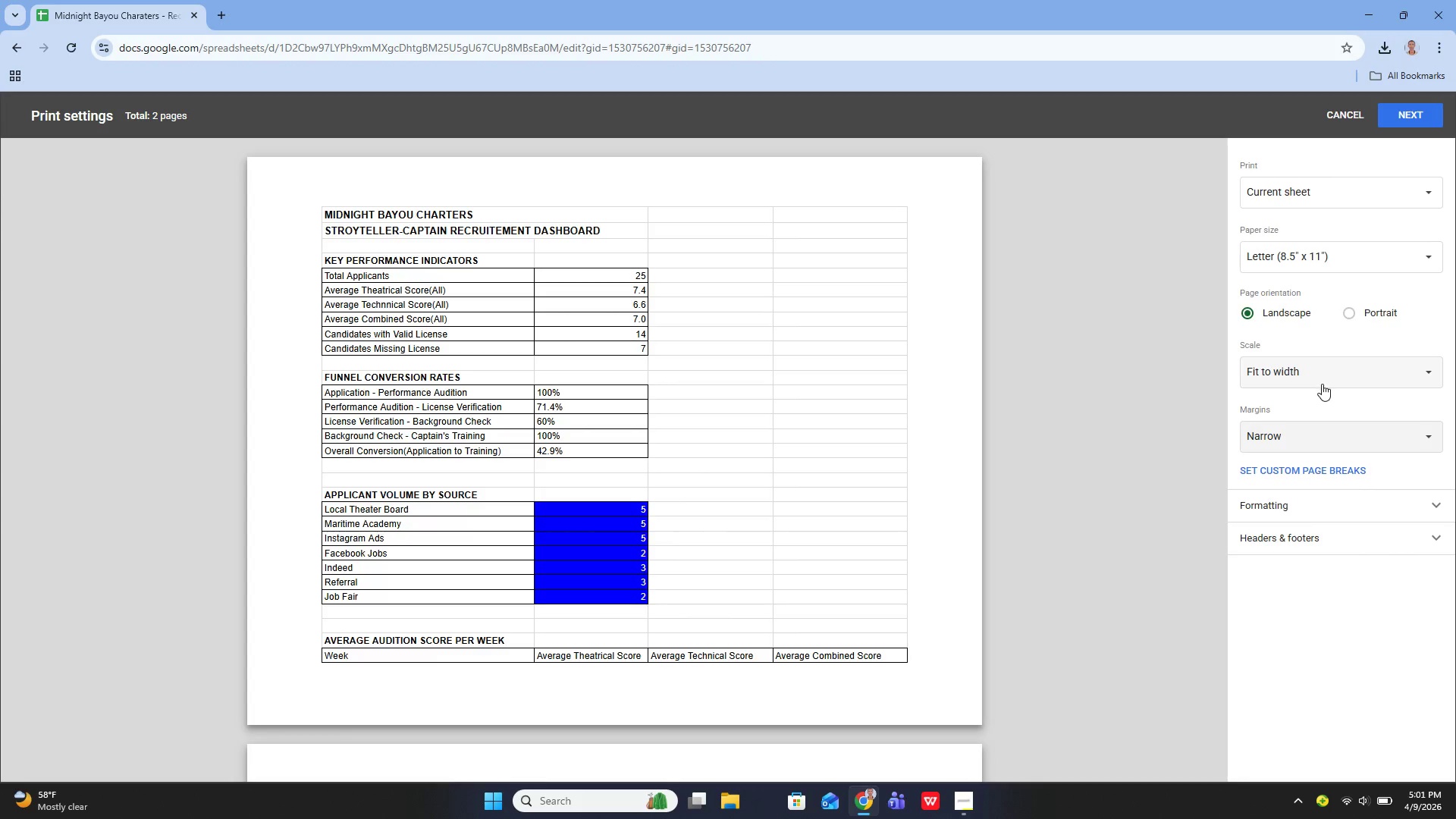 
wait(5.73)
 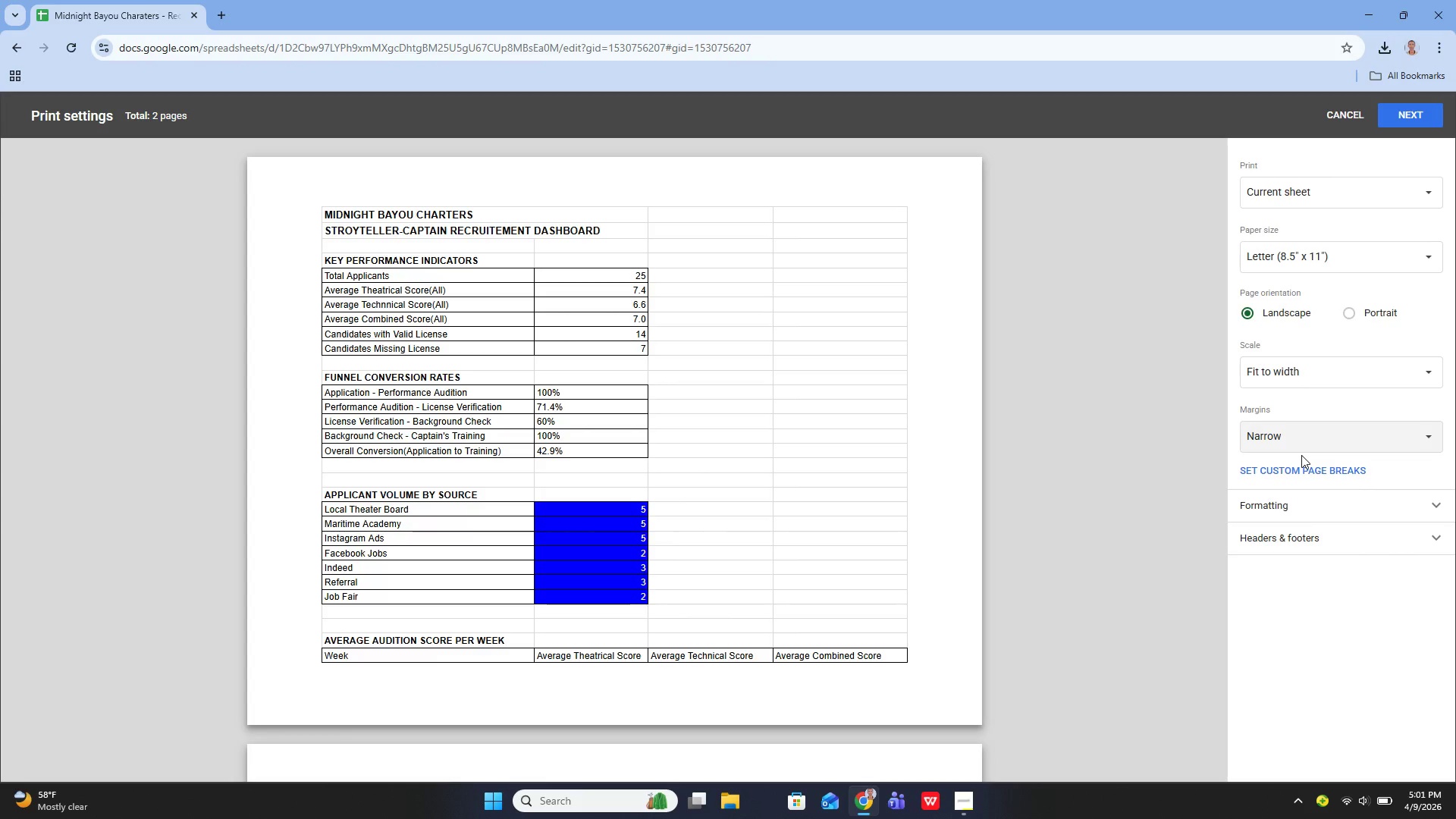 
left_click([1301, 504])
 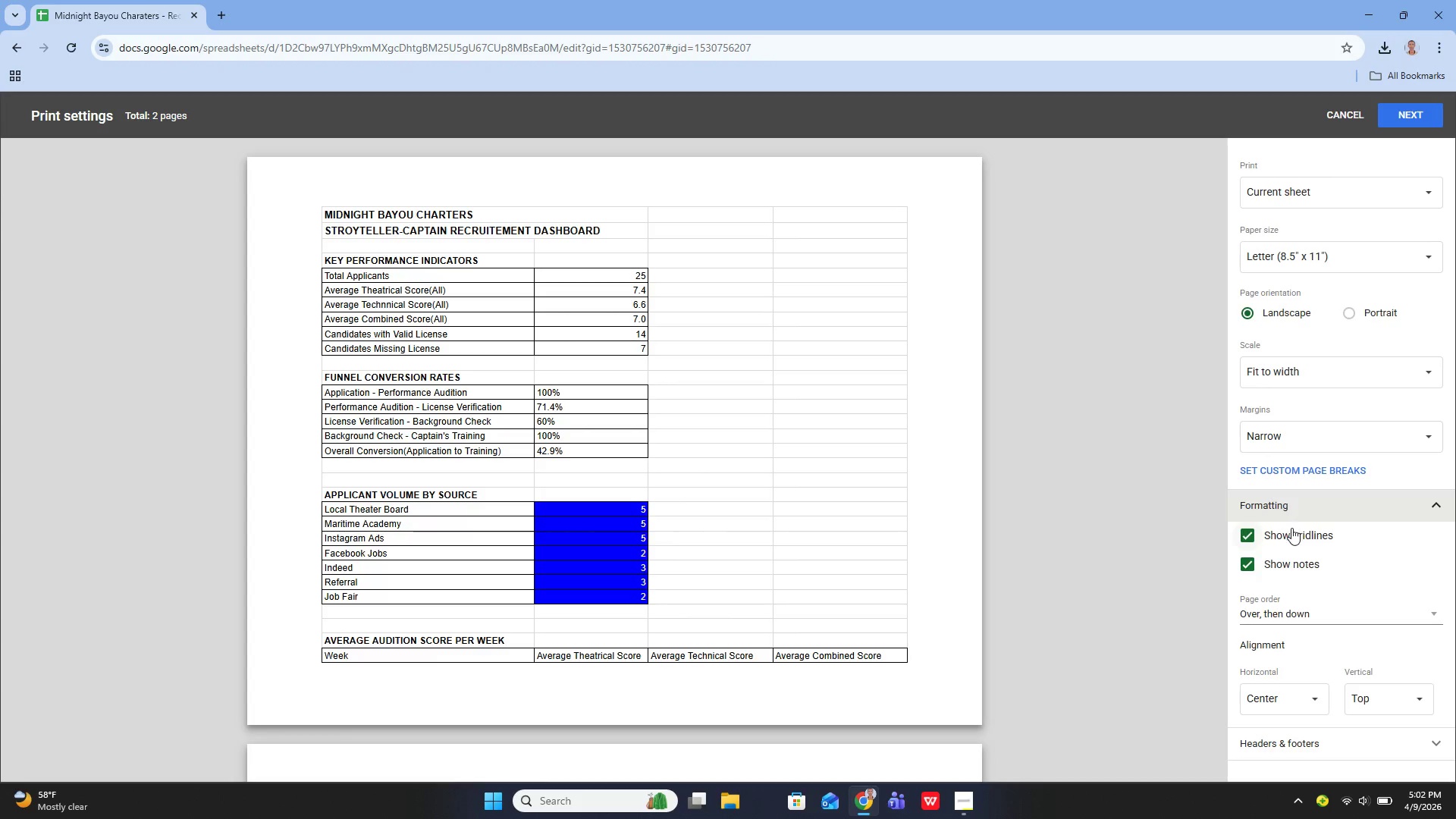 
left_click([1291, 528])
 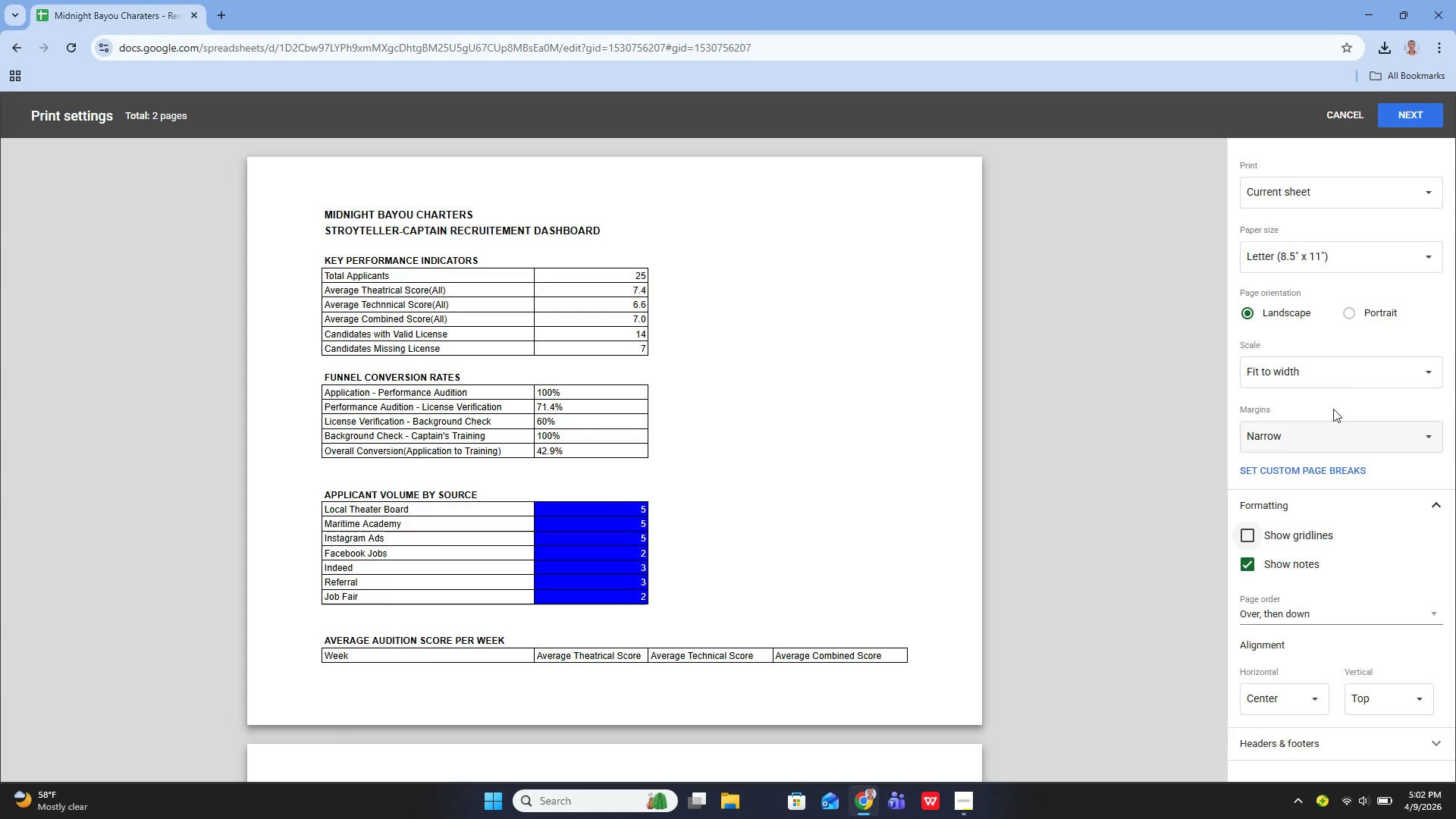 
wait(9.61)
 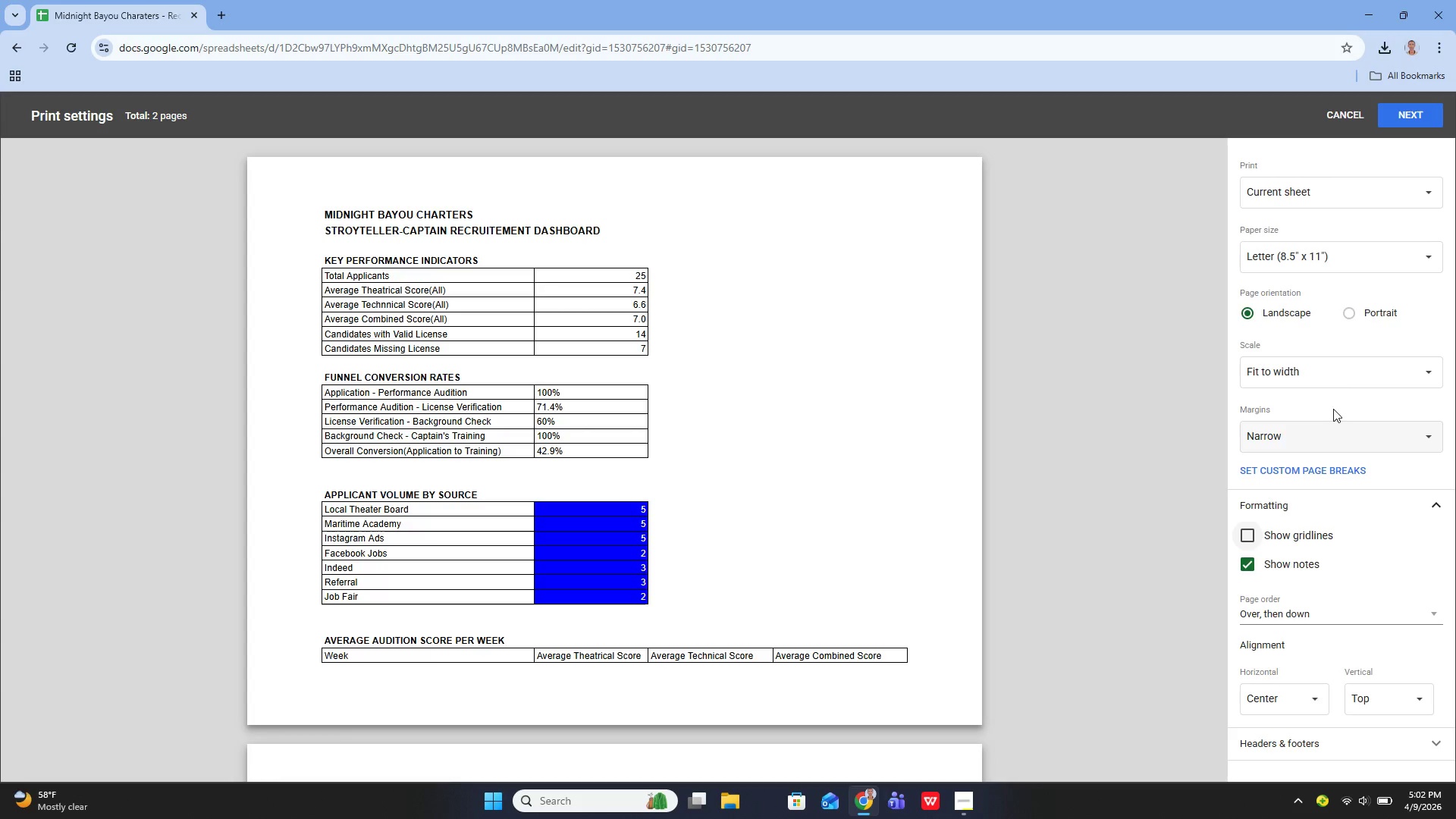 
left_click([1412, 122])
 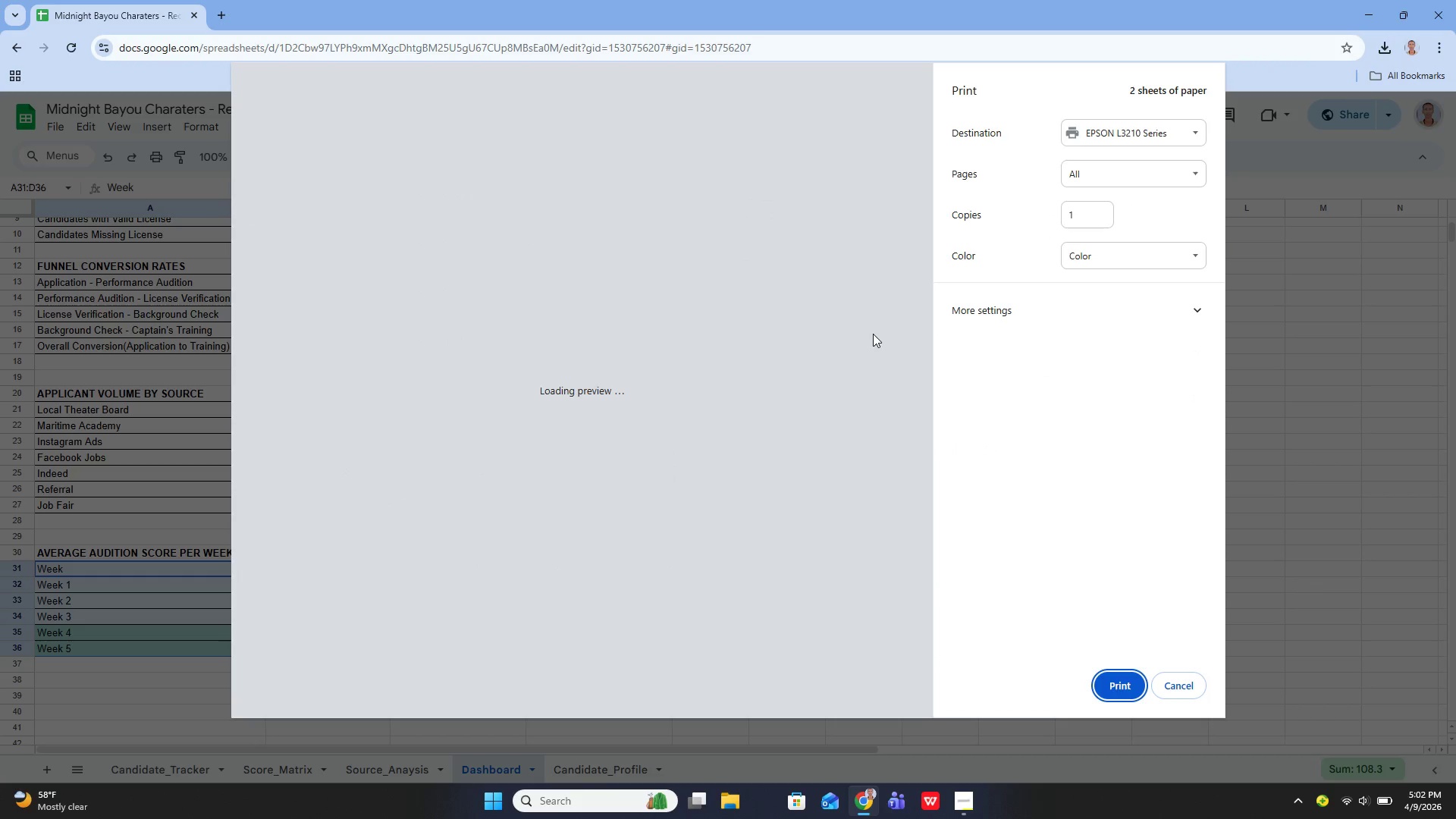 
wait(8.11)
 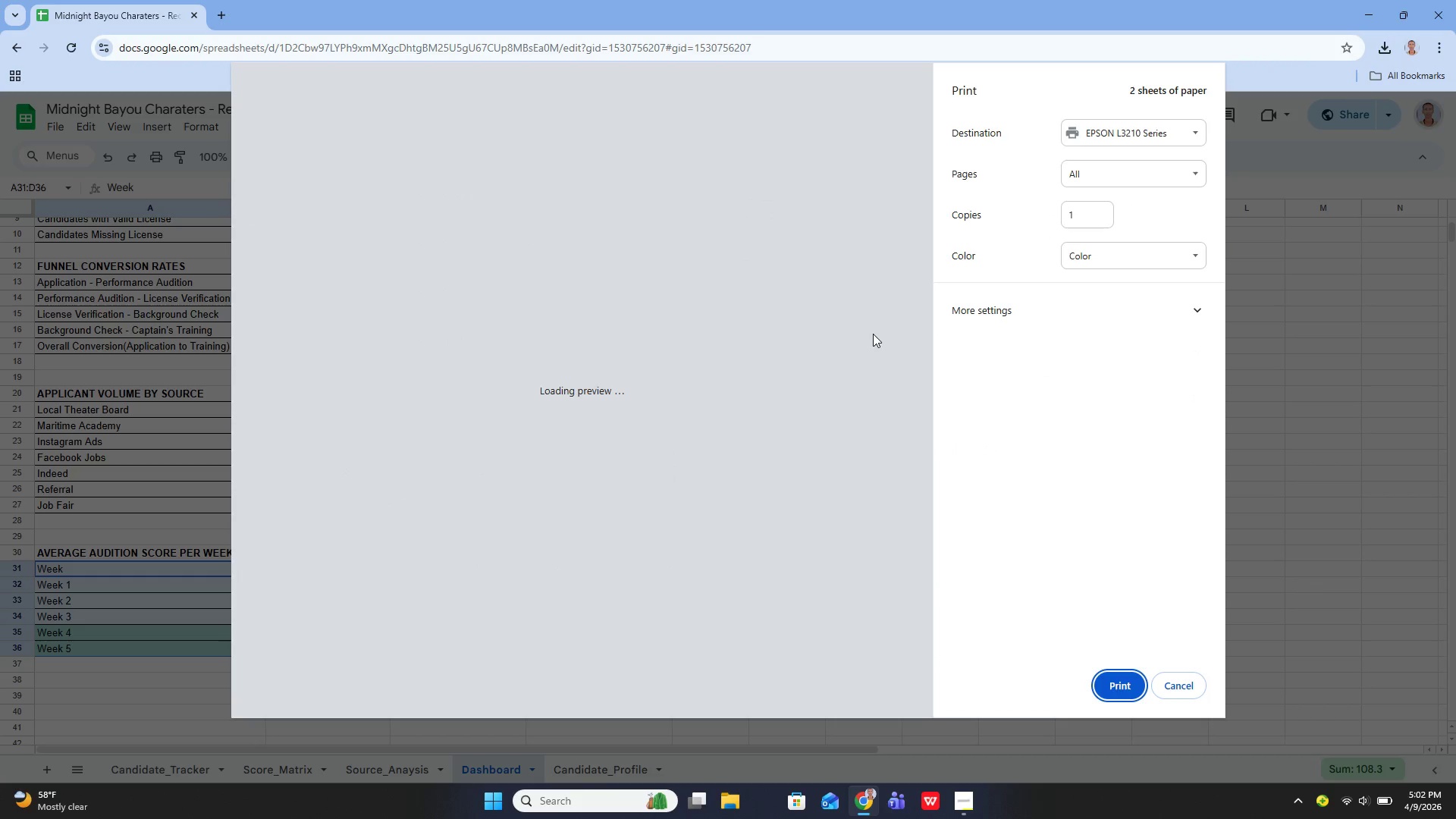 
left_click([1140, 130])
 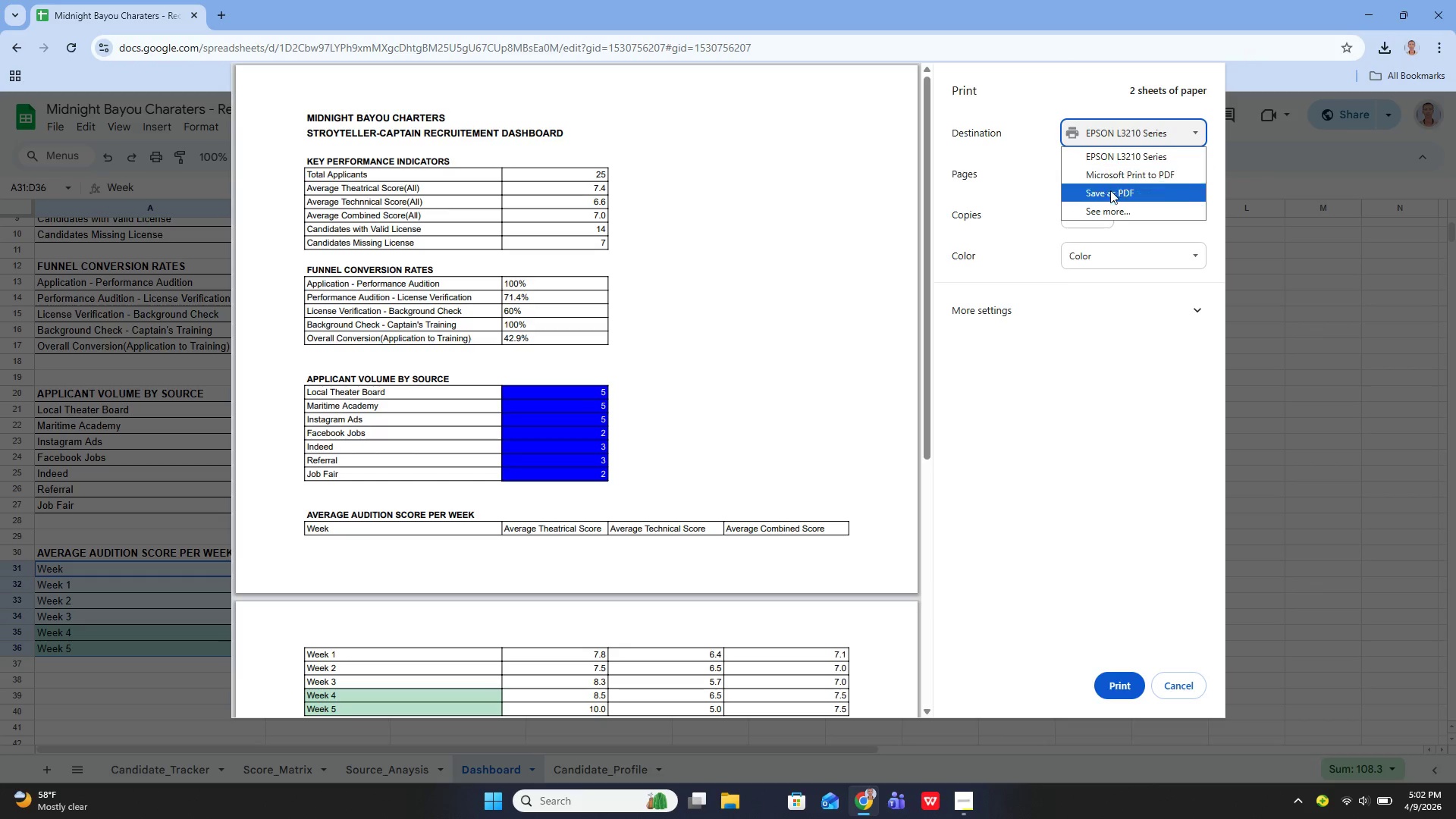 
left_click([1106, 194])
 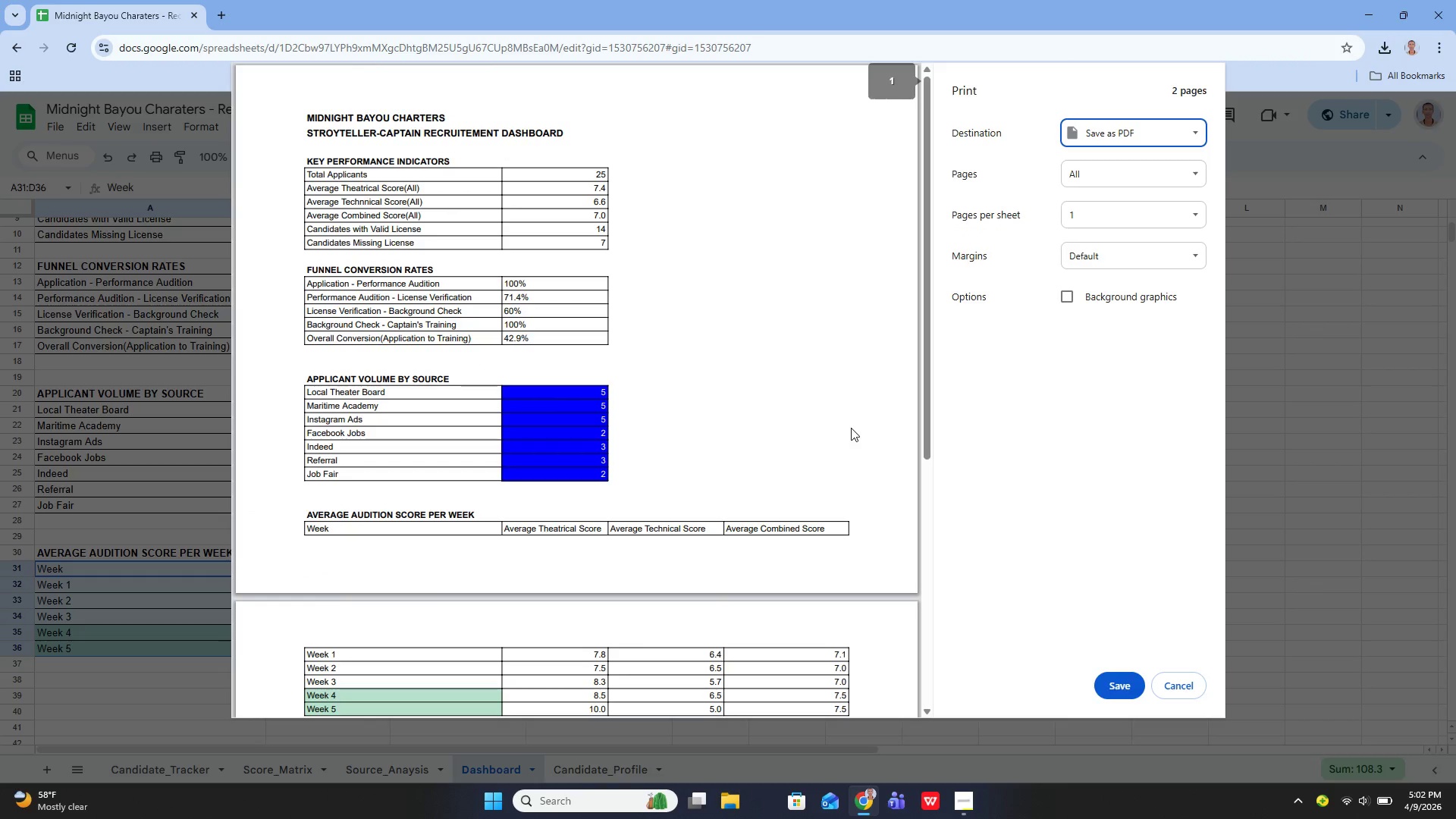 
wait(6.28)
 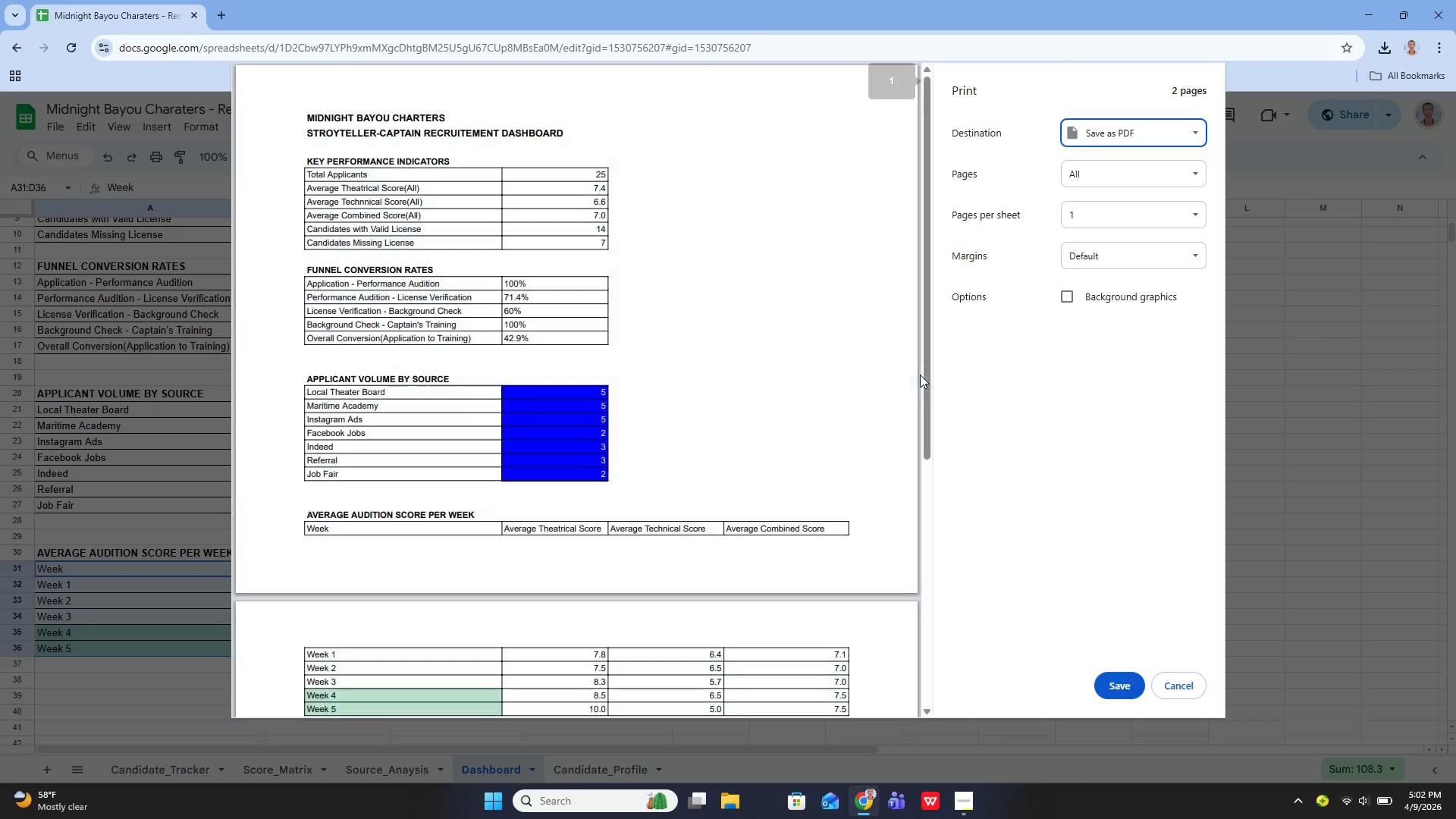 
left_click([1182, 693])
 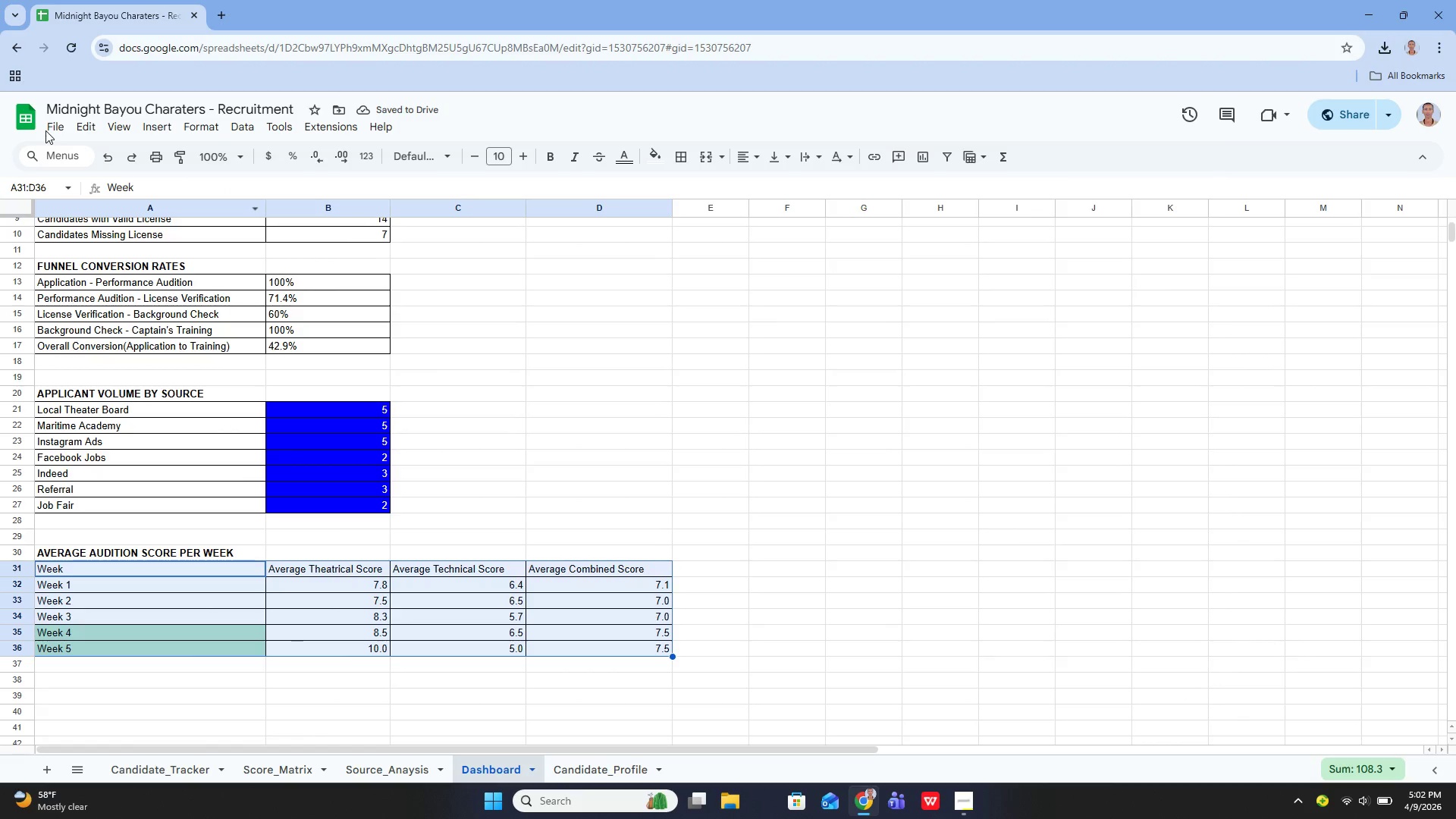 
left_click([56, 128])
 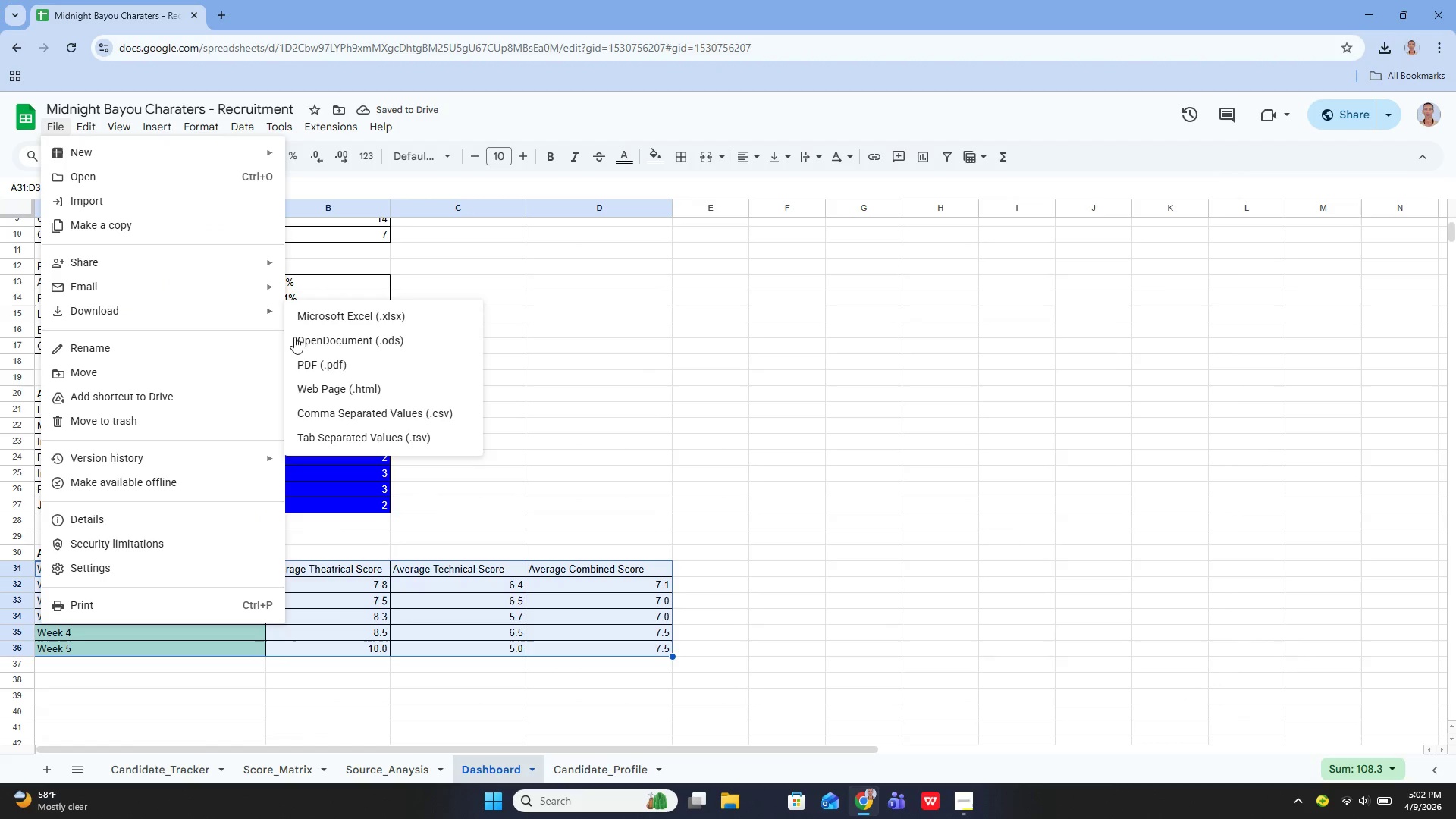 
left_click([338, 361])
 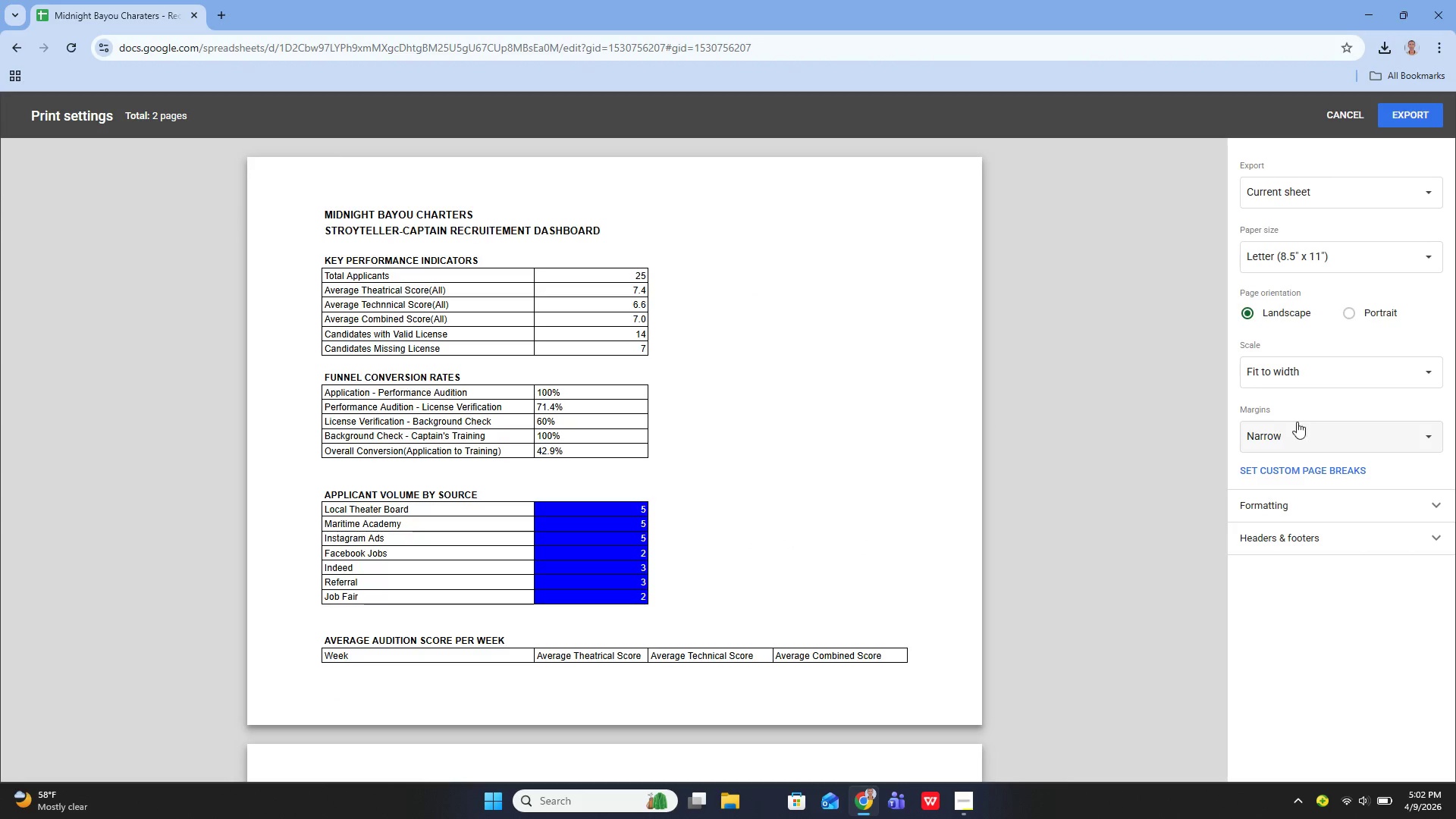 
wait(17.66)
 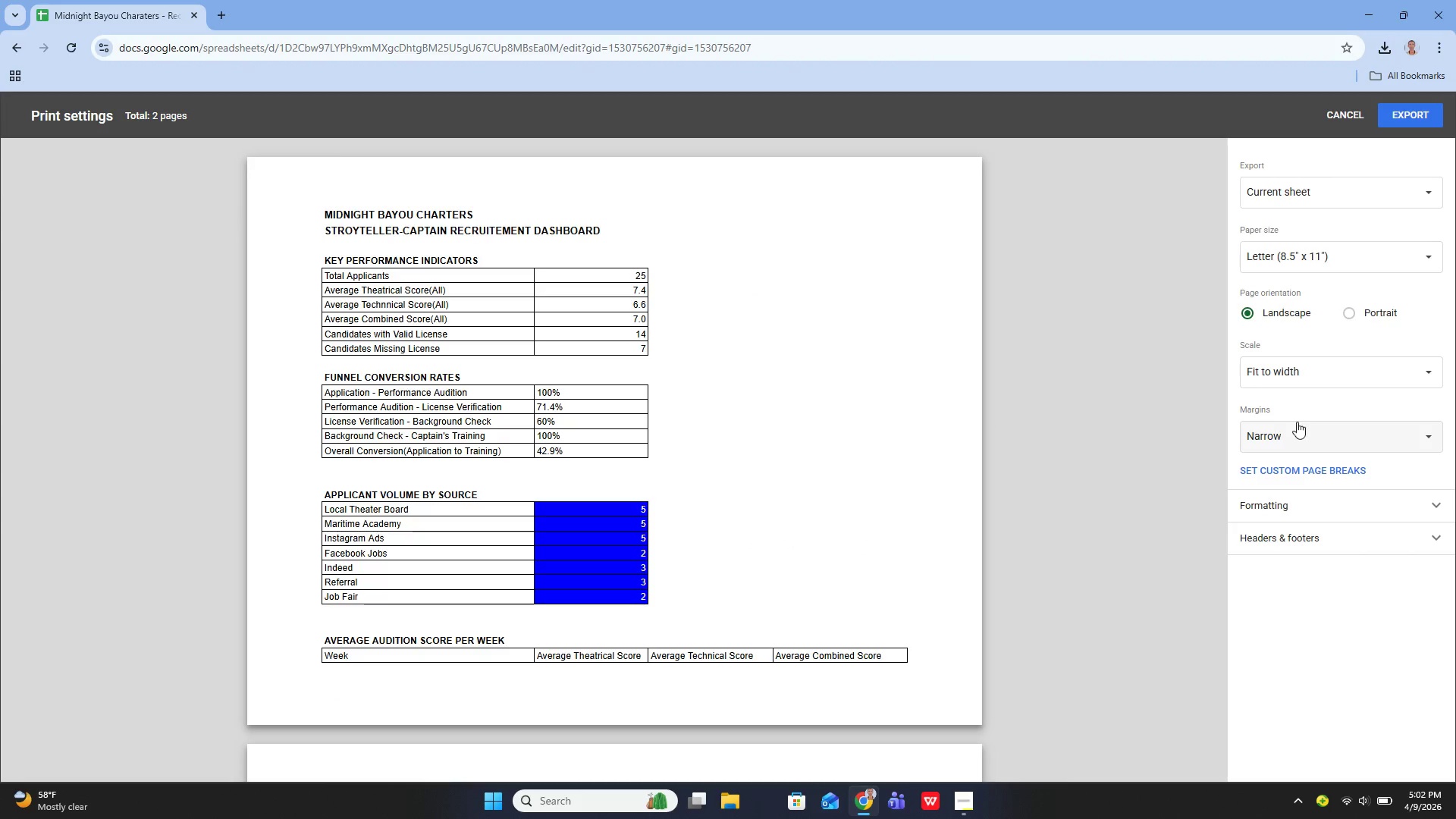 
left_click([1301, 370])
 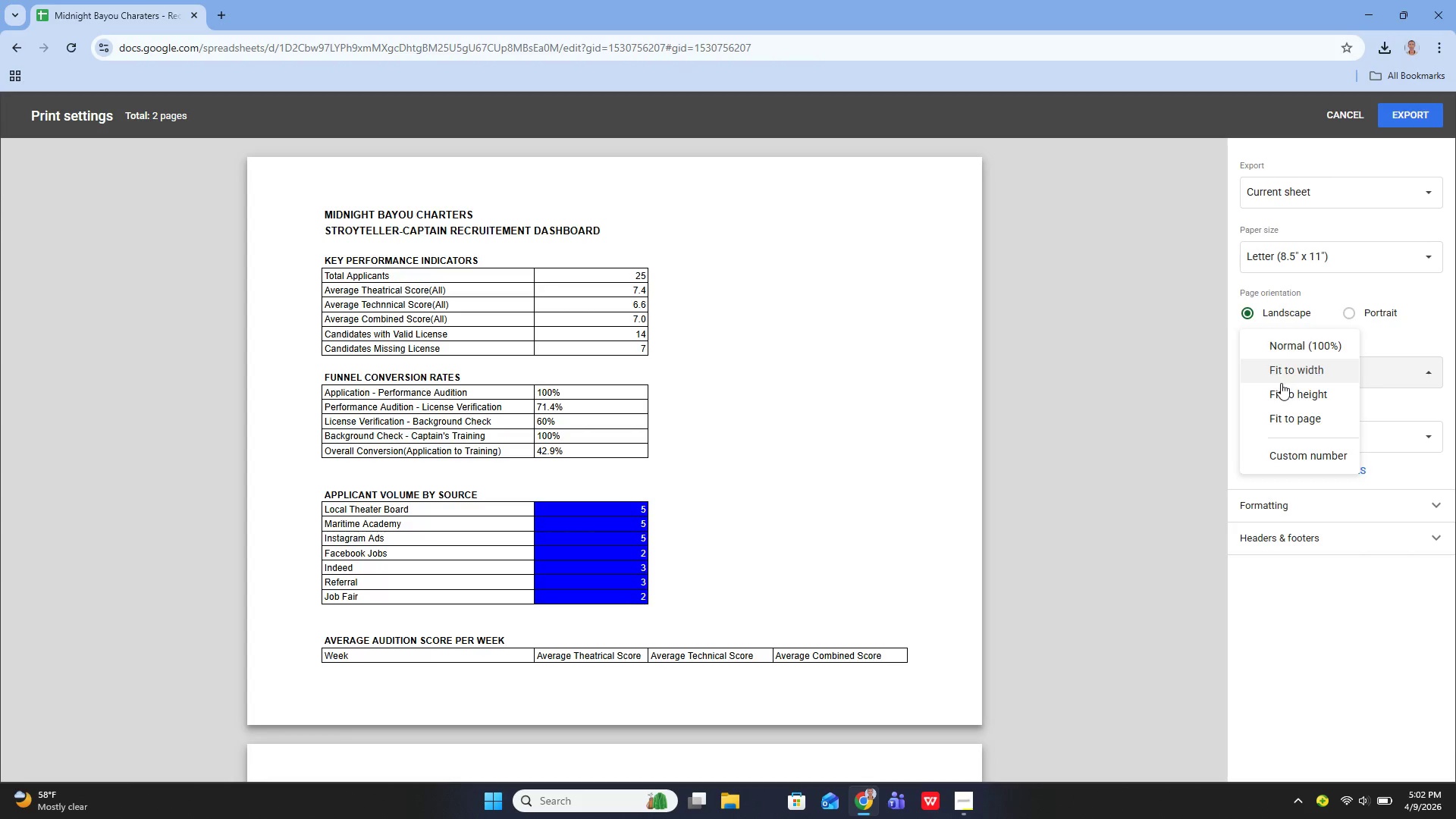 
left_click([1281, 388])
 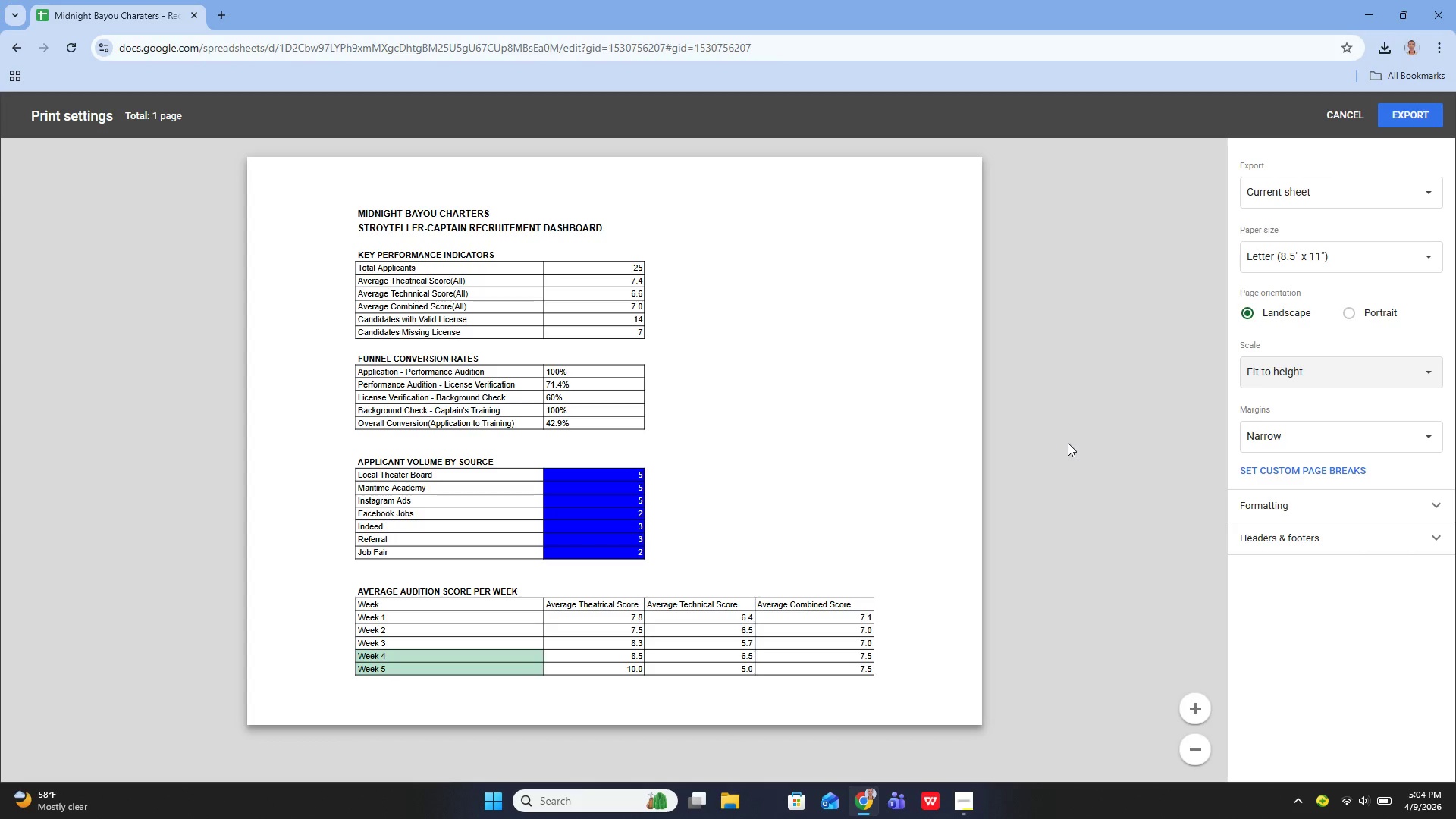 
wait(90.88)
 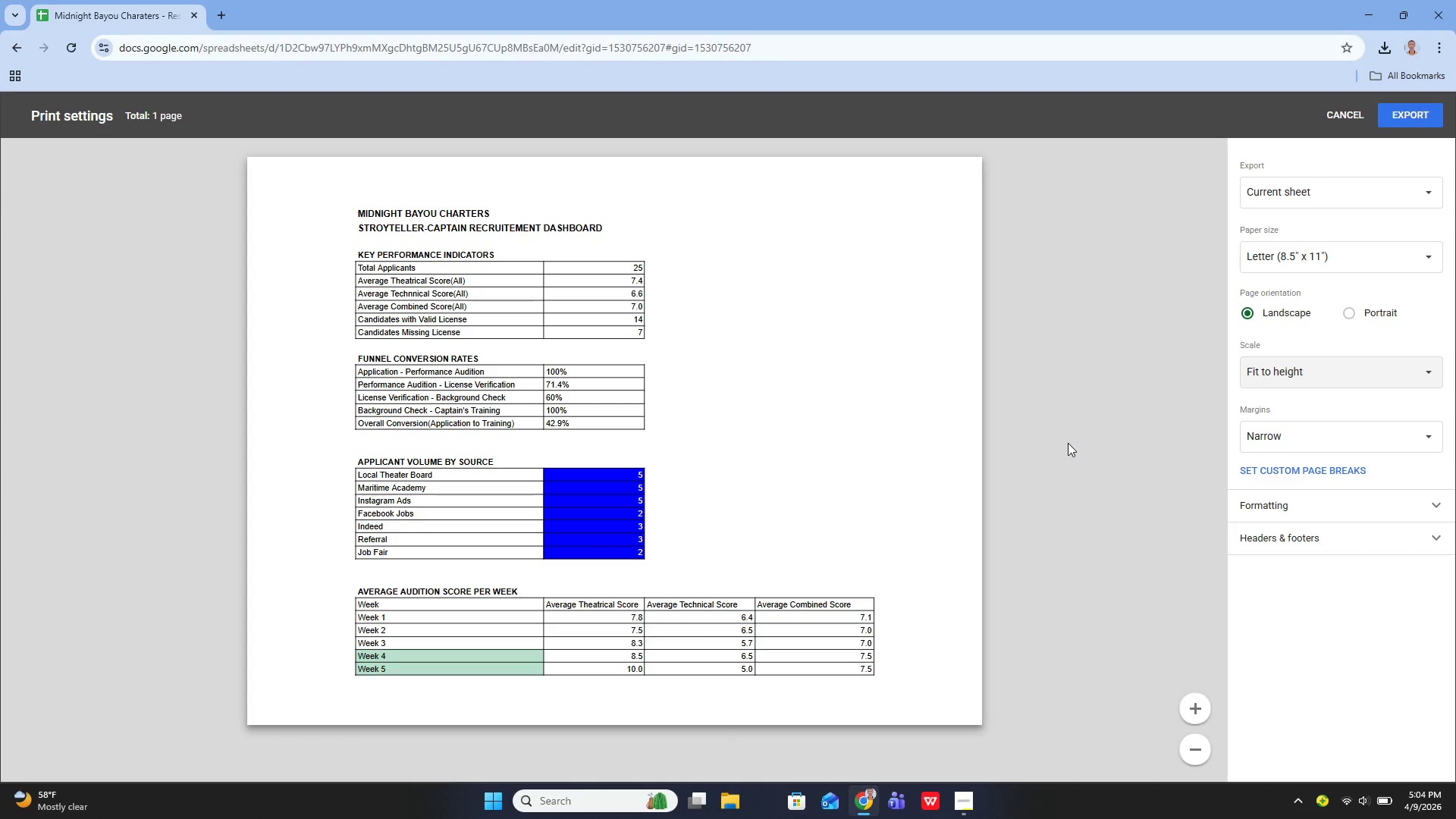 
left_click([1407, 109])
 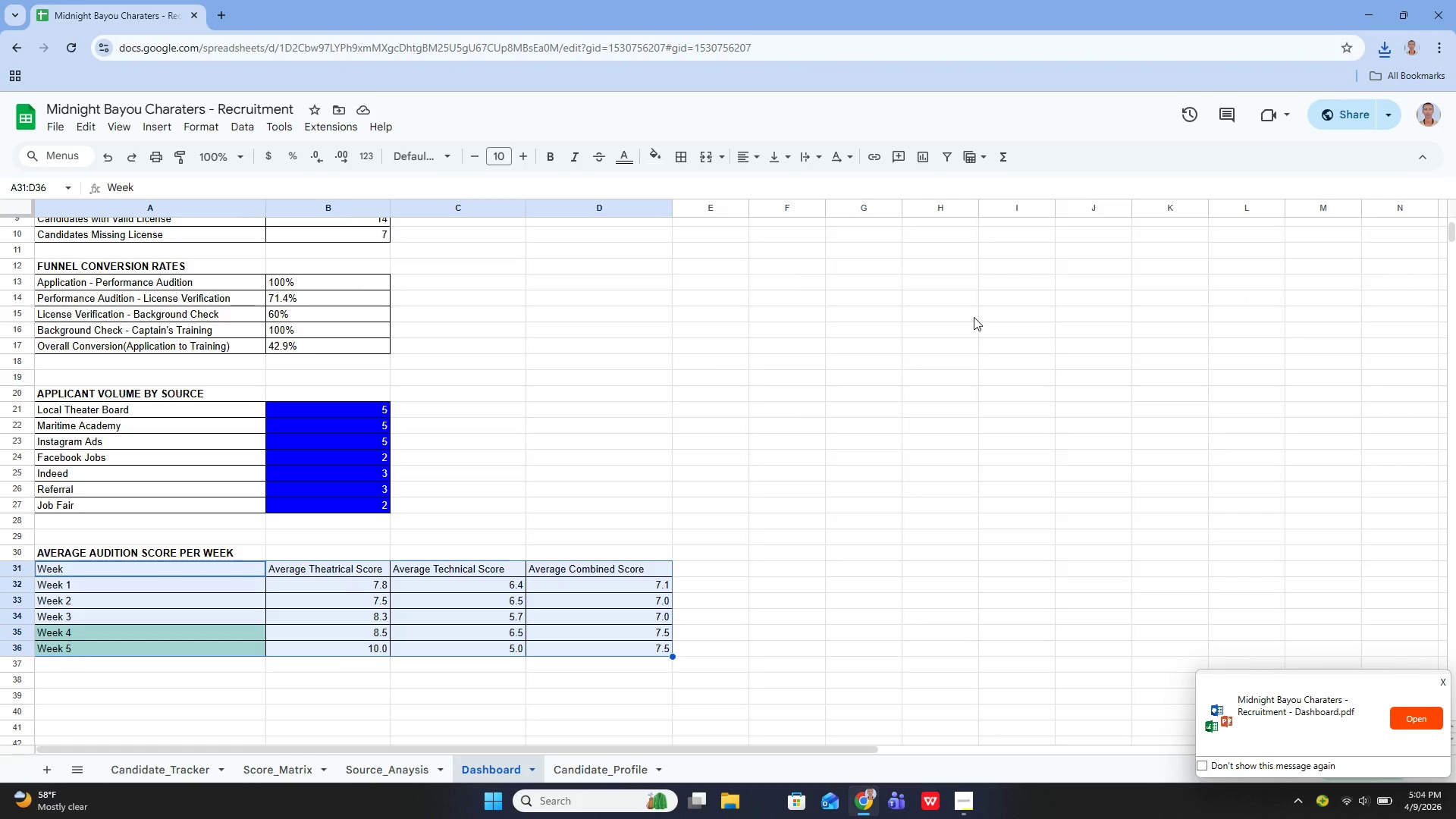 
wait(15.8)
 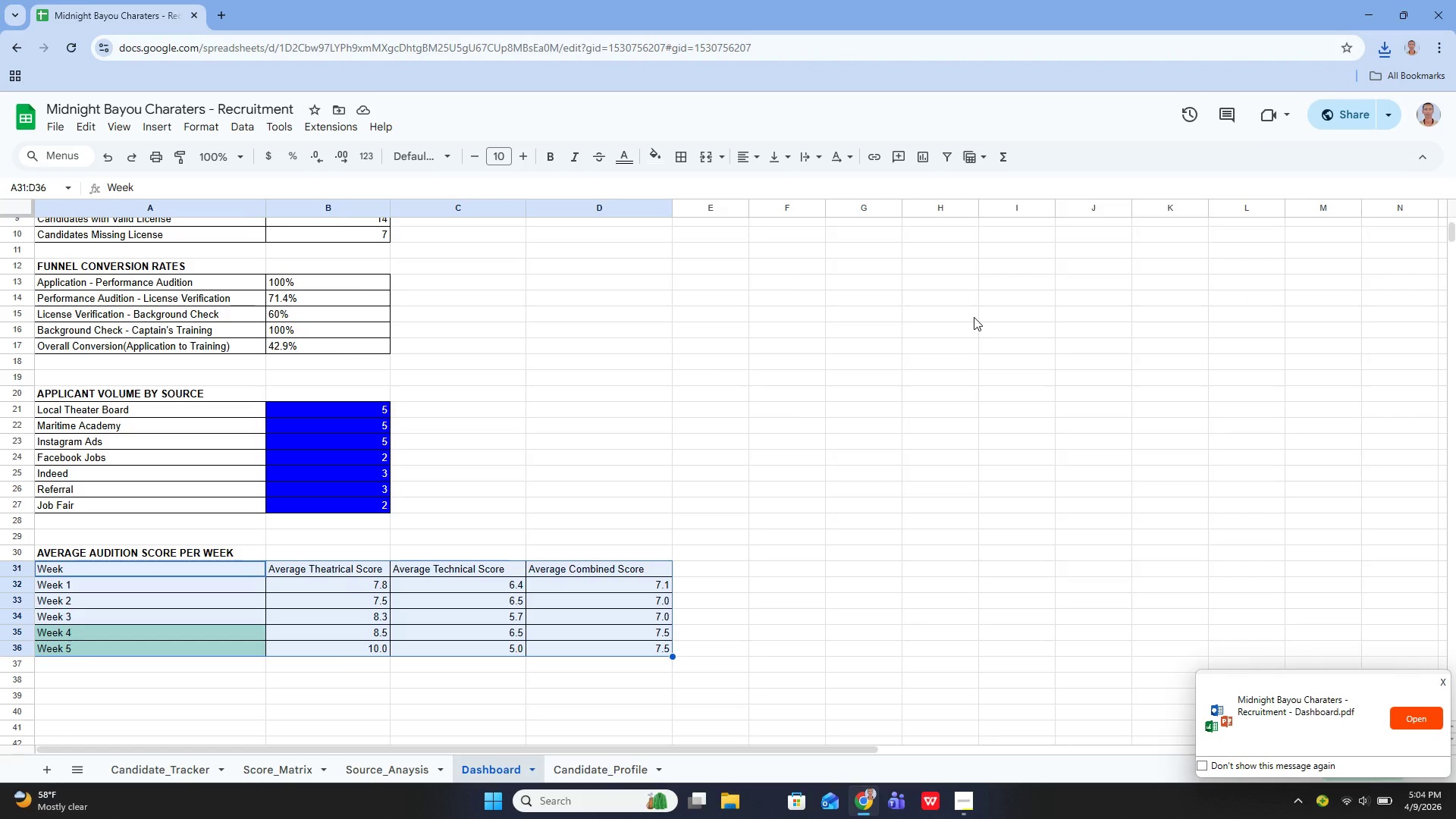 
left_click([583, 761])
 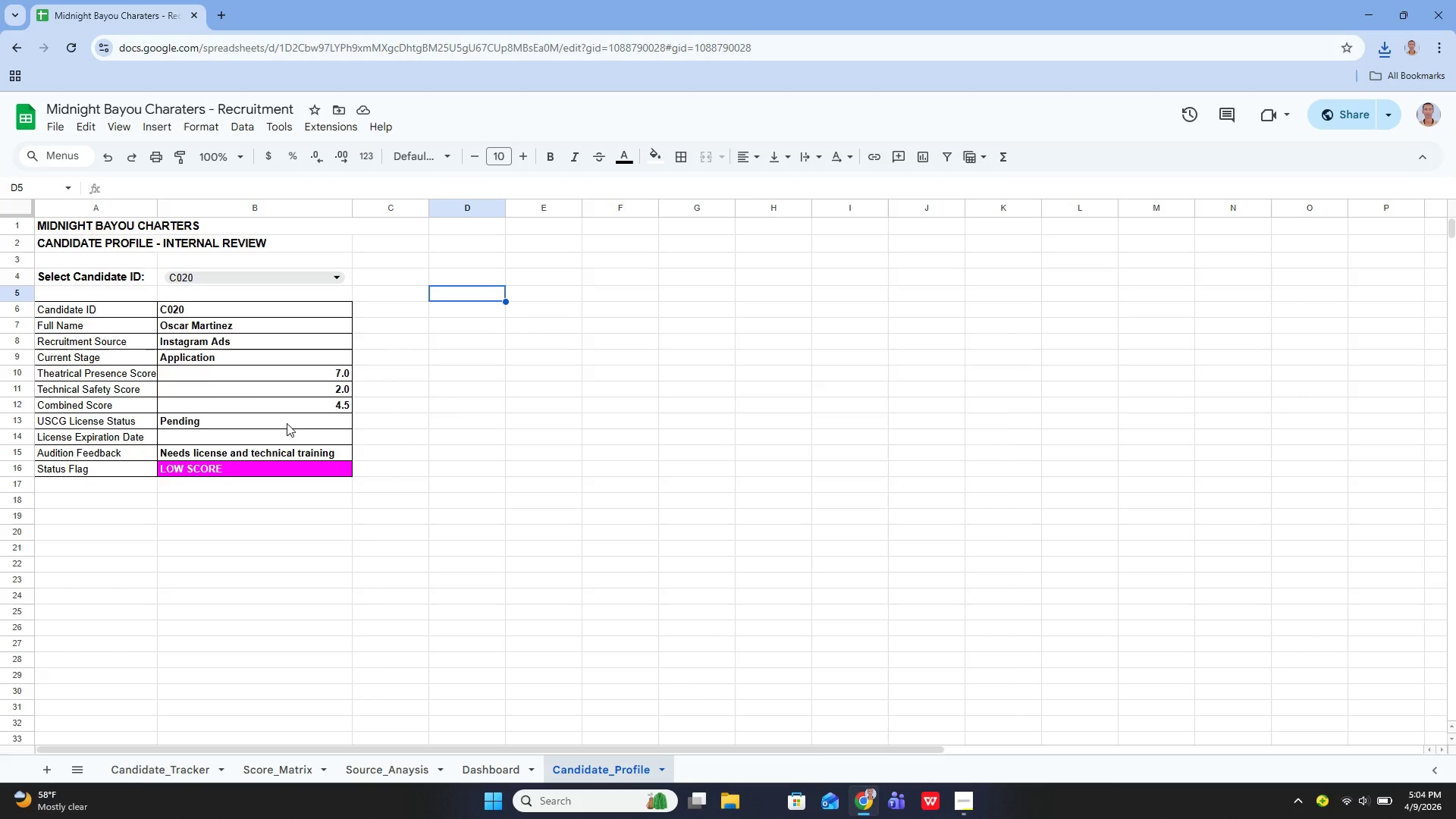 
wait(7.08)
 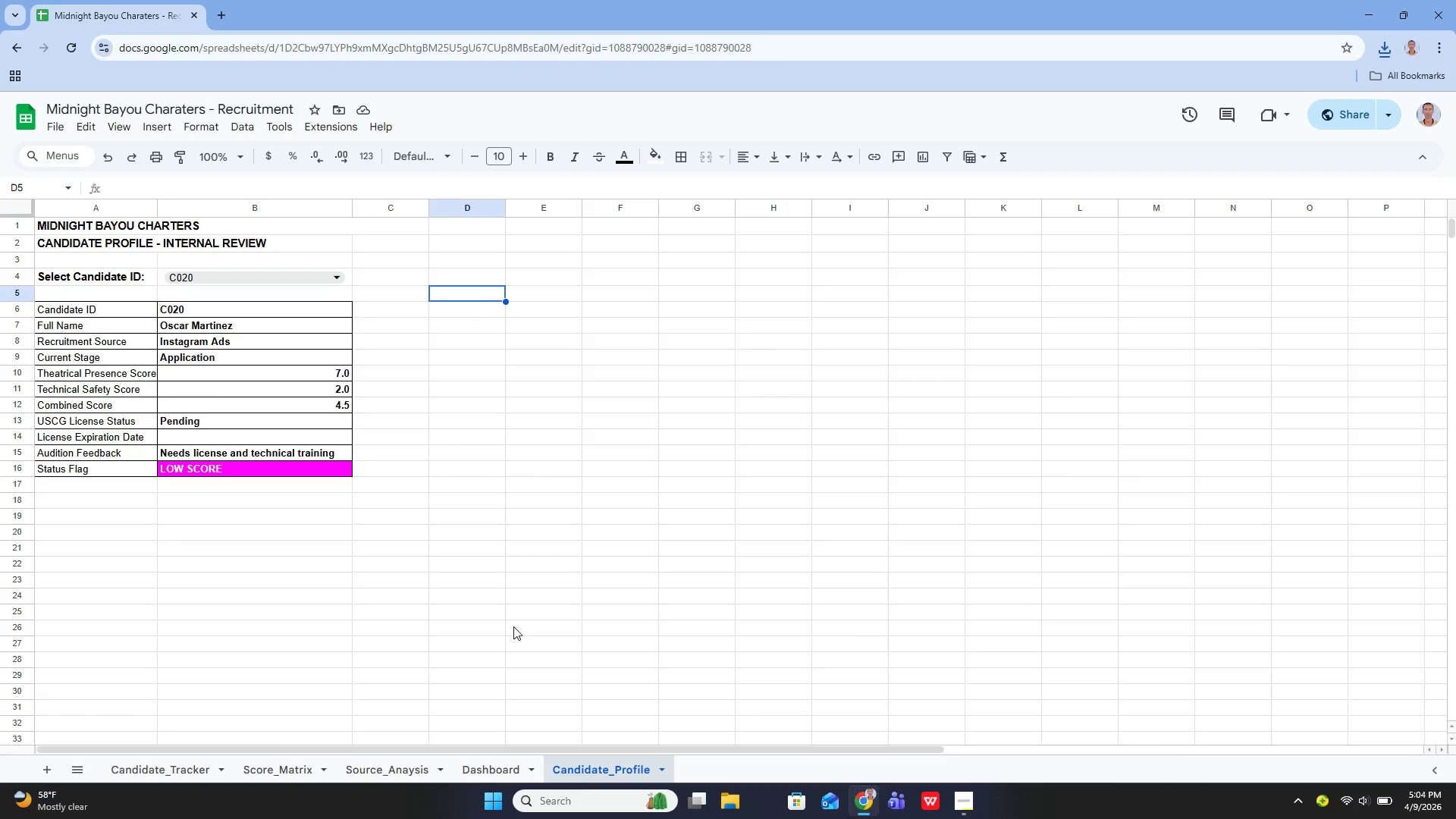 
left_click([191, 275])
 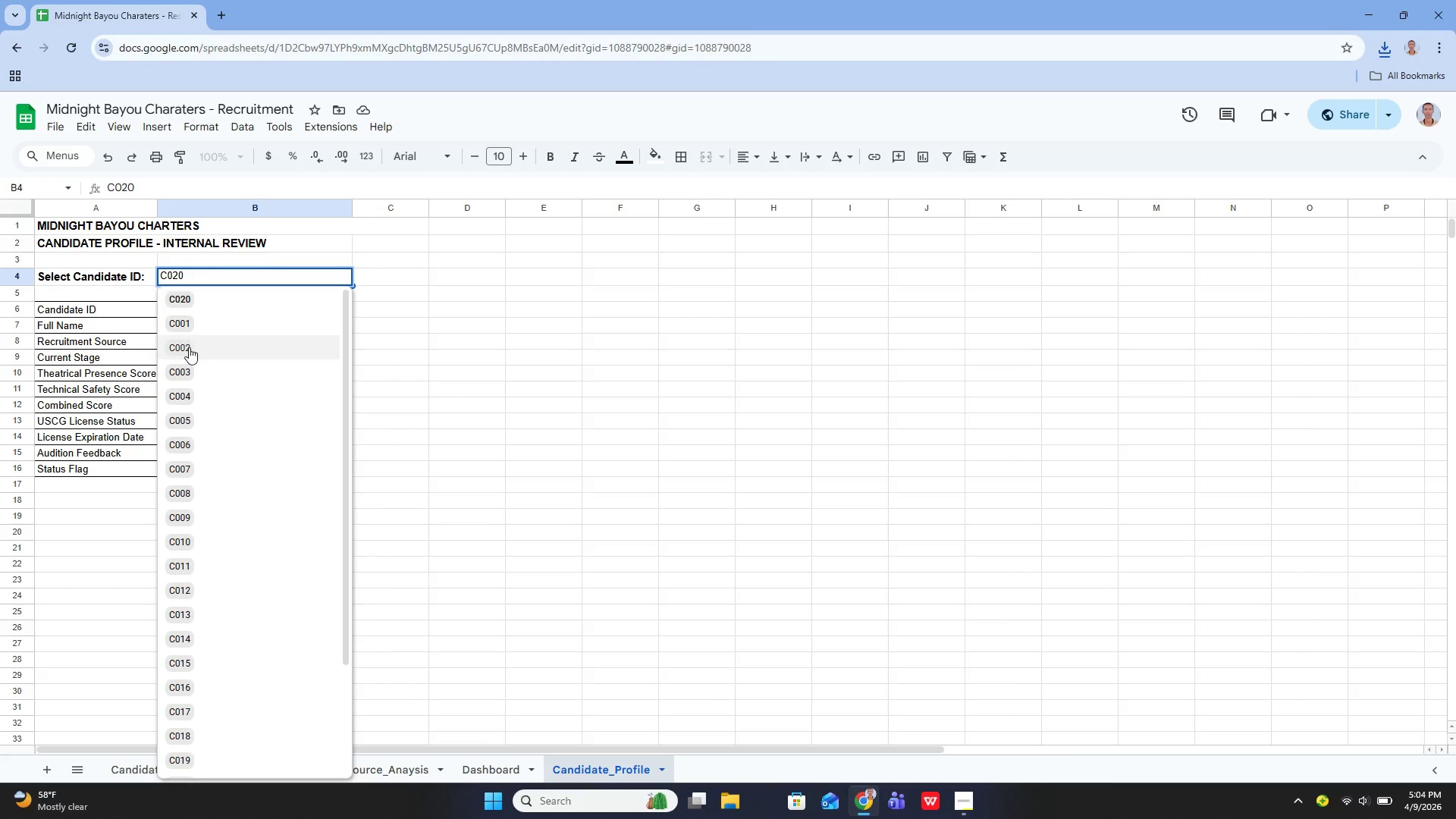 
left_click([189, 347])
 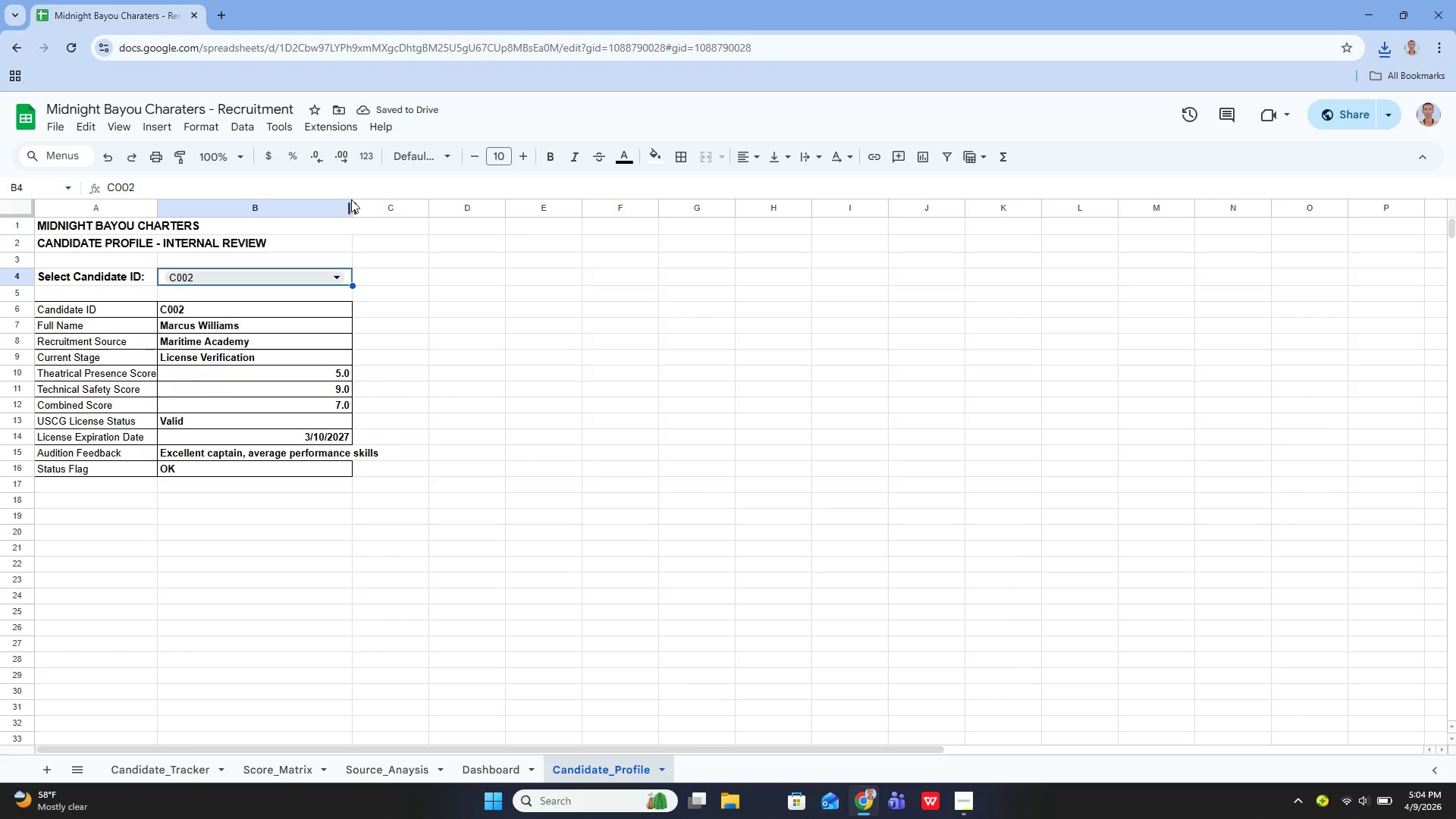 
wait(5.89)
 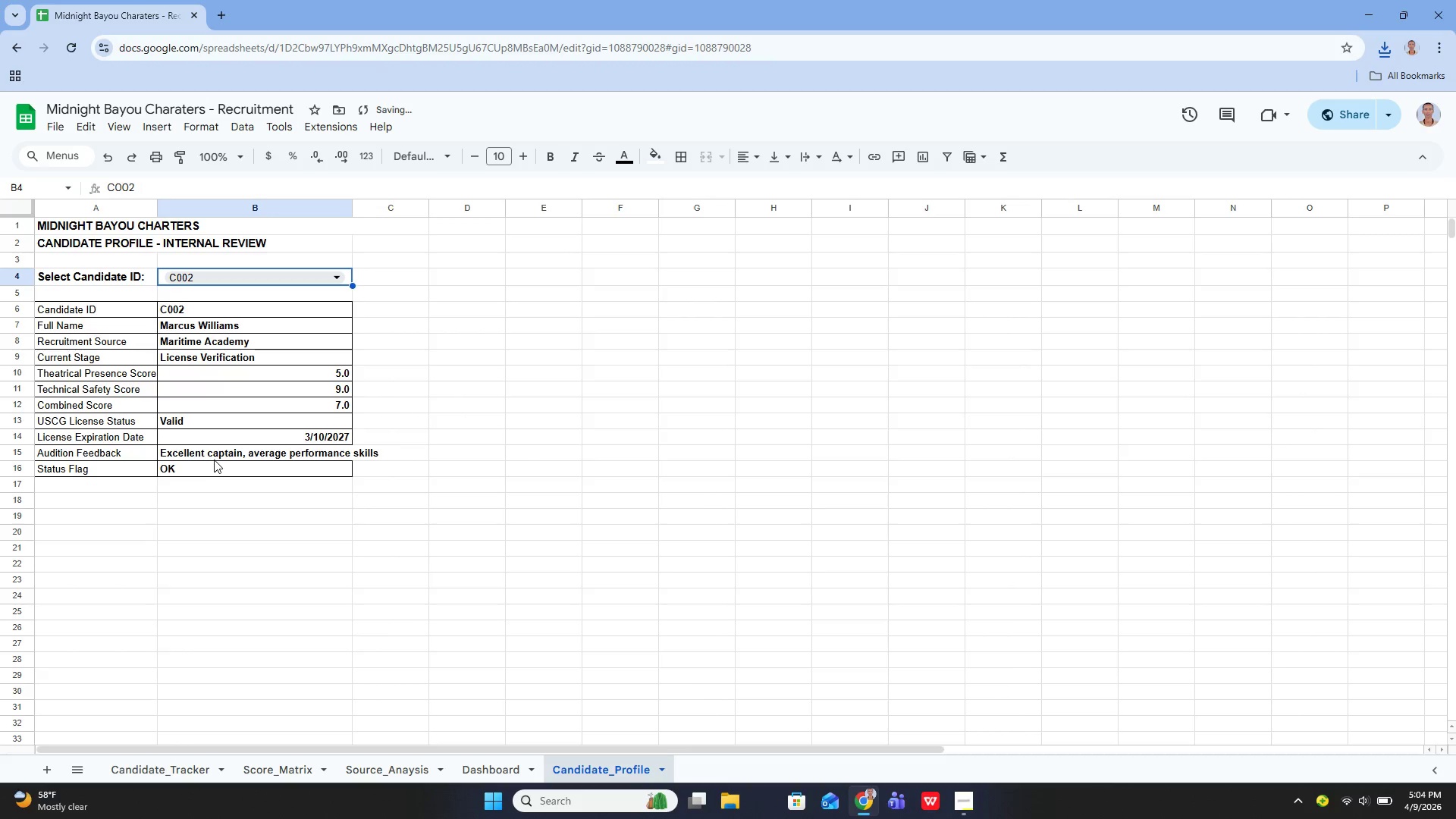 
left_click_drag(start_coordinate=[353, 206], to_coordinate=[384, 207])
 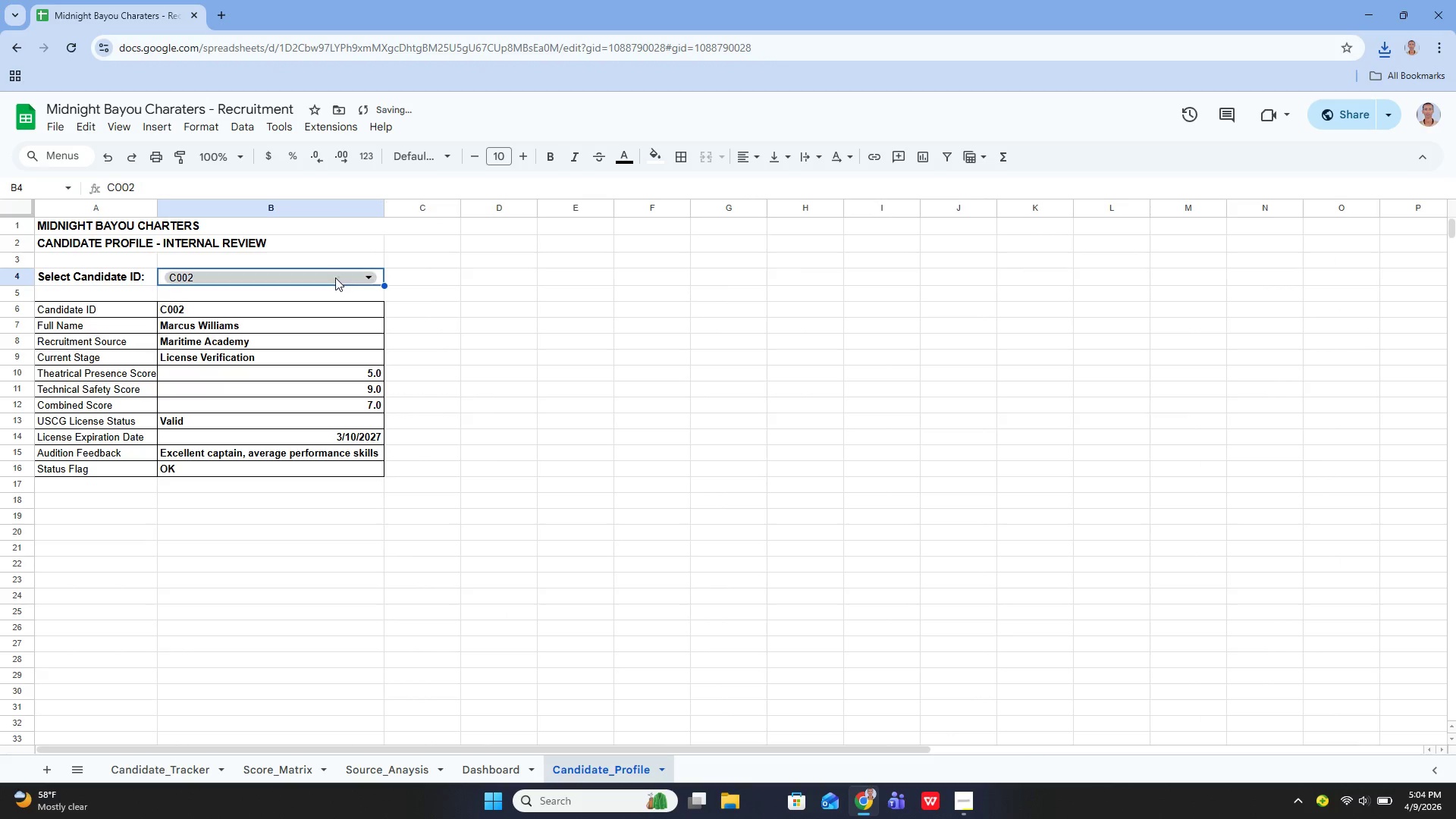 
left_click([333, 279])
 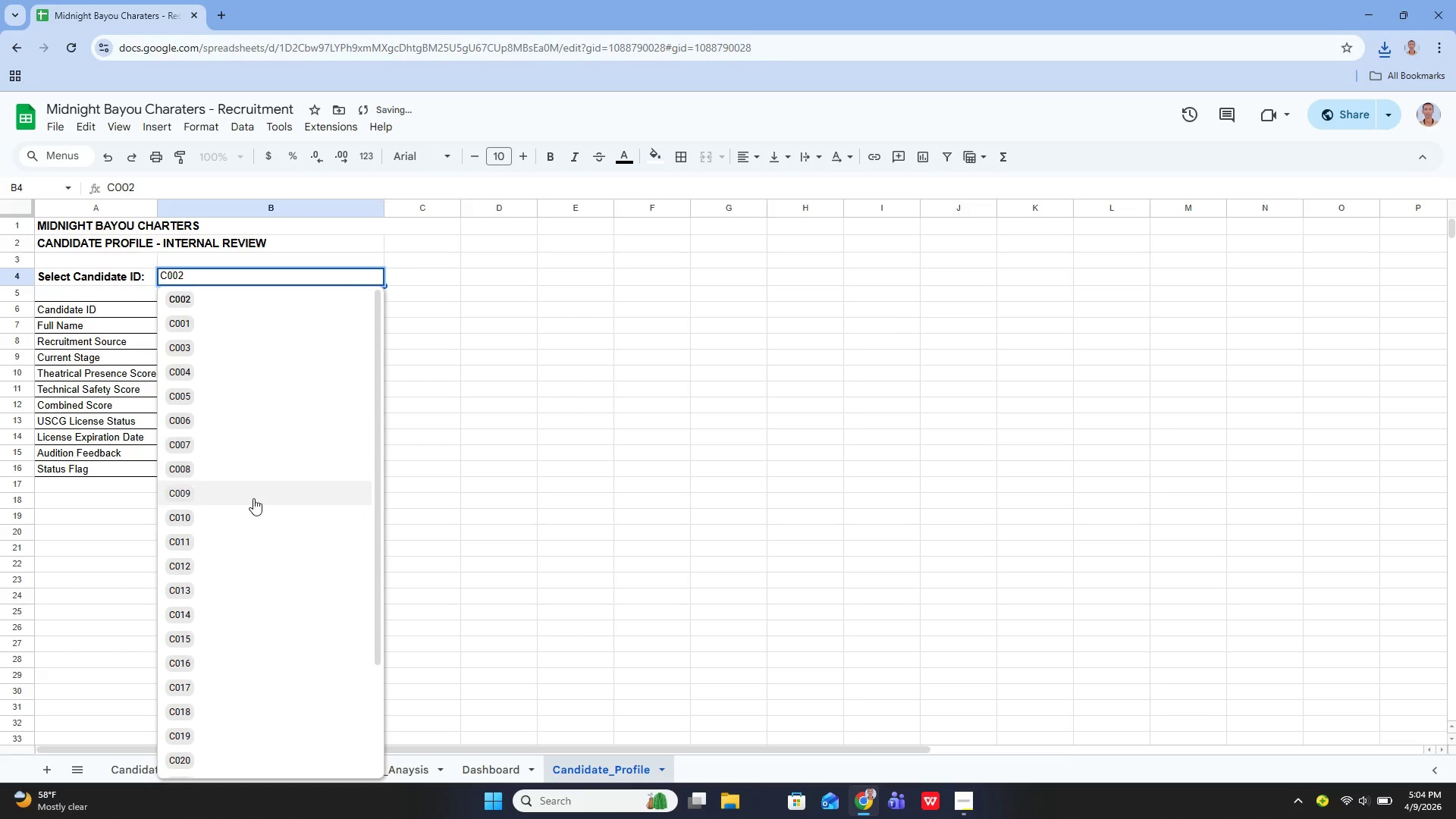 
left_click([253, 498])
 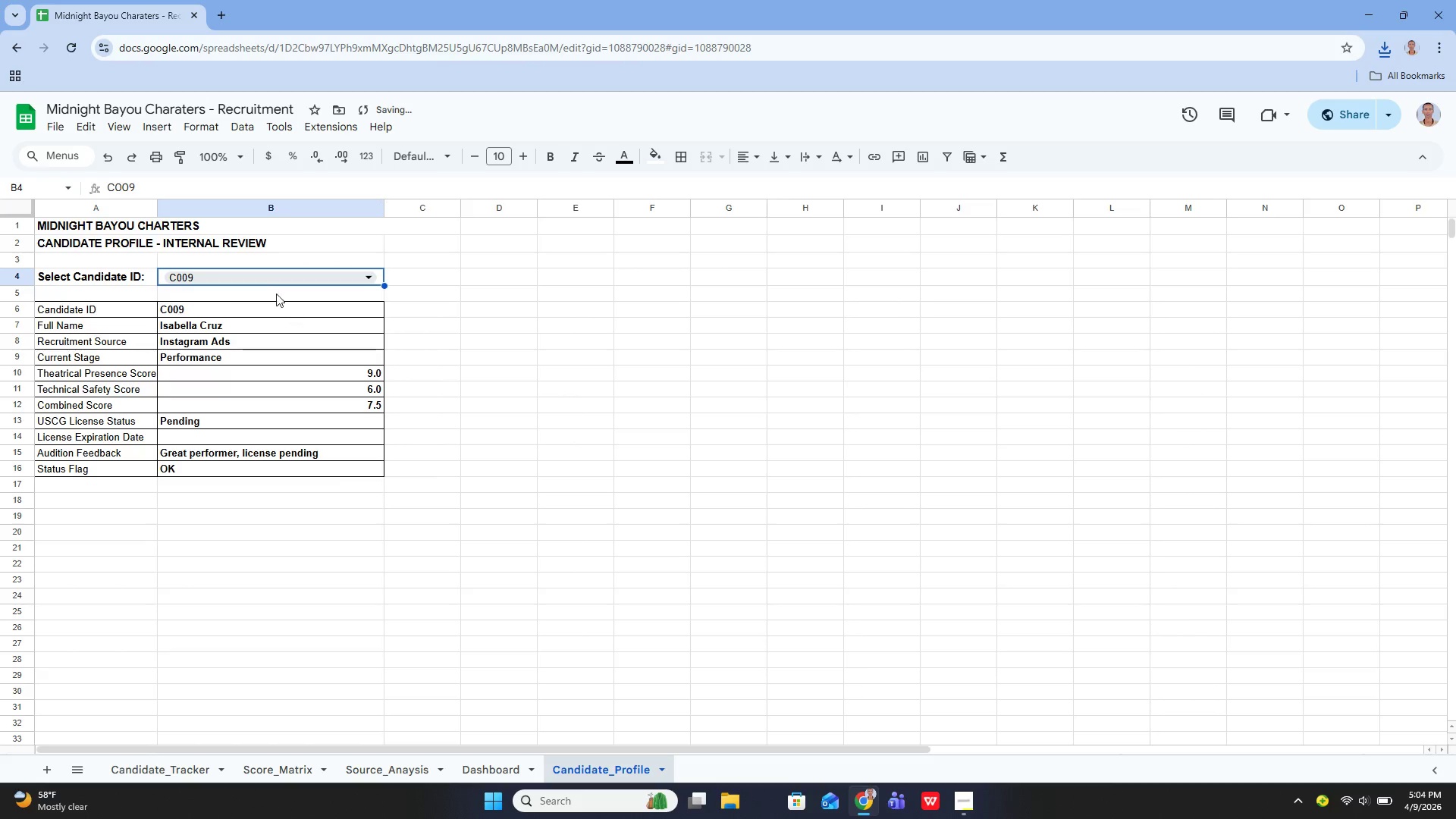 
left_click([257, 275])
 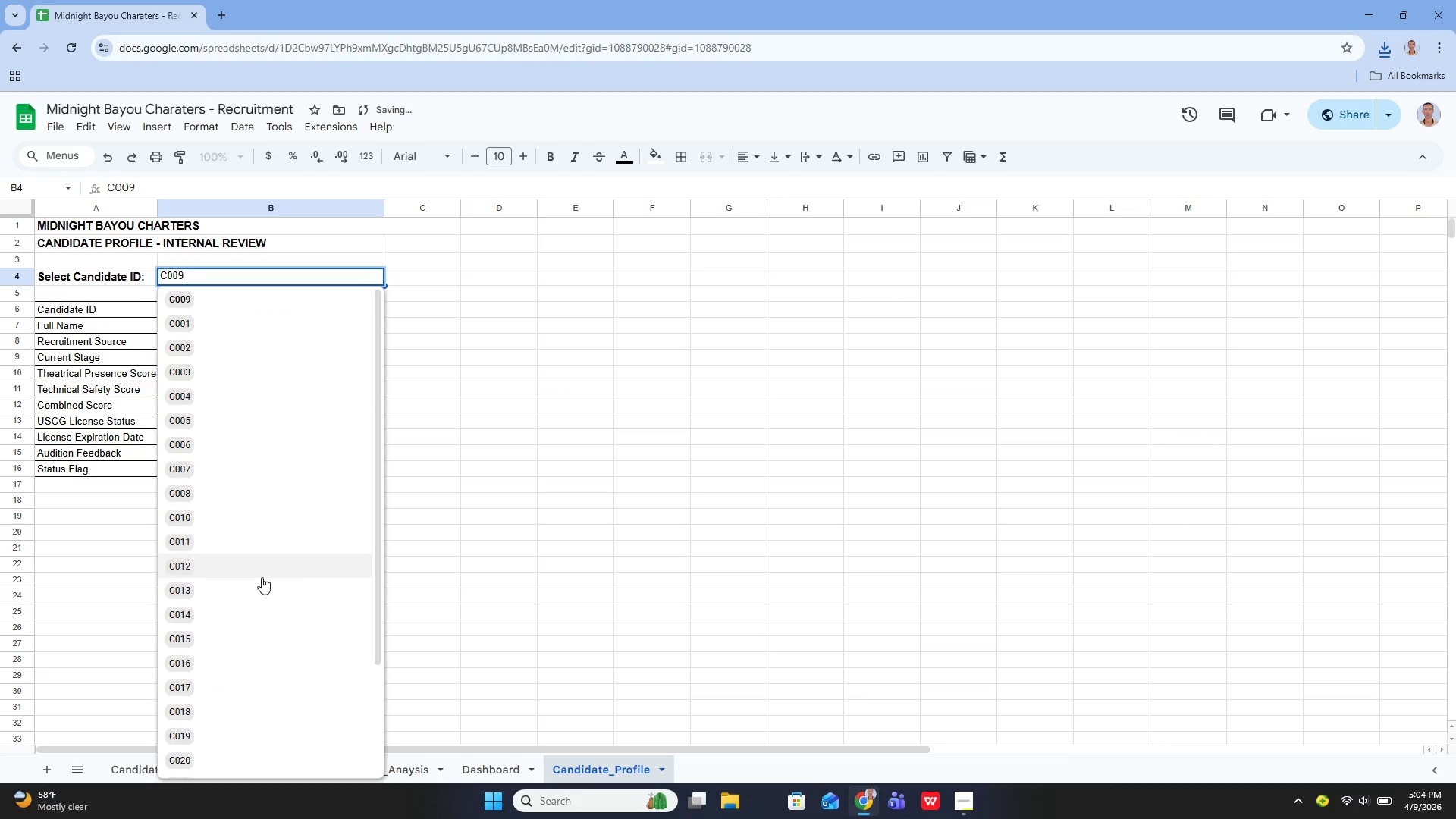 
left_click([262, 577])
 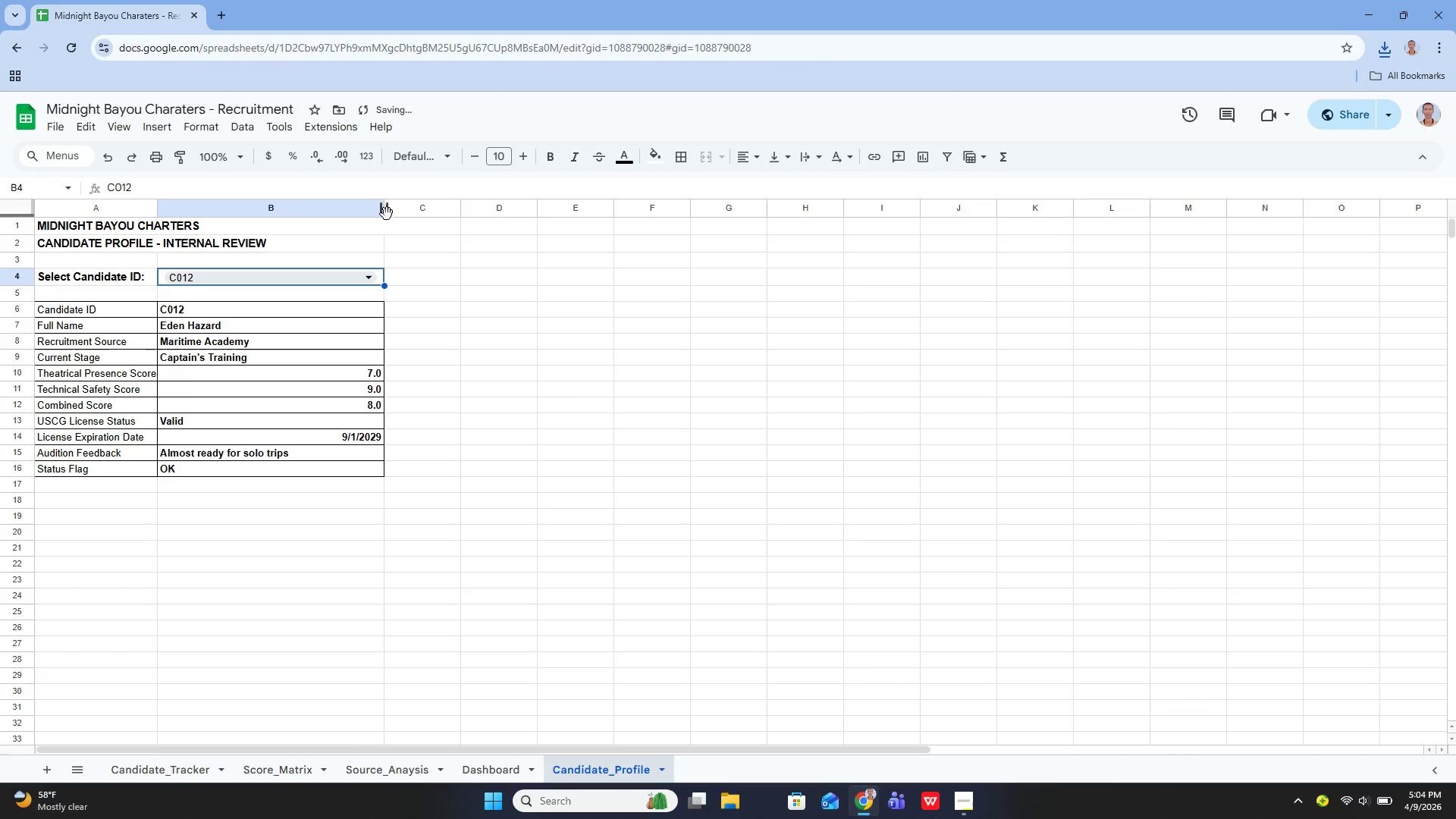 
left_click_drag(start_coordinate=[387, 211], to_coordinate=[413, 211])
 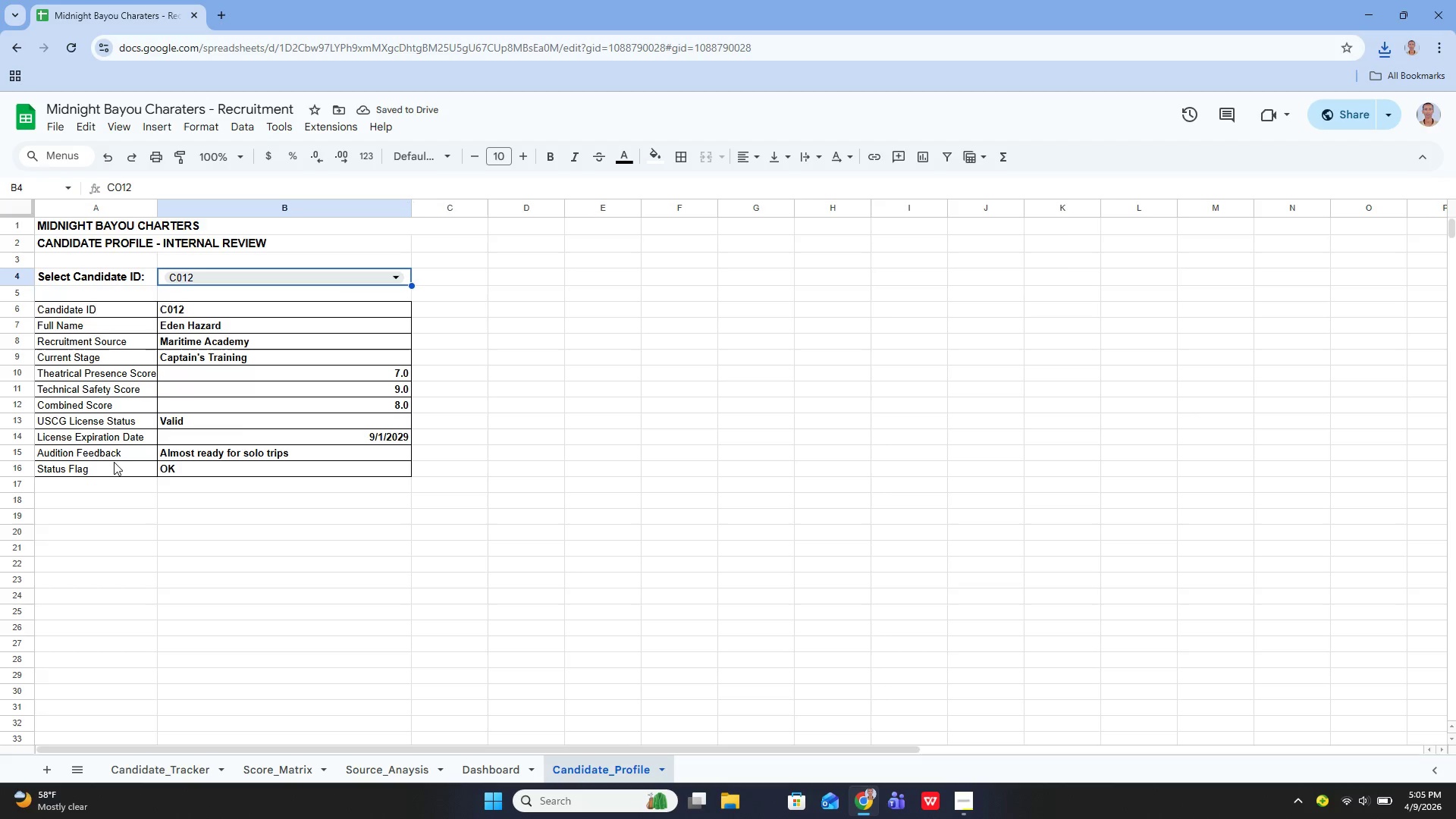 
wait(5.77)
 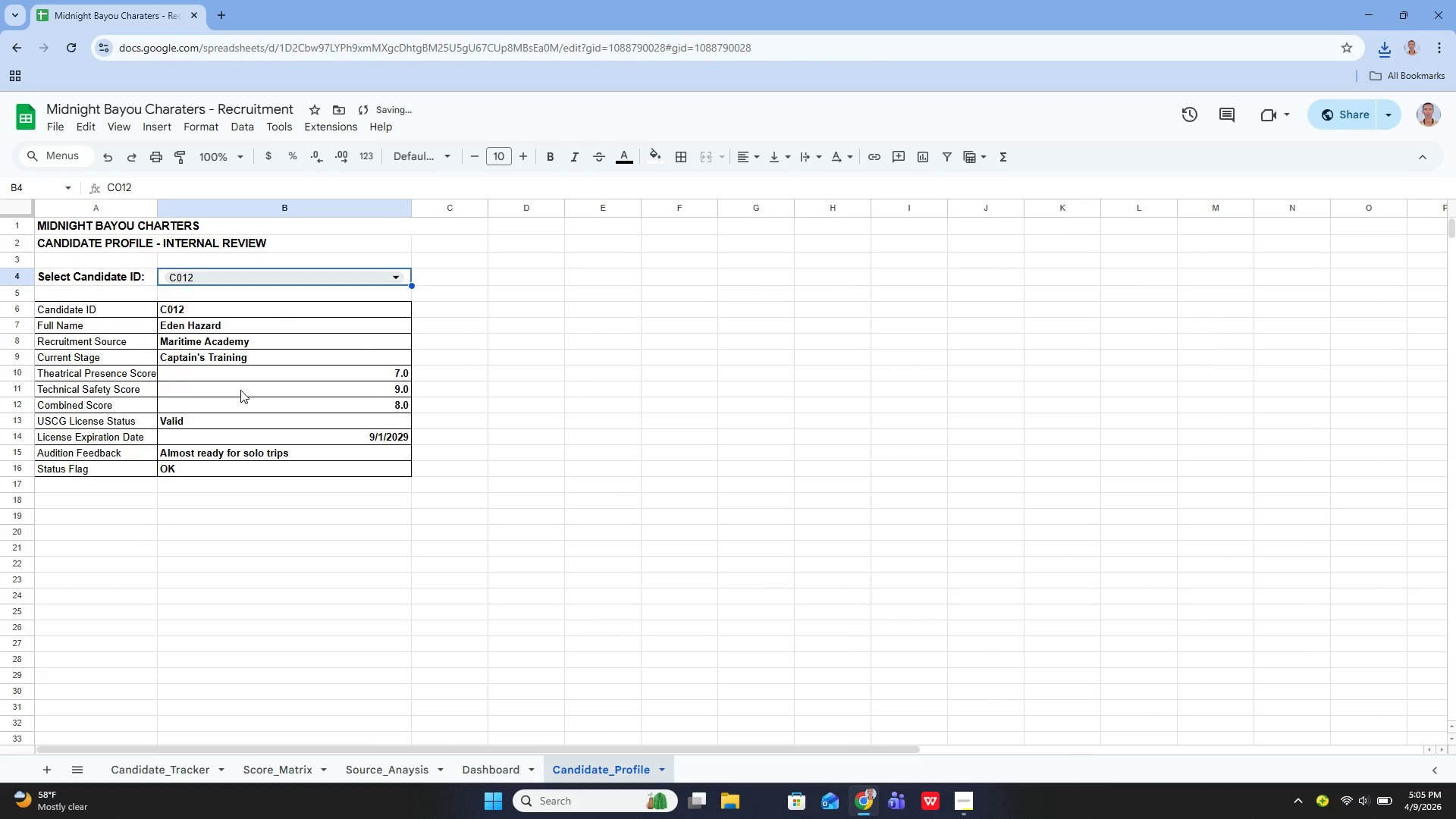 
key(Control+P)
 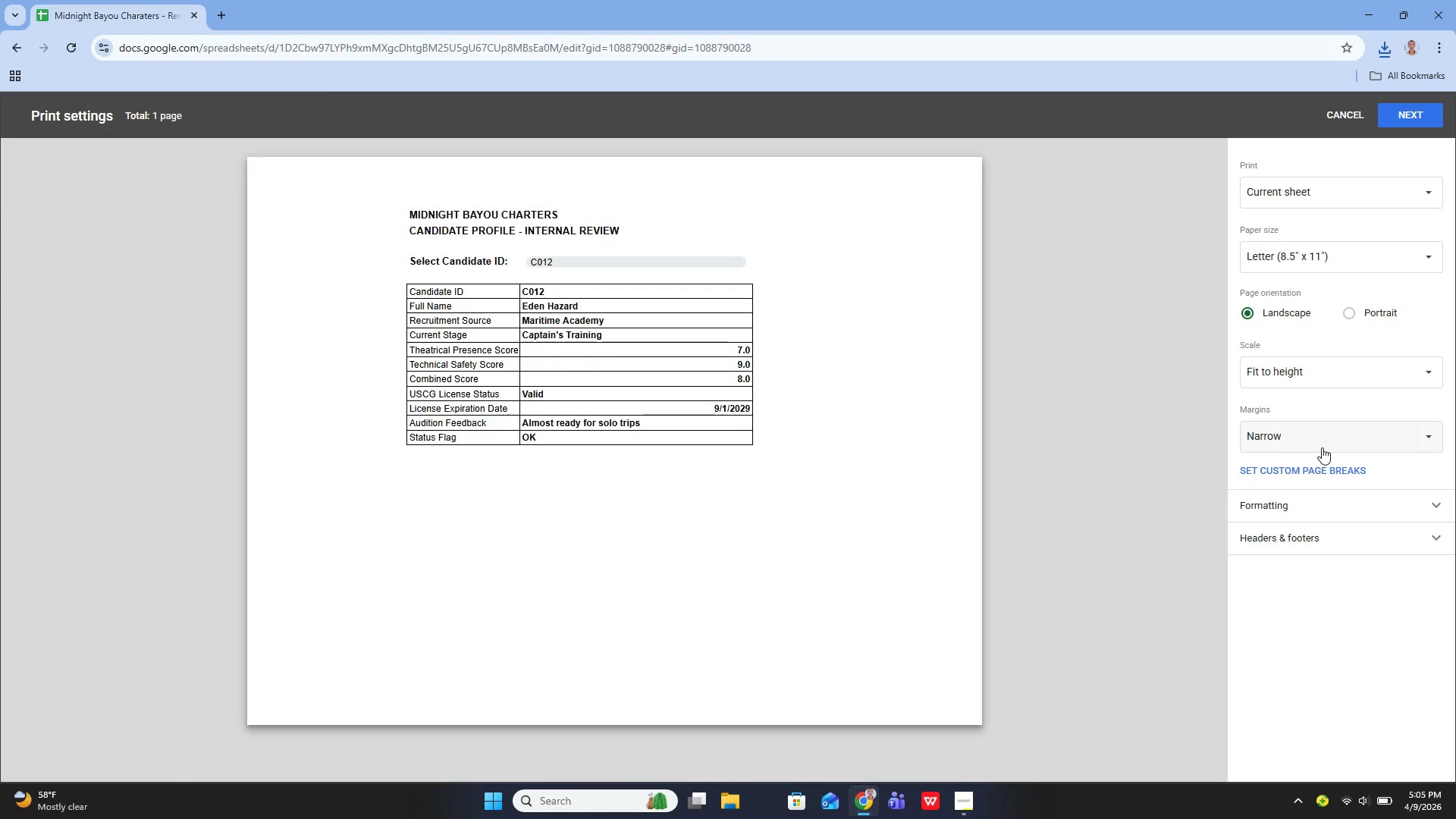 
wait(5.44)
 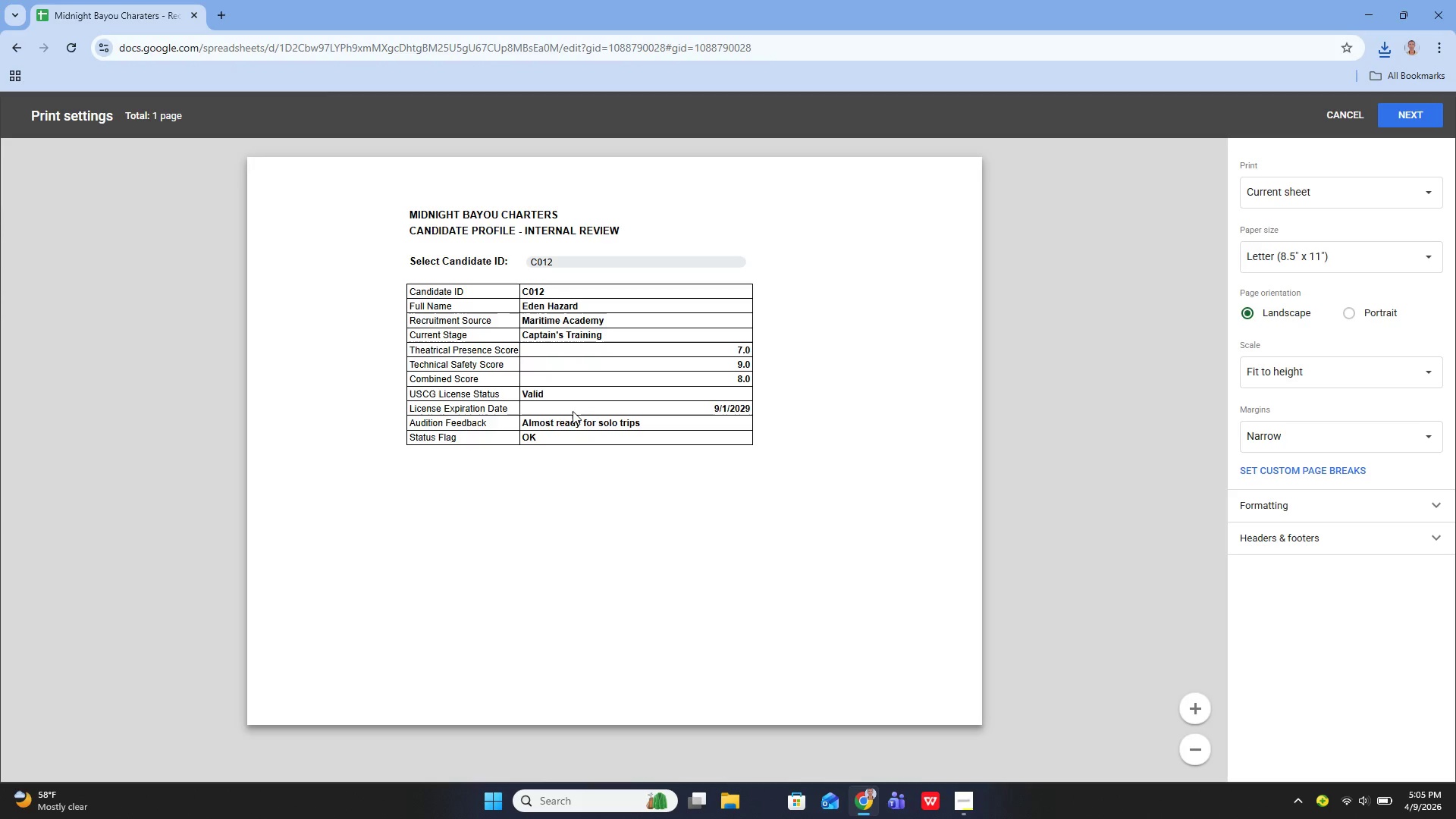 
left_click([1300, 378])
 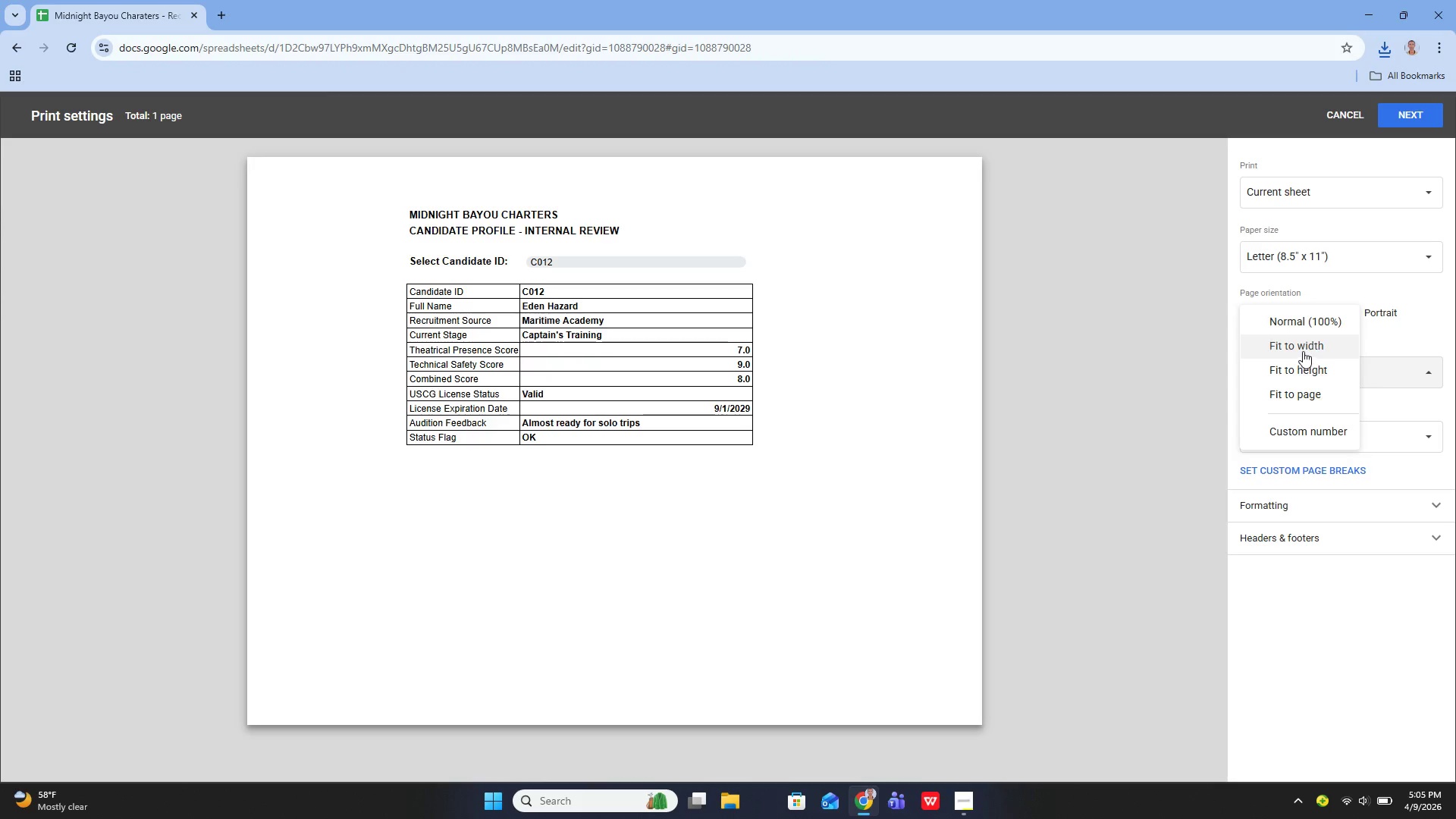 
left_click([1303, 351])
 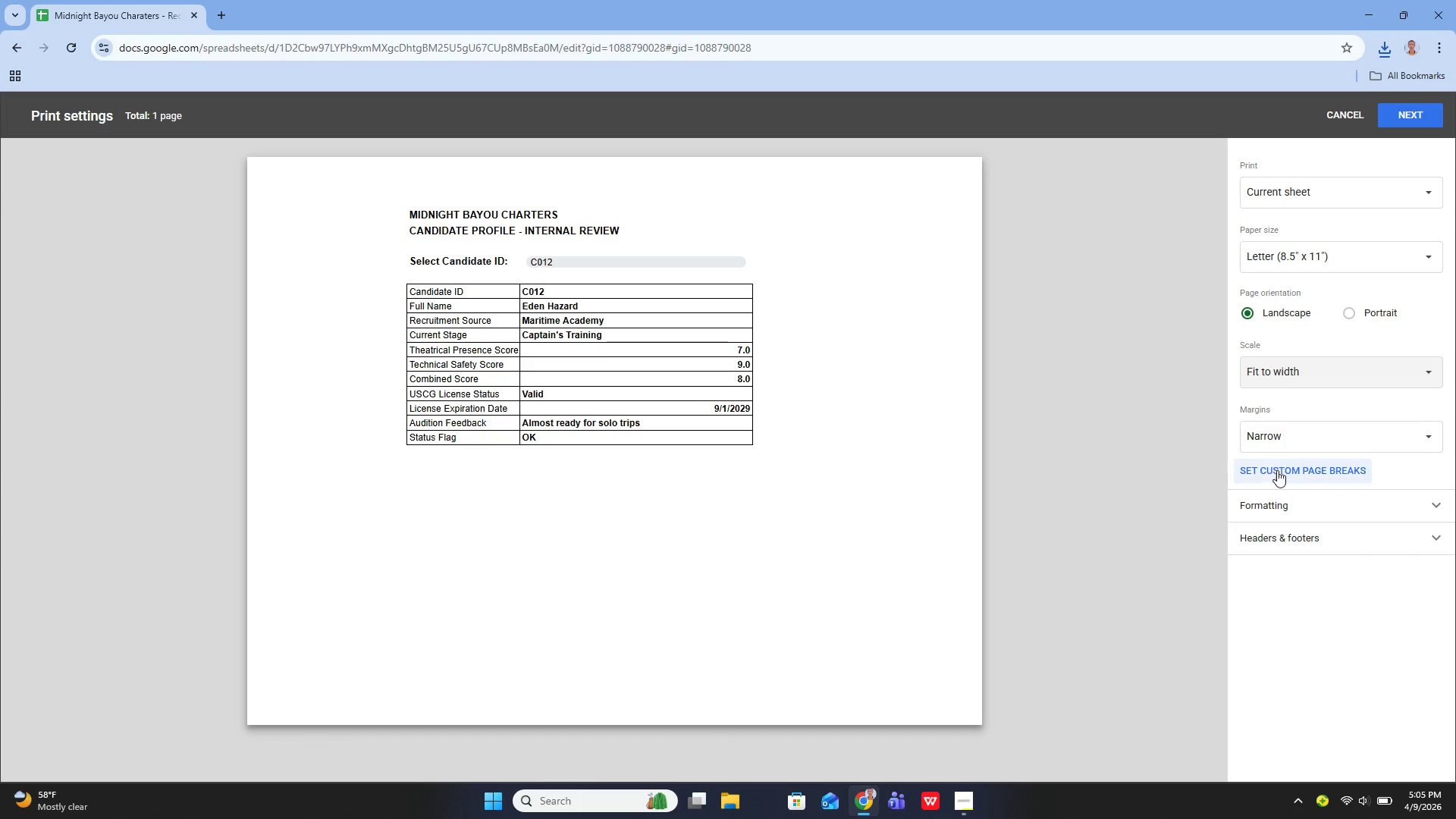 
left_click([1272, 502])
 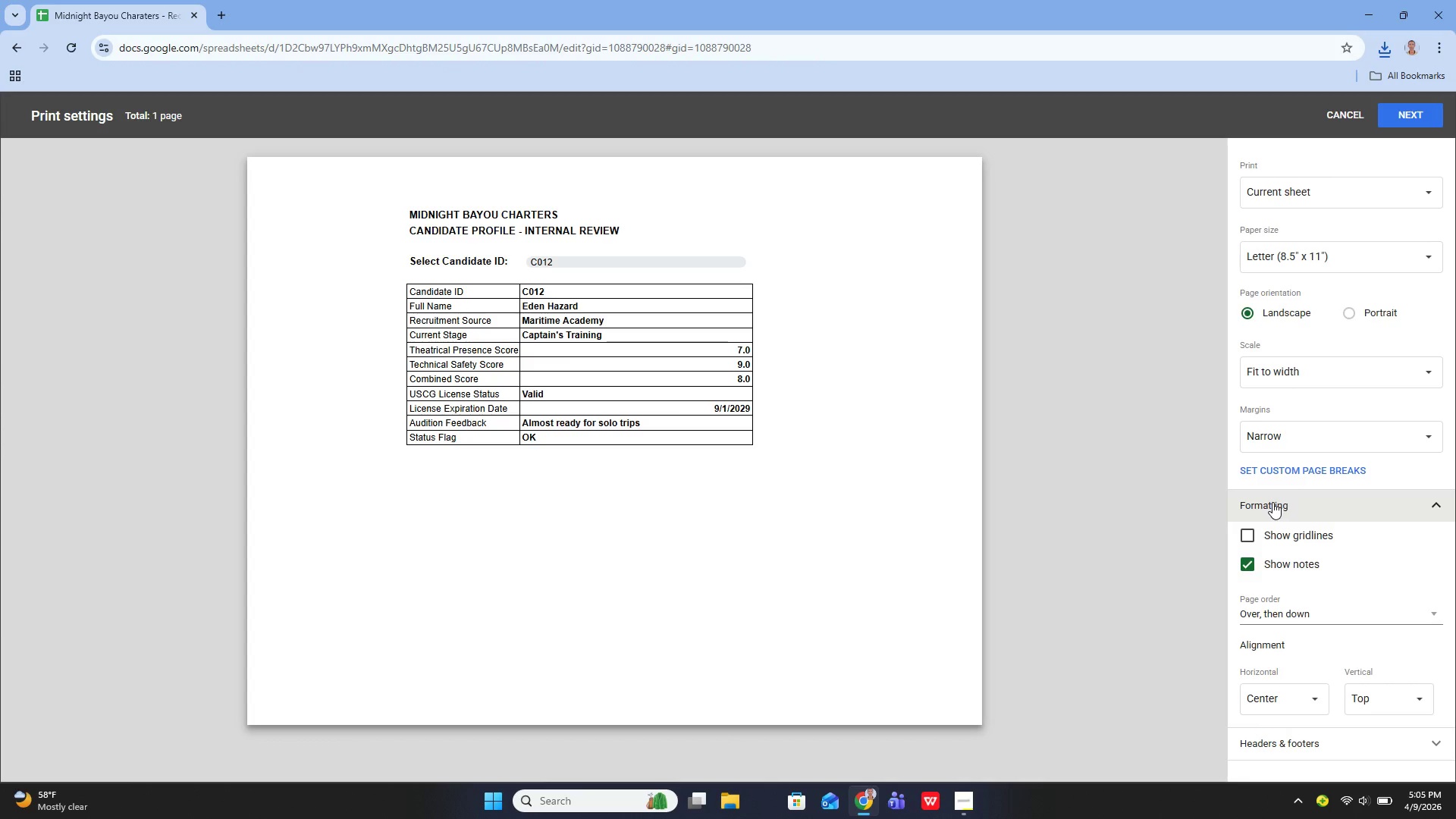 
left_click([1272, 502])
 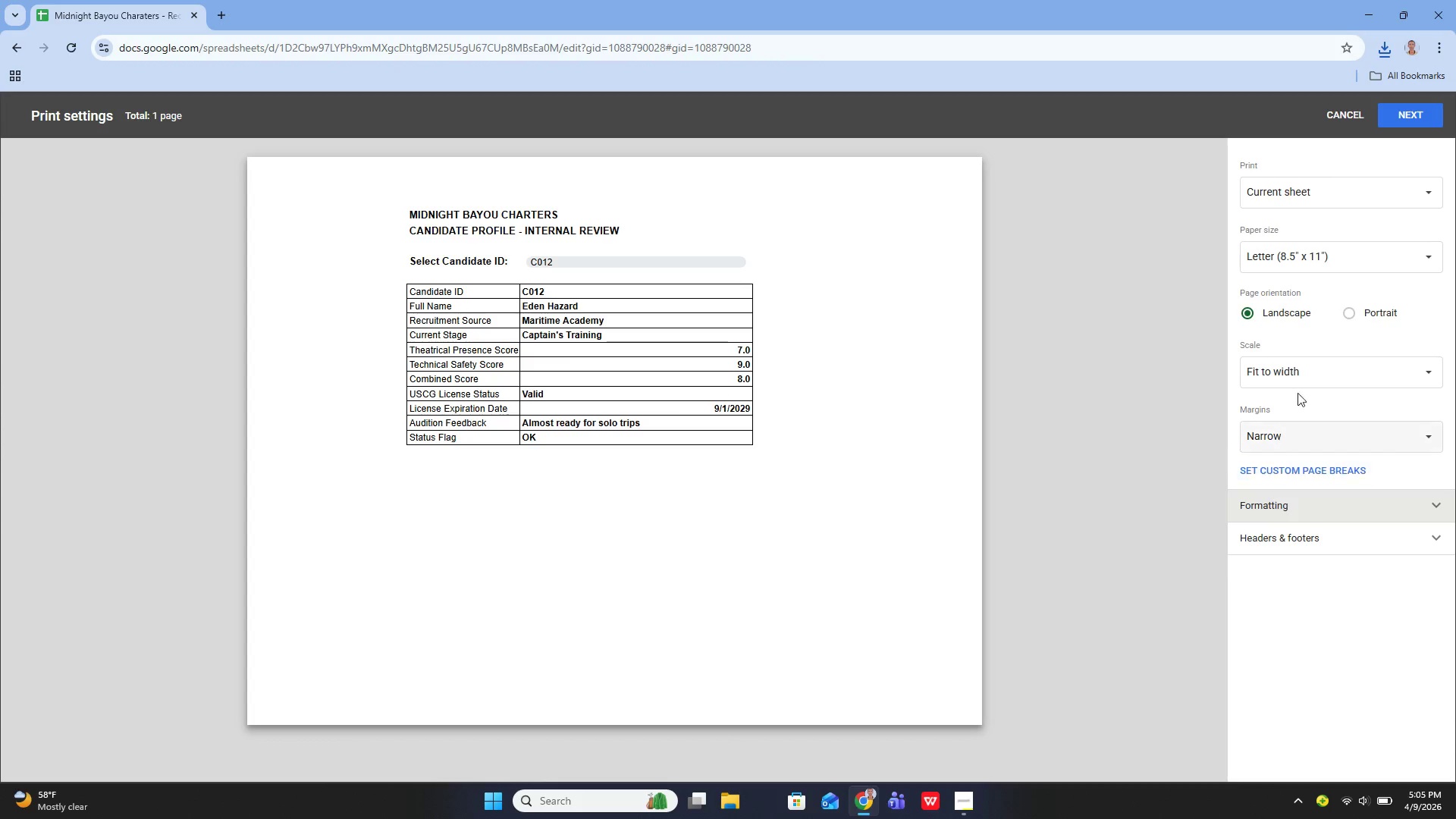 
wait(7.38)
 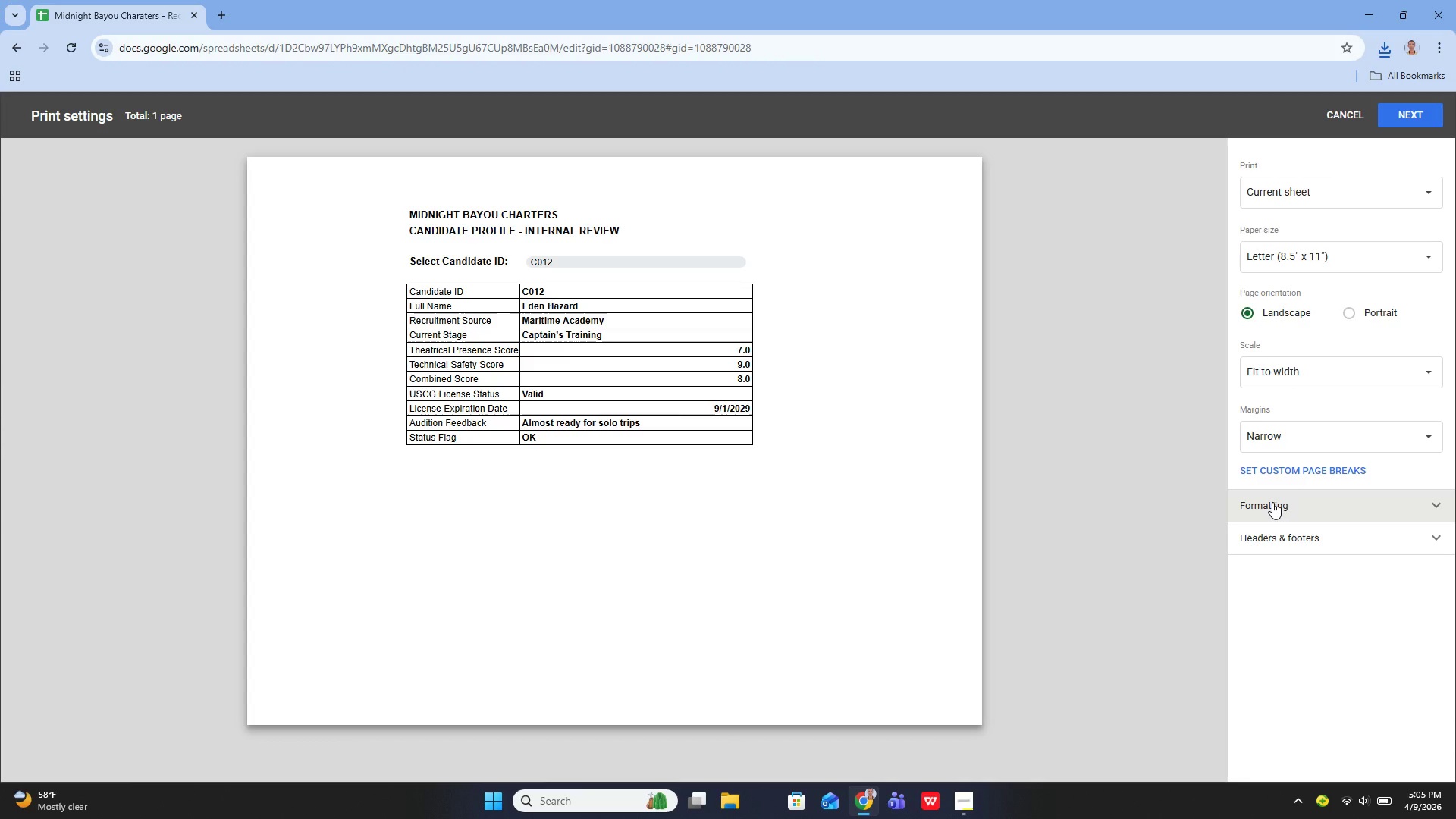 
left_click([1313, 187])
 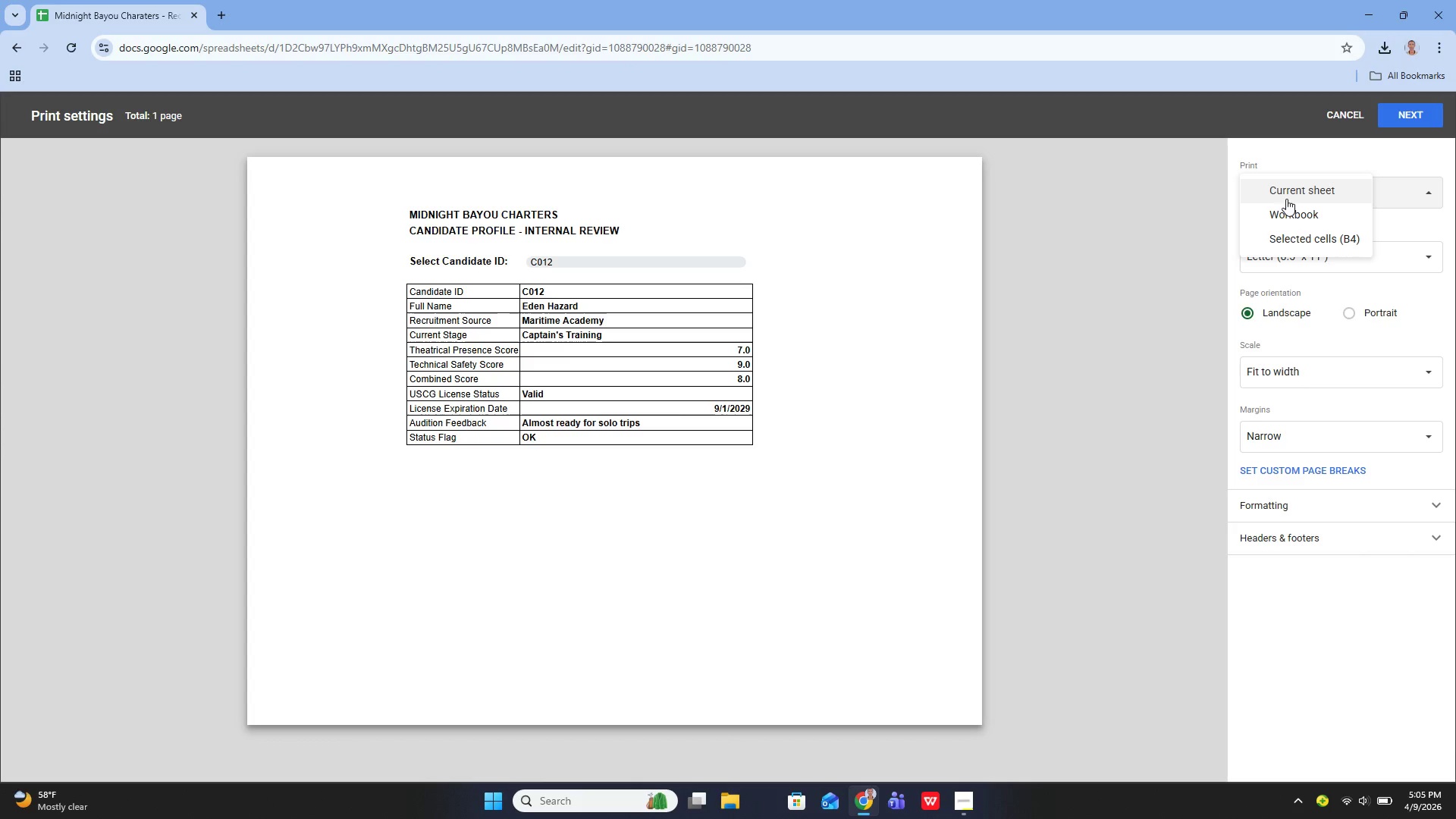 
left_click([1288, 211])
 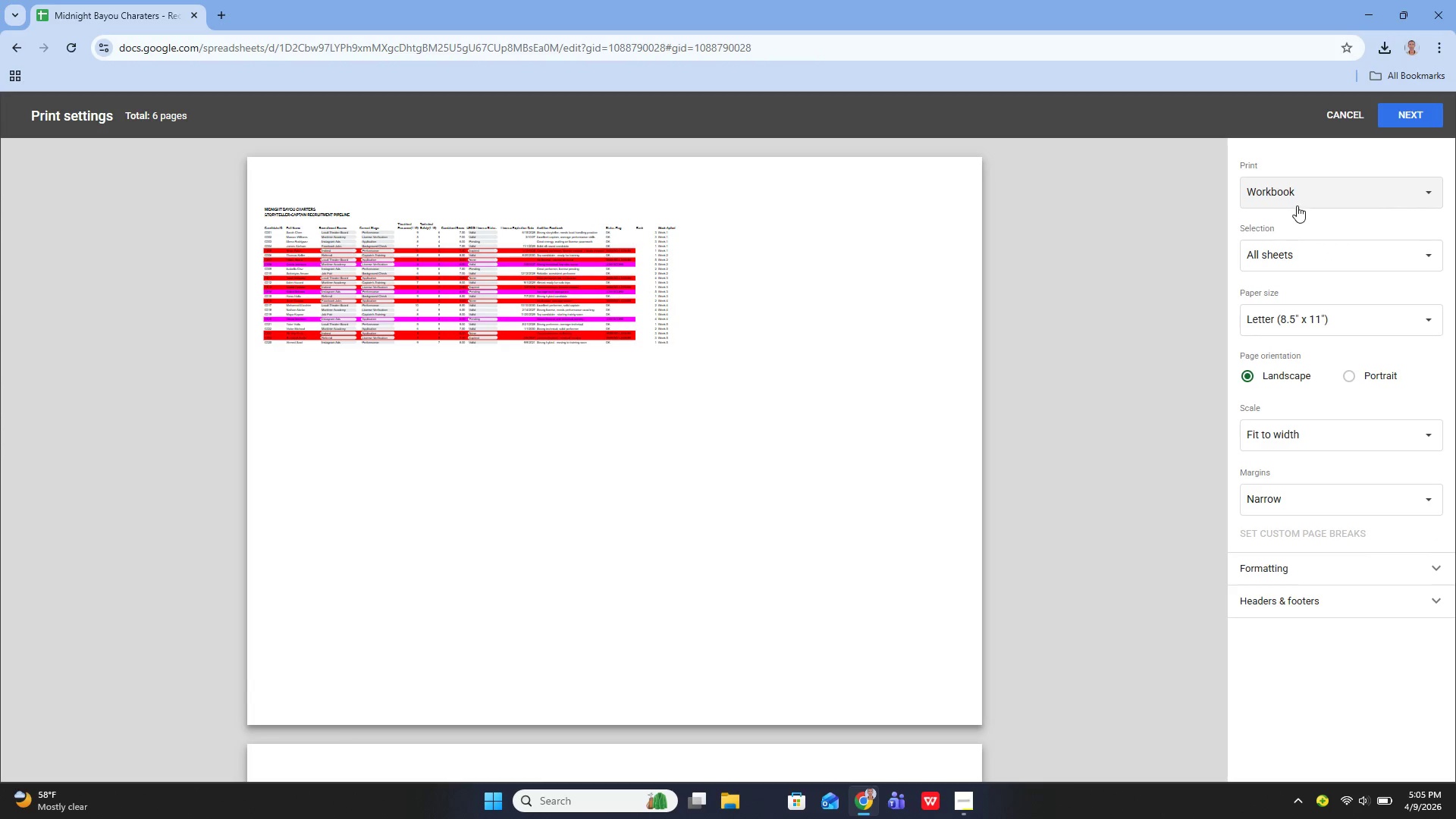 
left_click([1313, 192])
 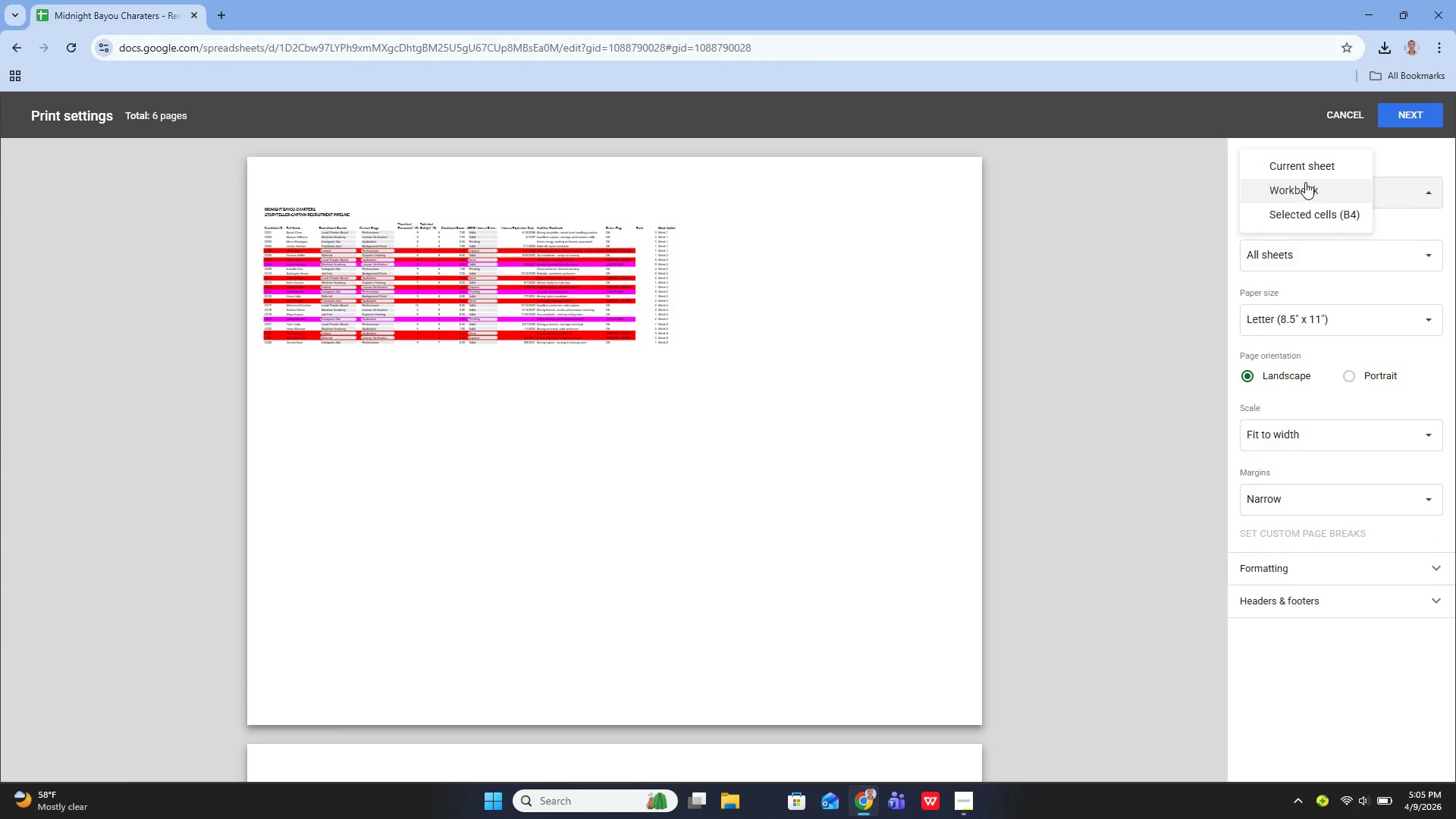 
left_click([1307, 168])
 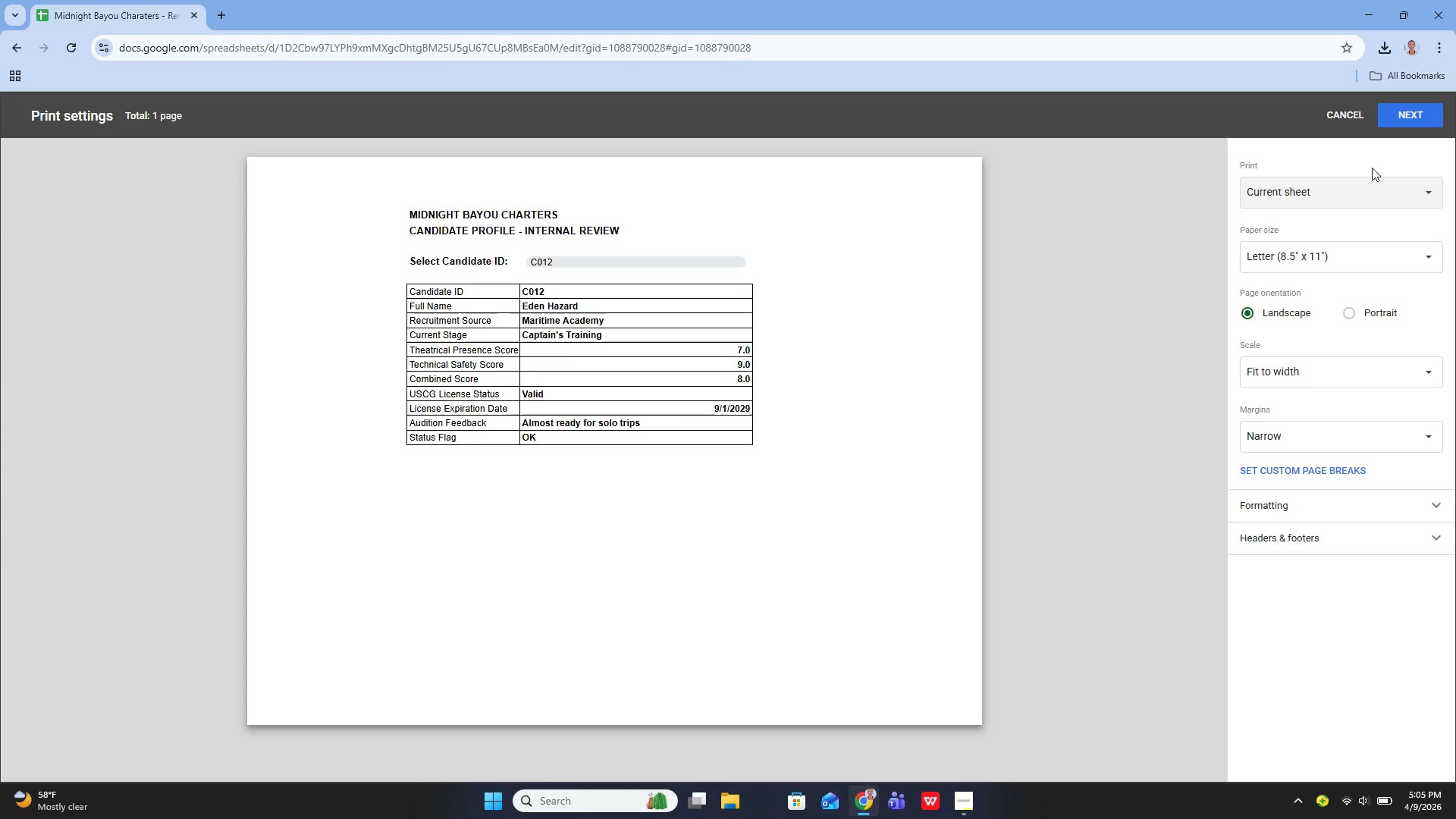 
wait(6.38)
 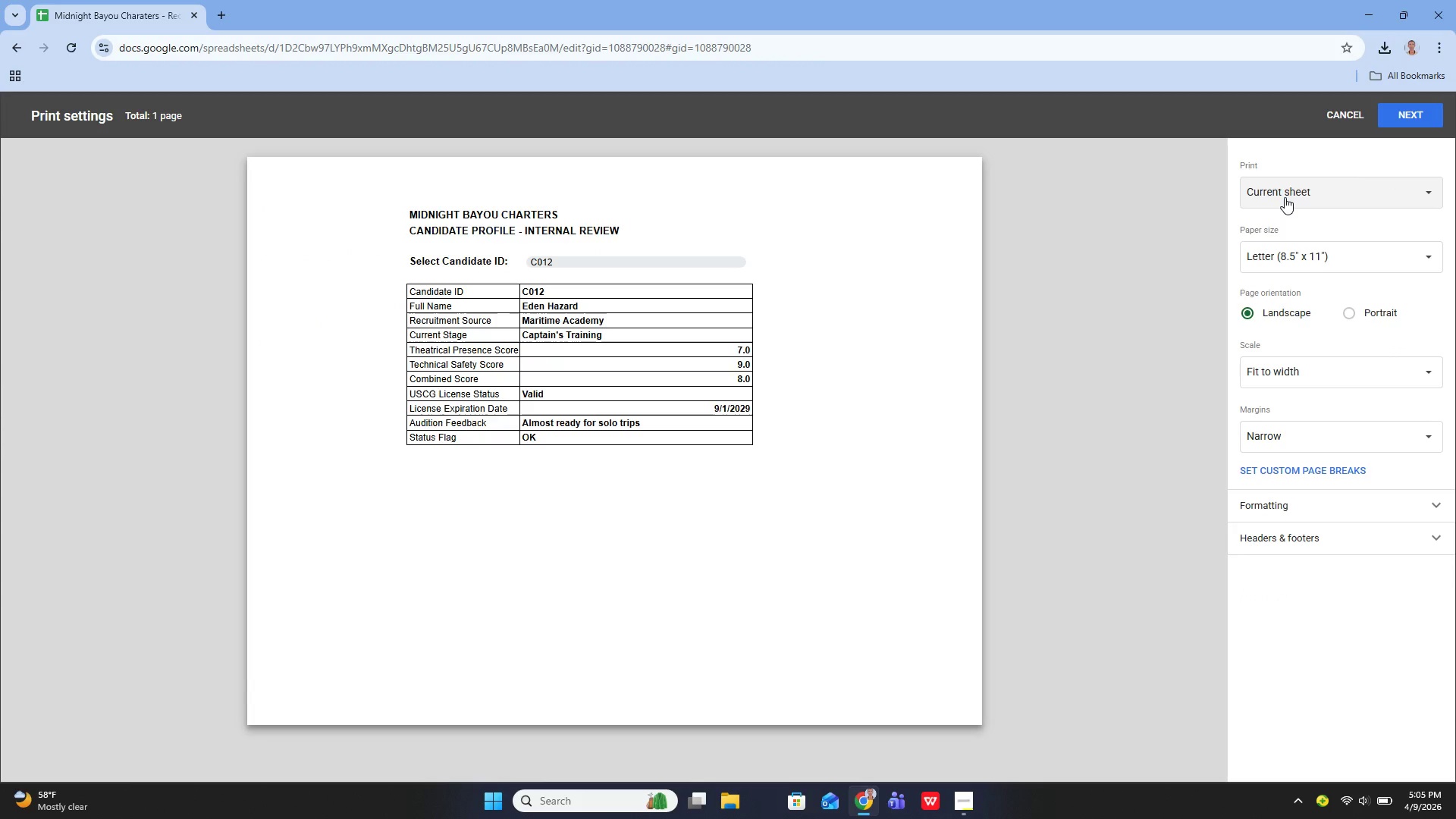 
left_click([1404, 118])
 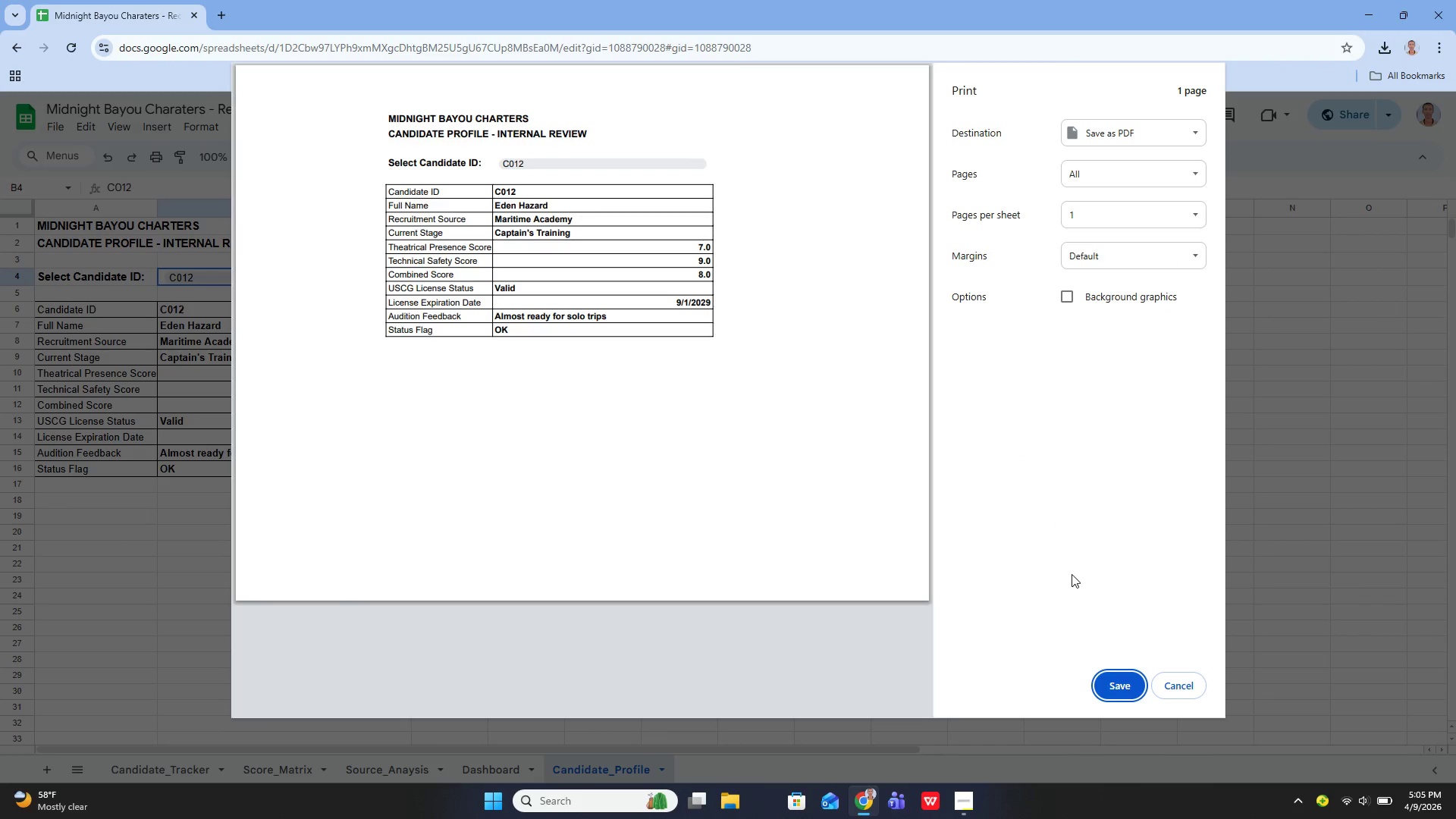 
wait(6.06)
 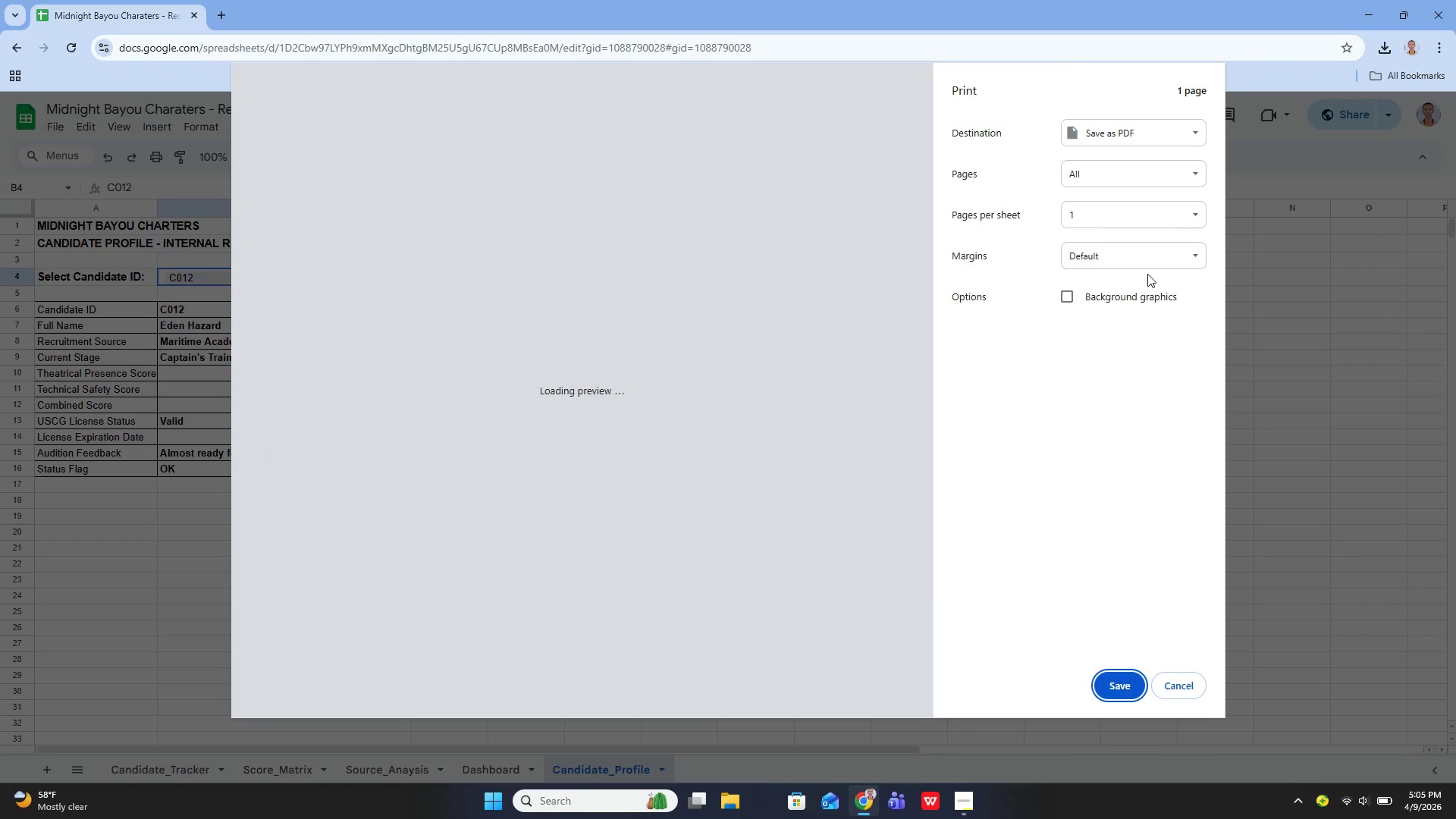 
left_click([1114, 690])
 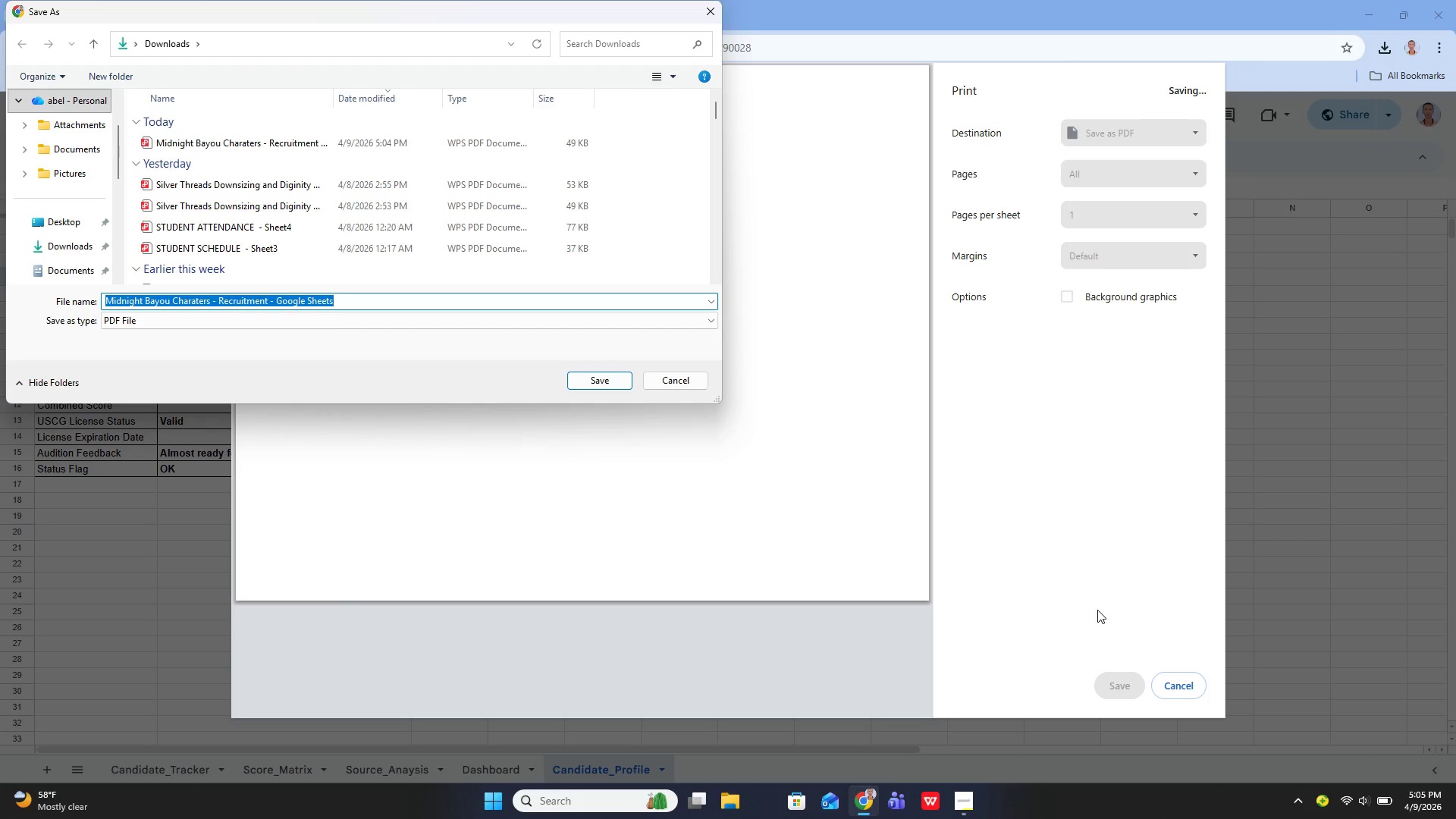 
wait(9.78)
 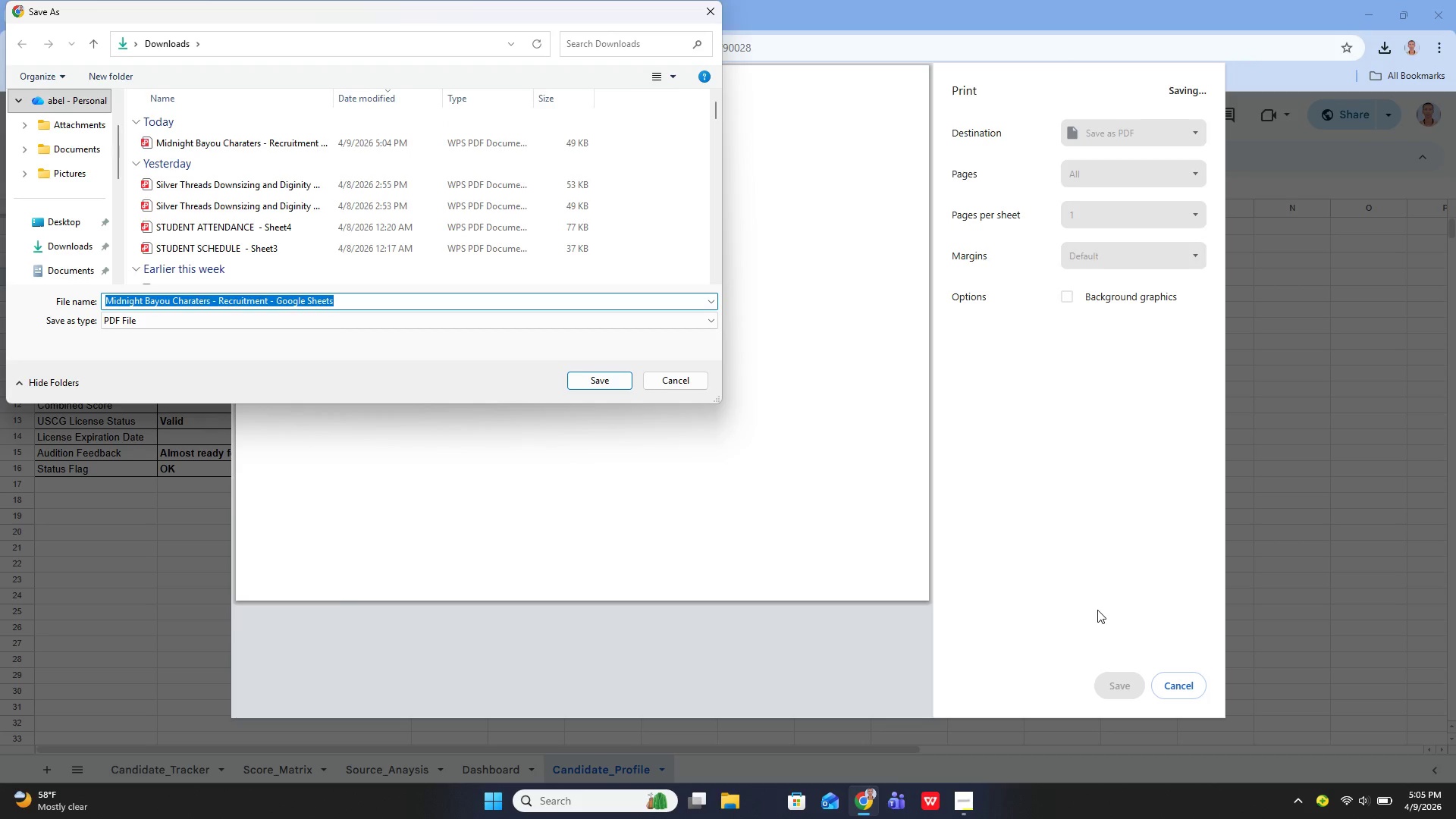 
left_click([372, 303])
 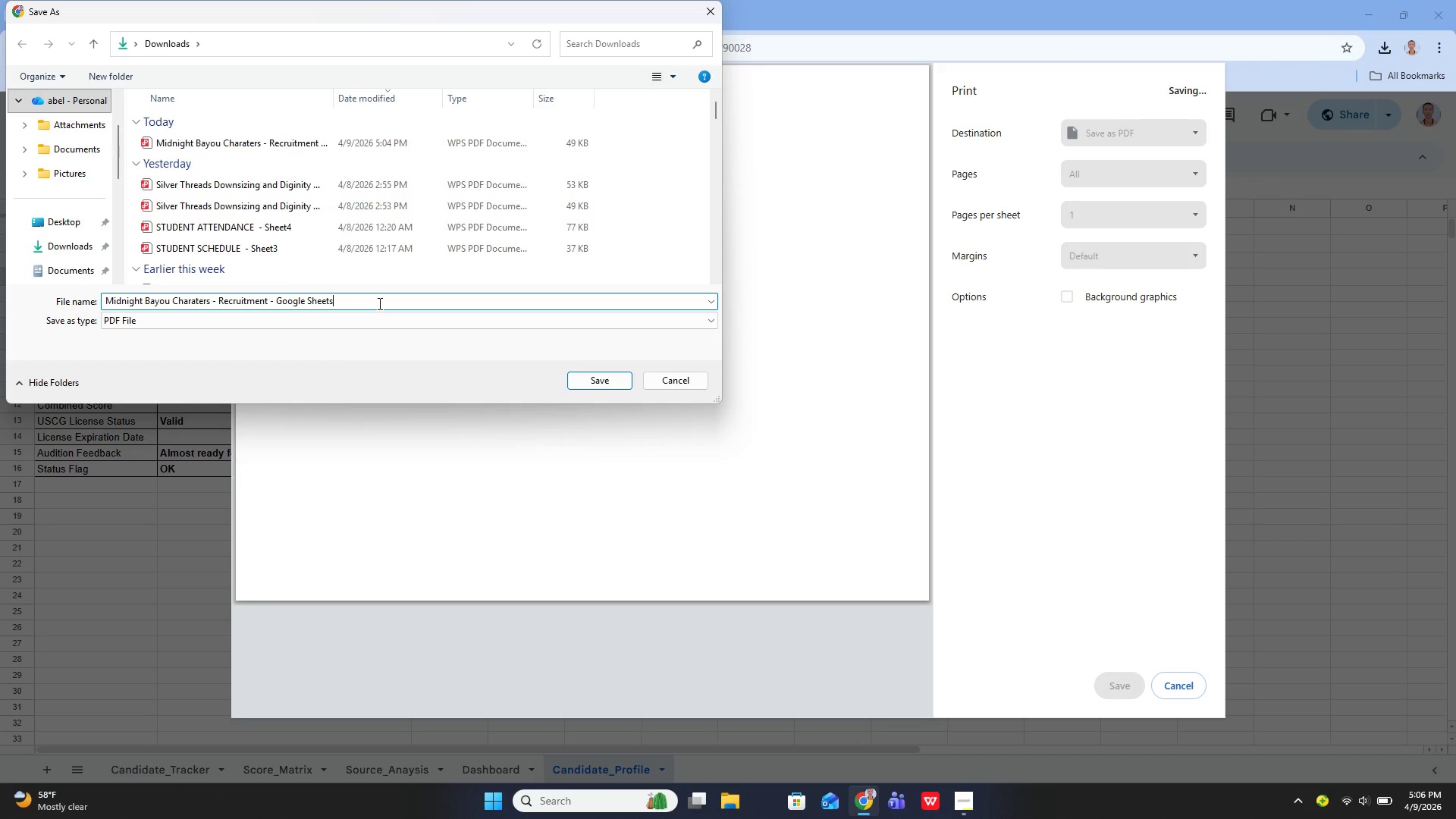 
wait(12.66)
 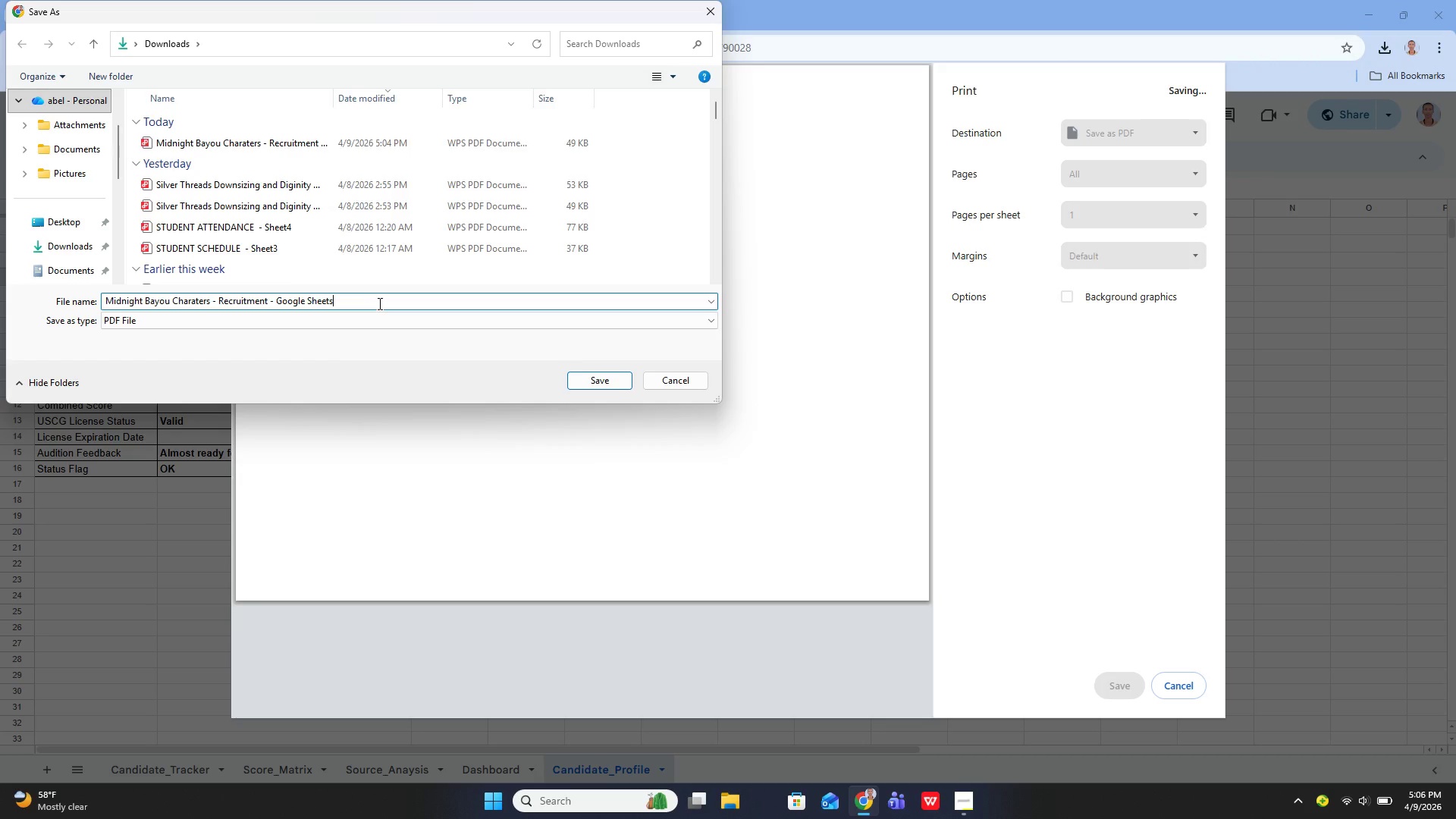 
key(Backspace)
 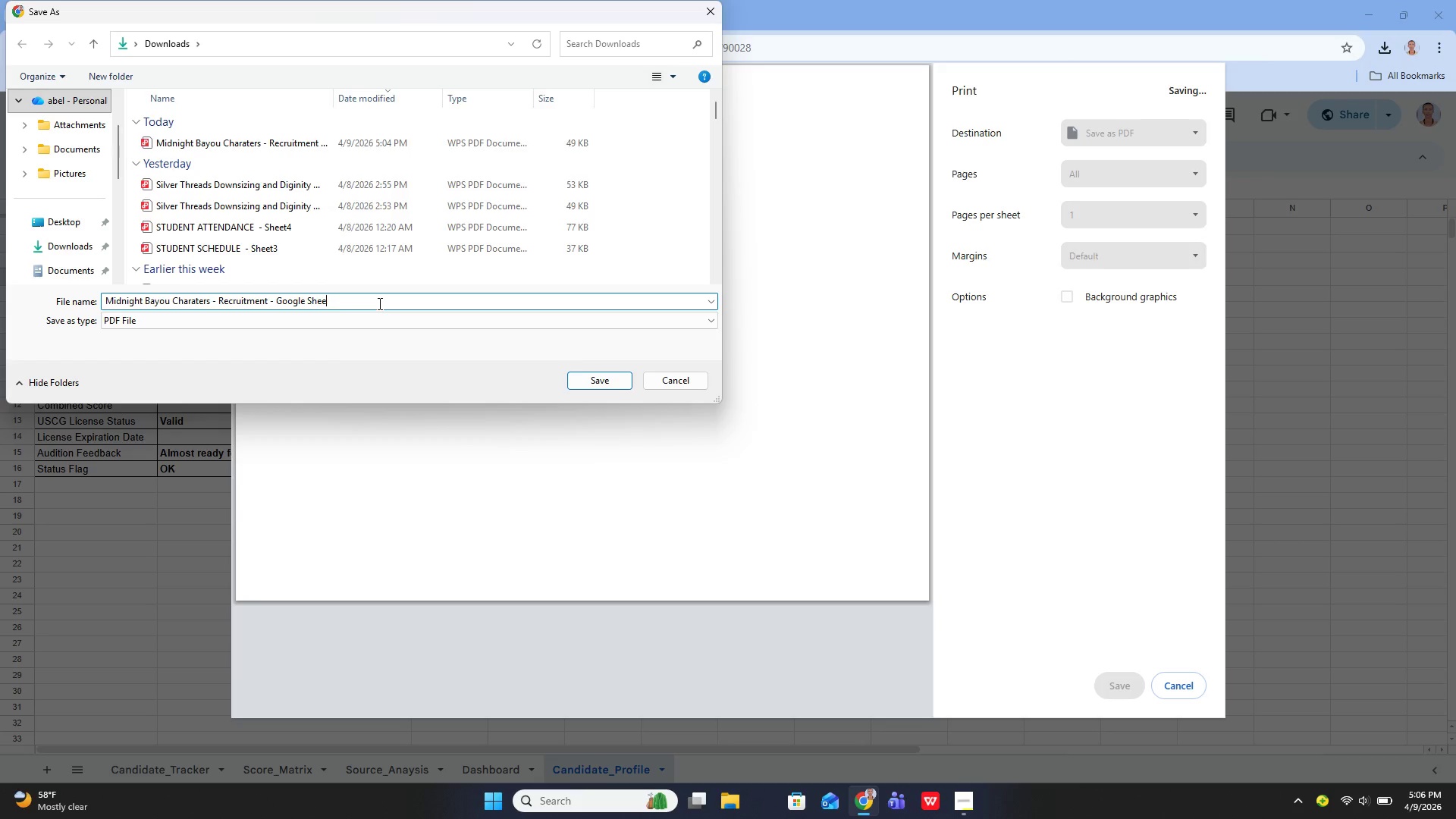 
key(Backspace)
 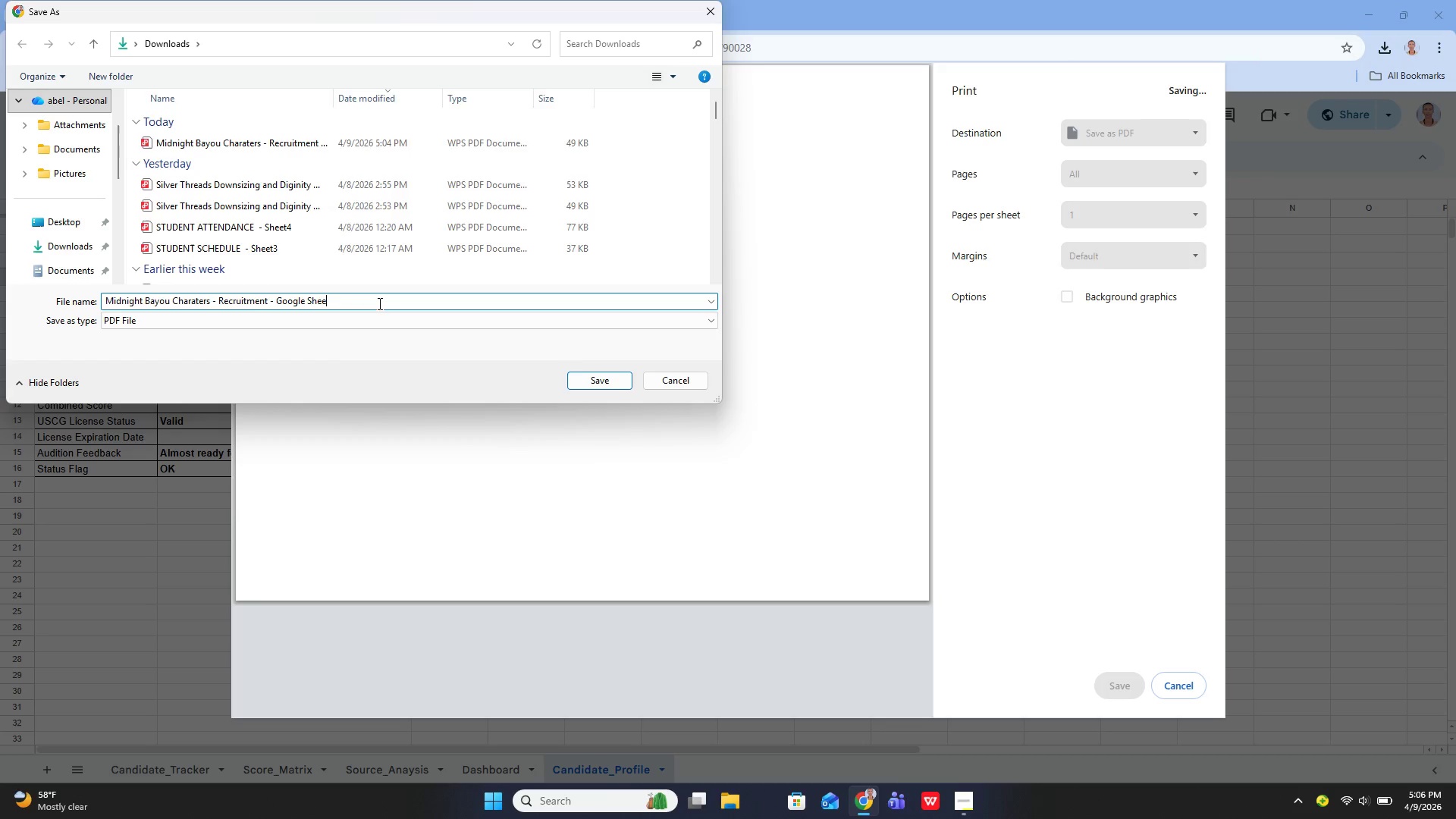 
key(Backspace)
 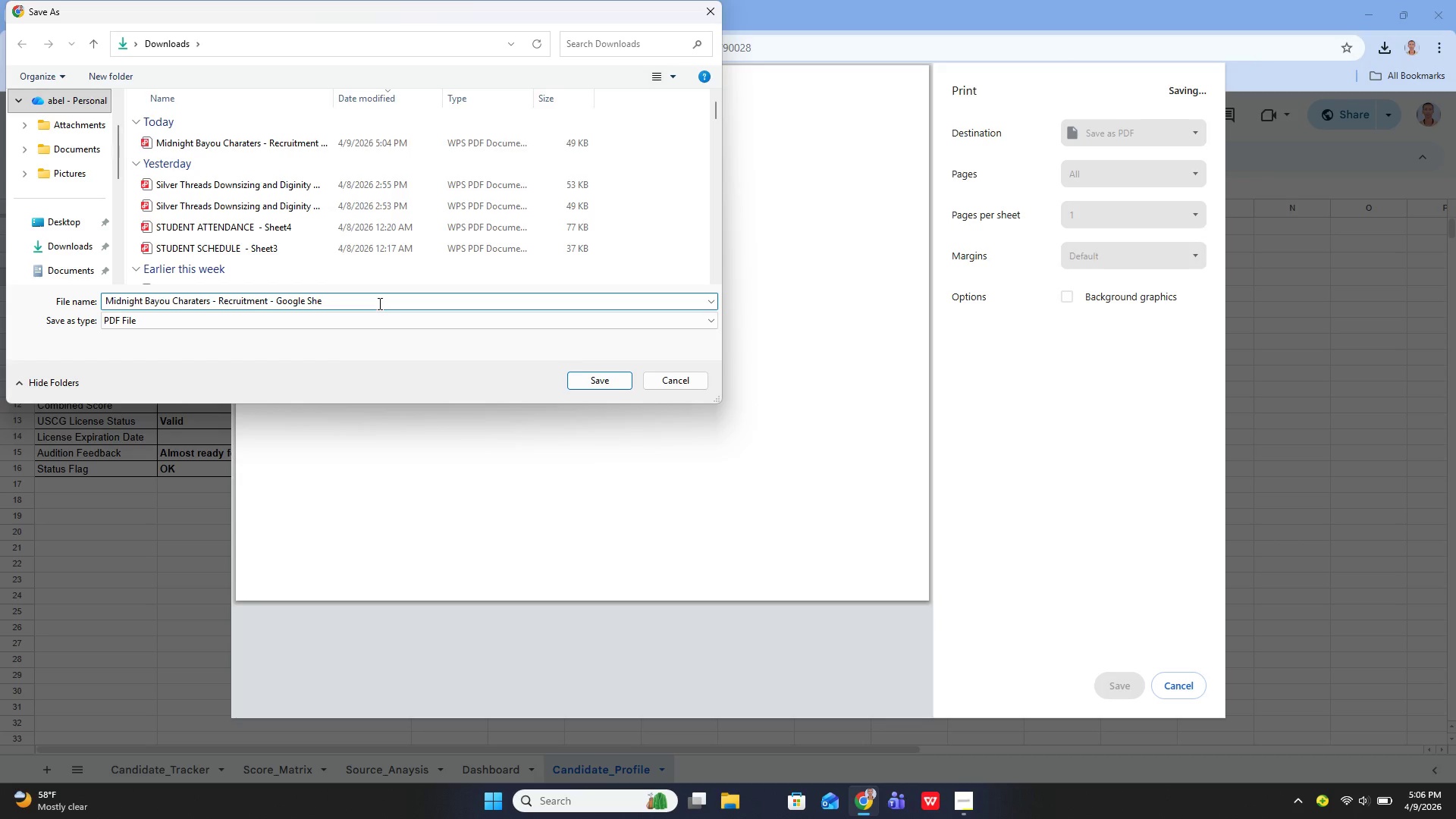 
key(Backspace)
 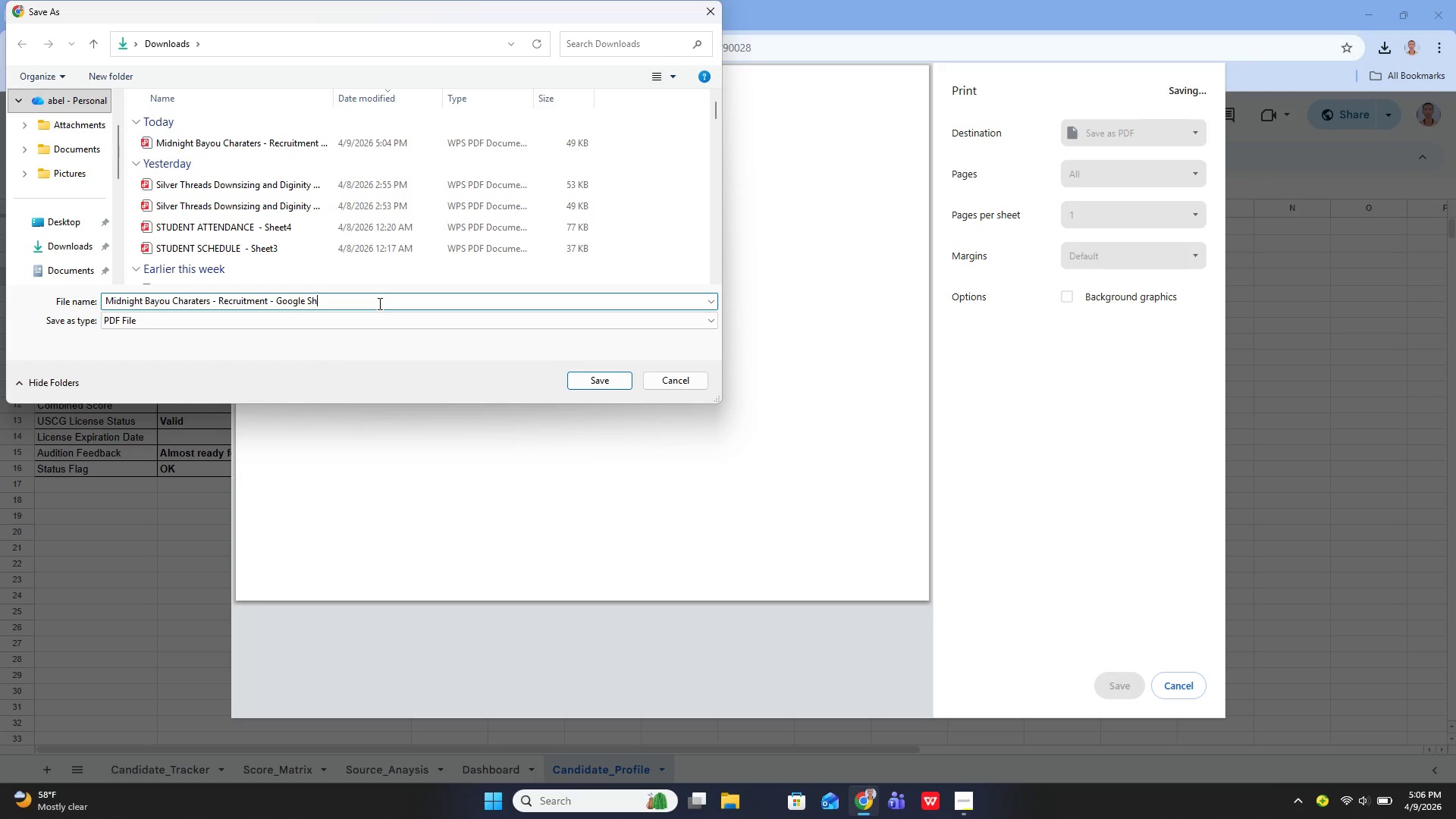 
key(Backspace)
 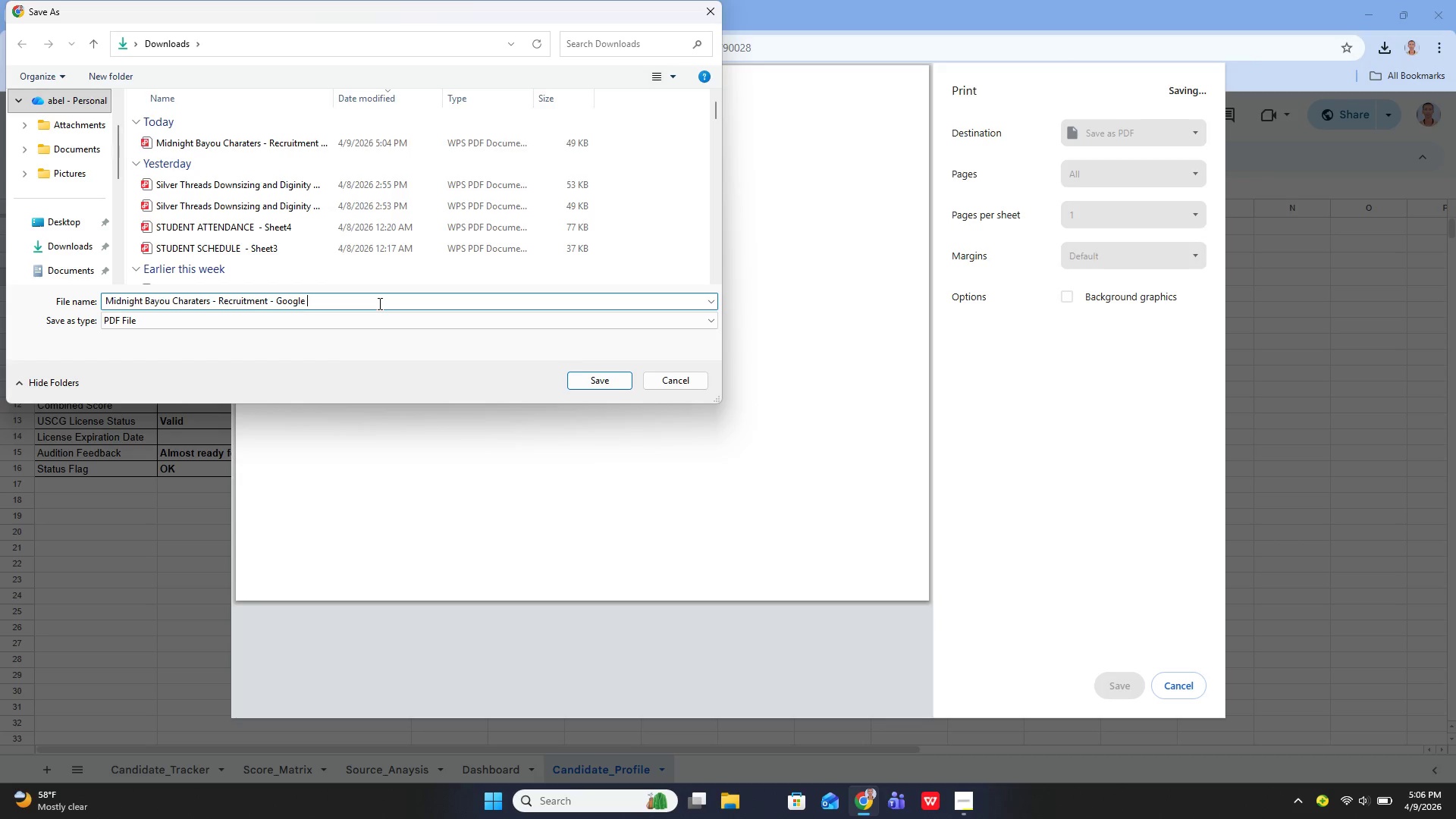 
key(Backspace)
 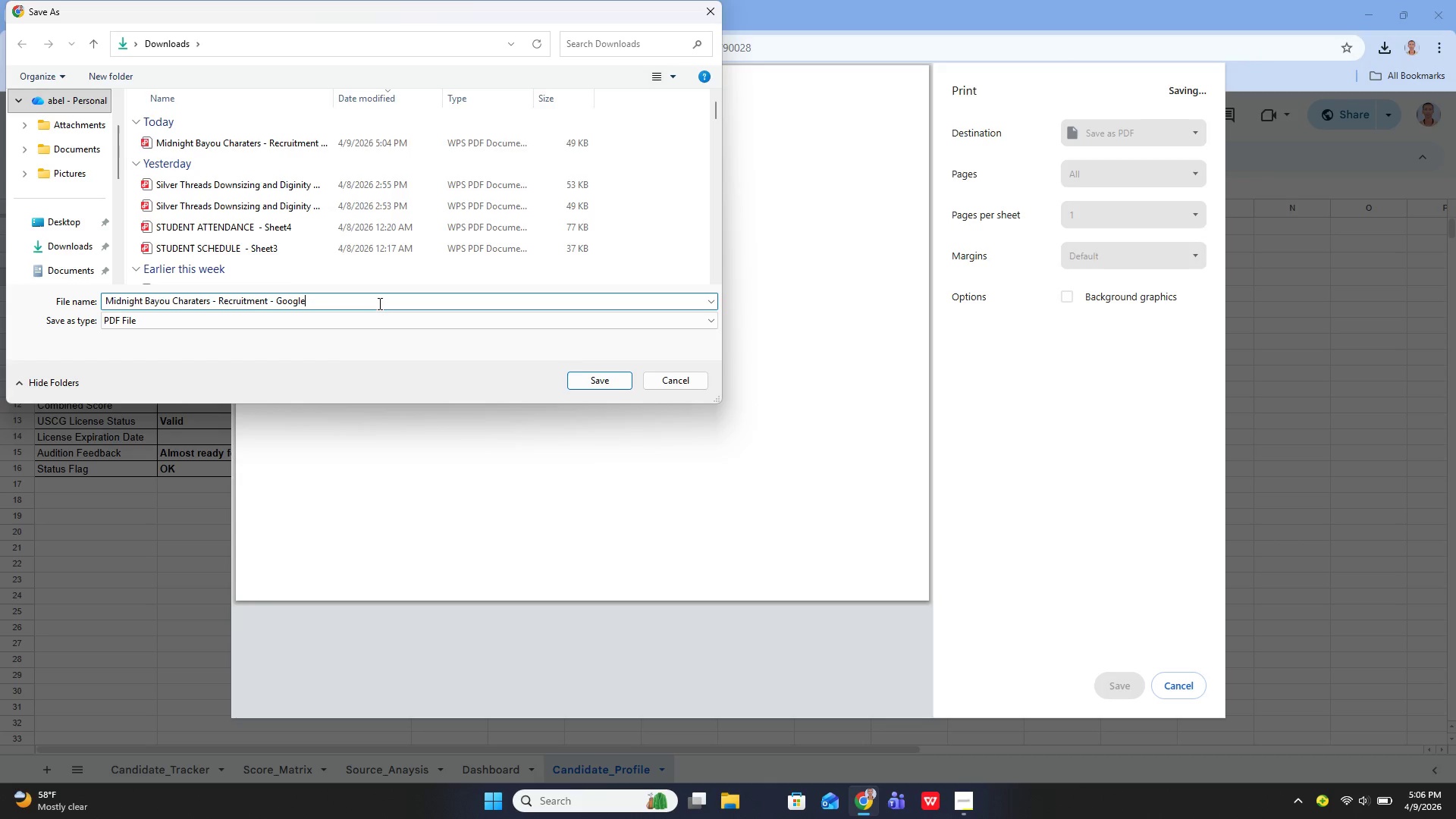 
key(Backspace)
 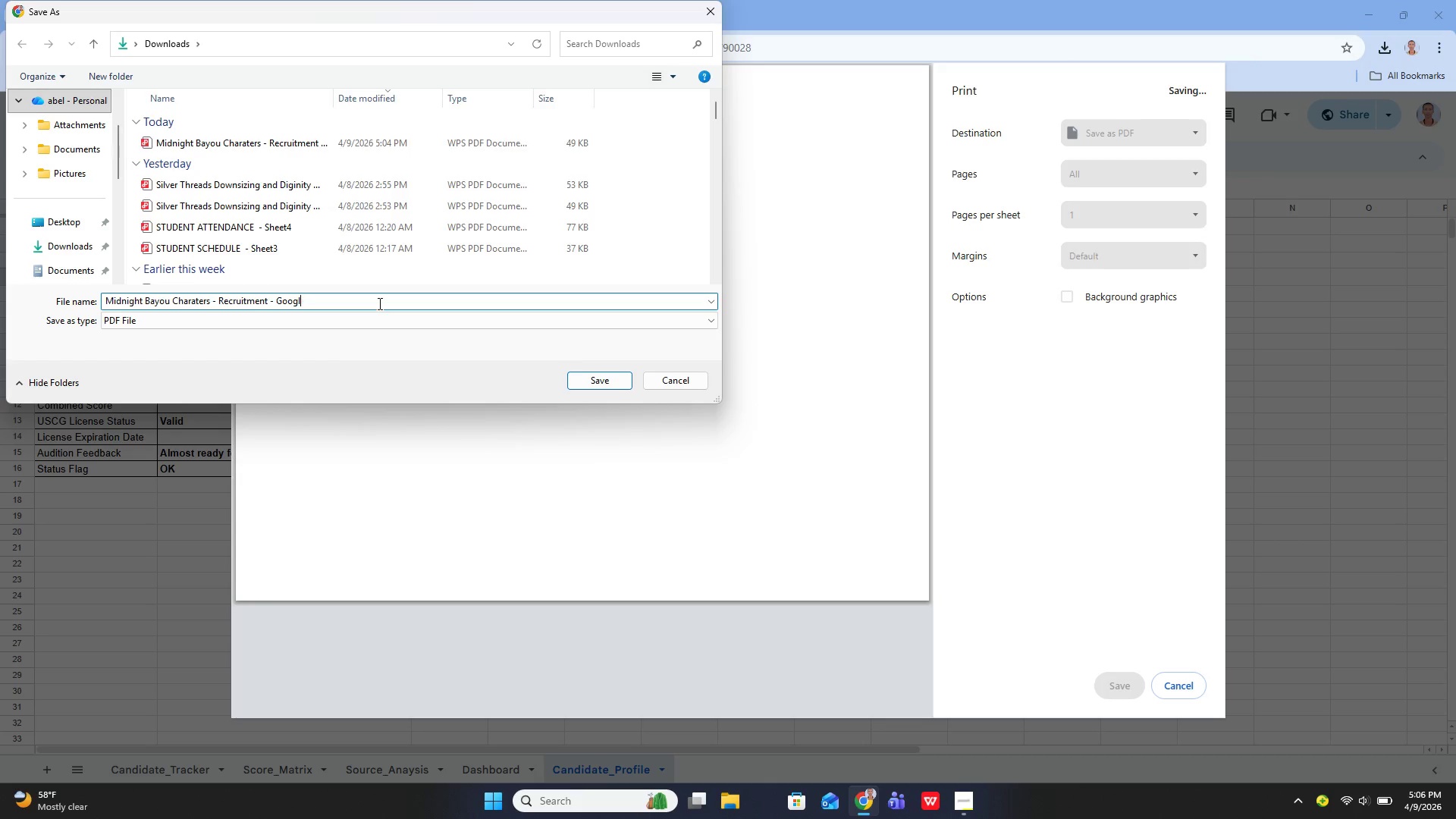 
key(Backspace)
 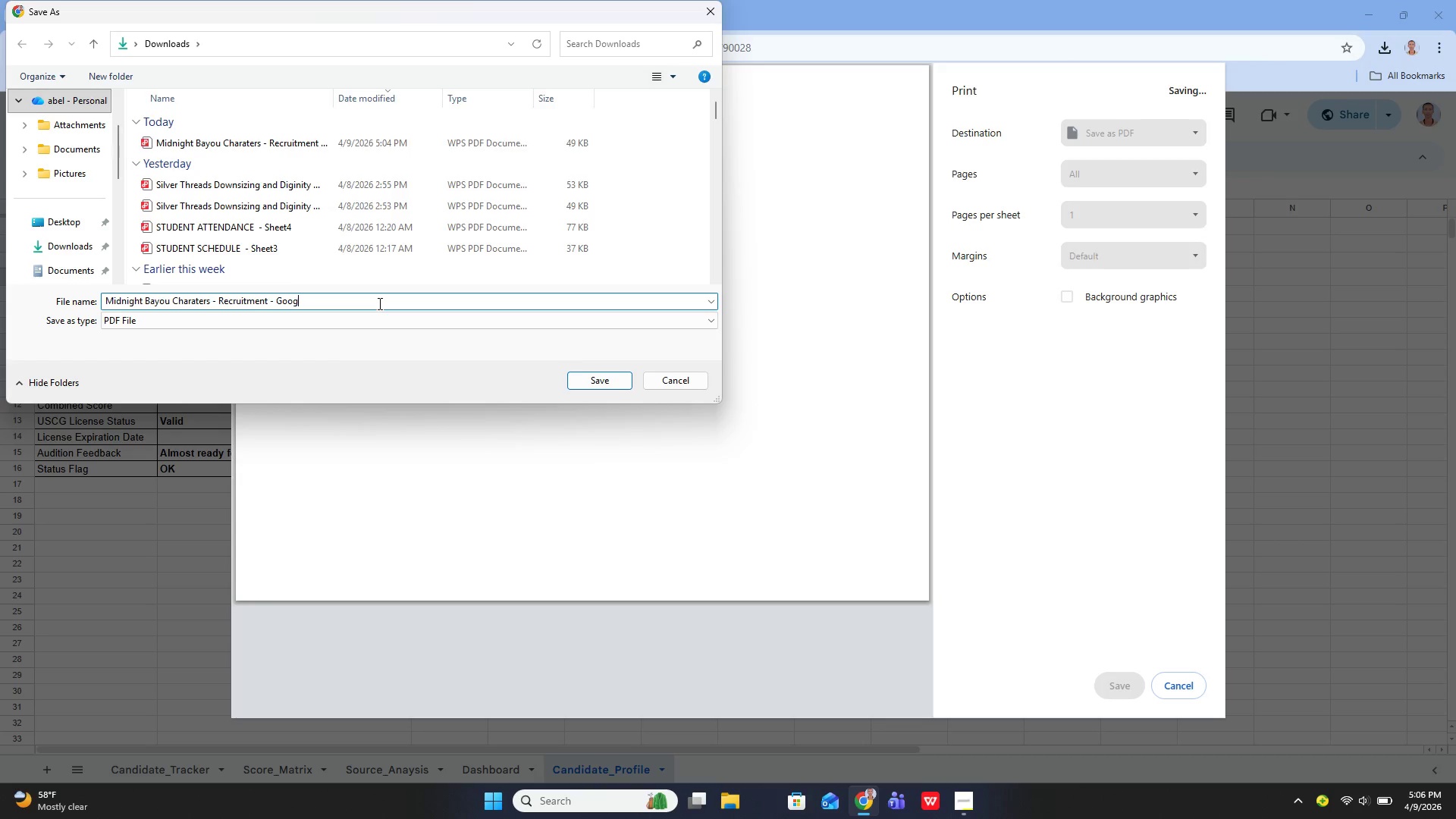 
key(Backspace)
 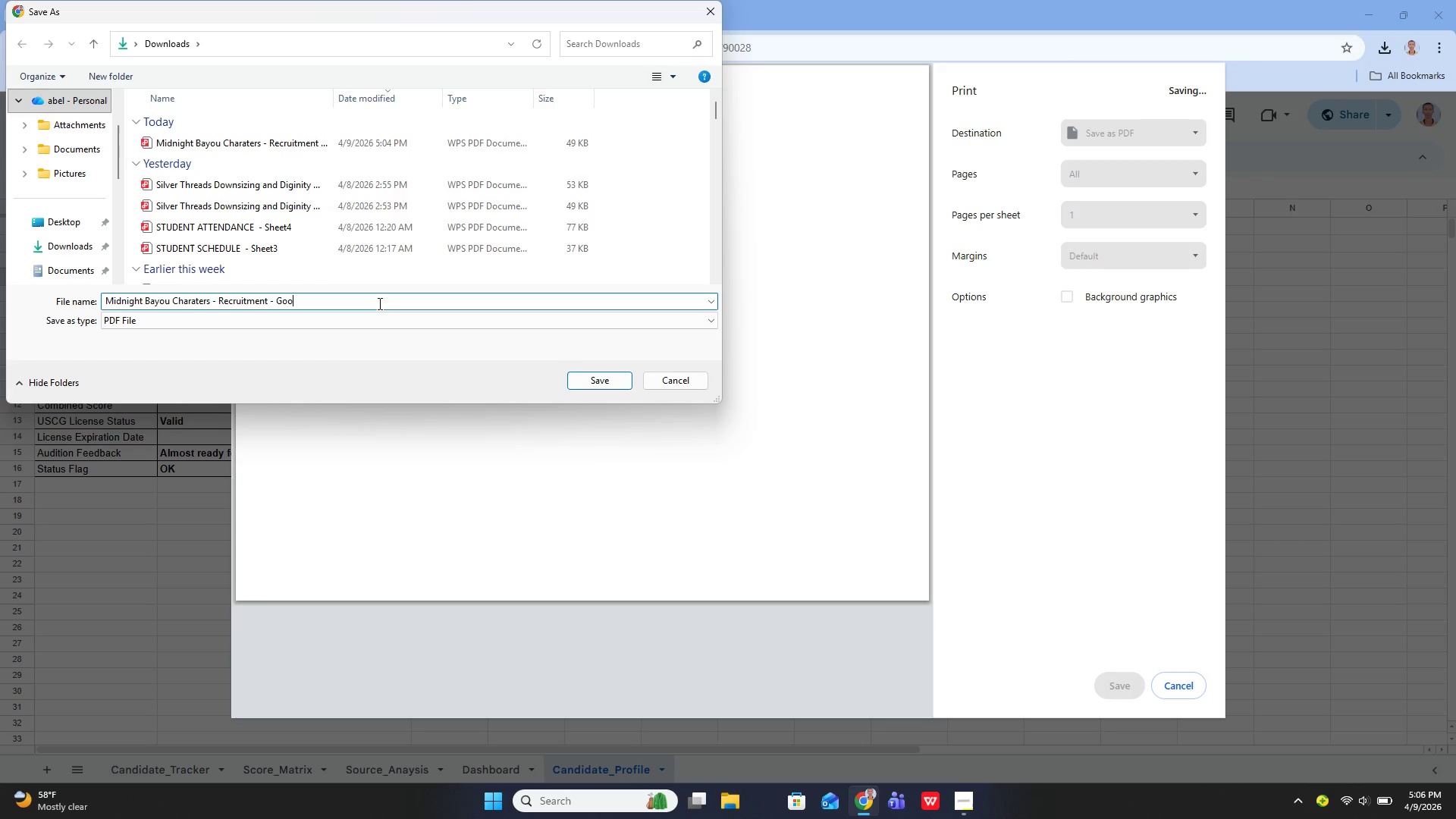 
key(Backspace)
 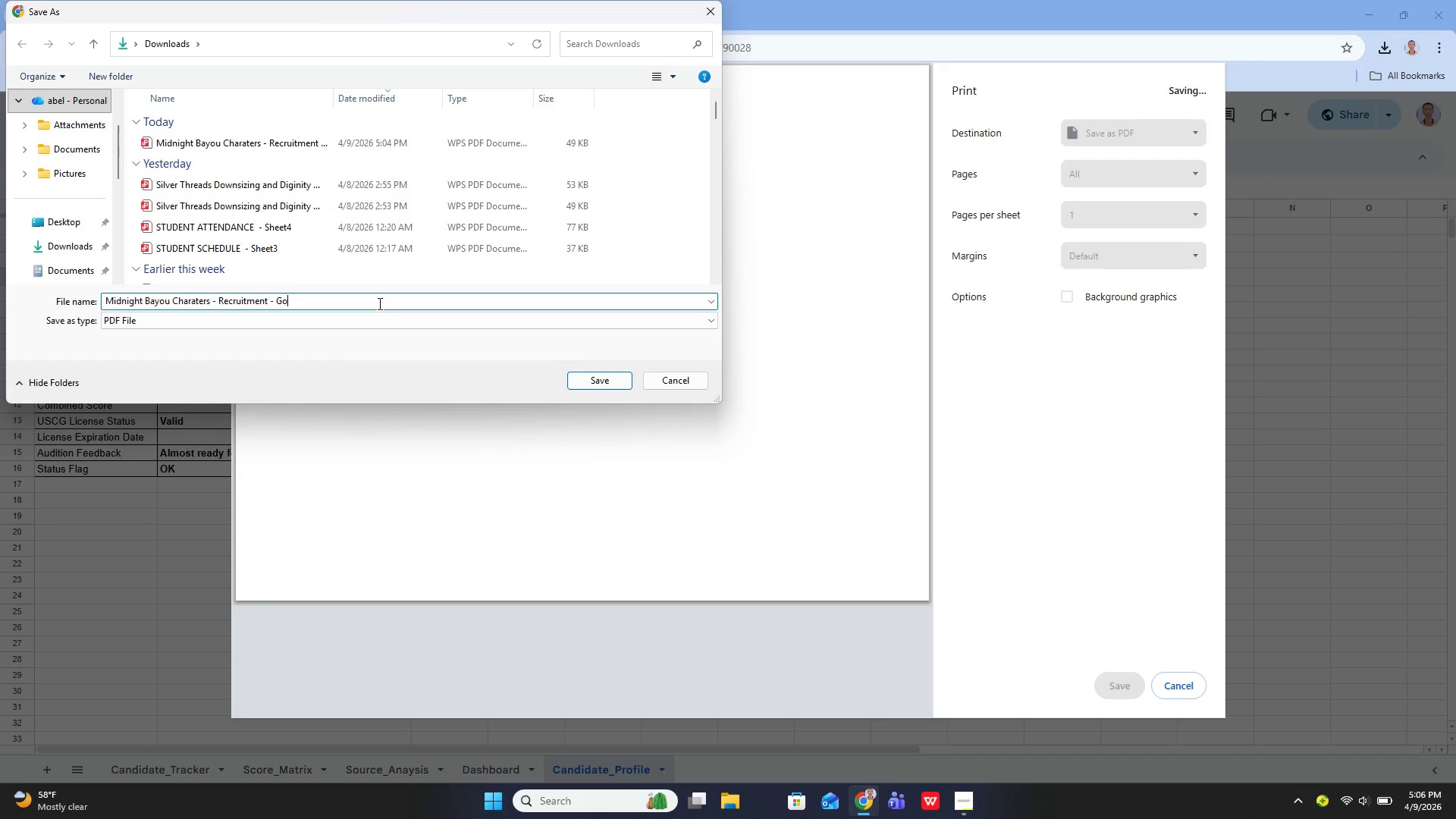 
key(Backspace)
 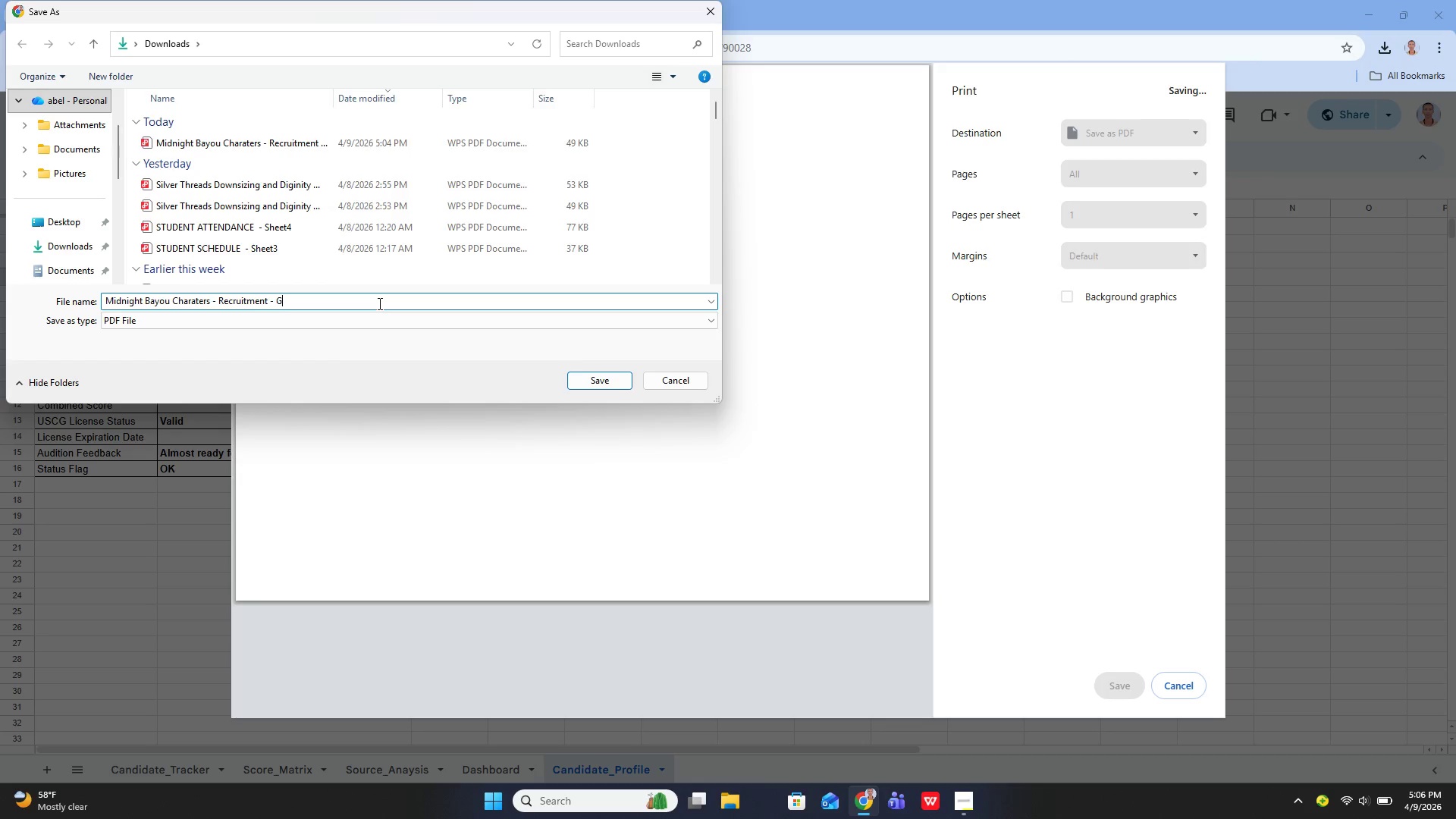 
key(Backspace)
 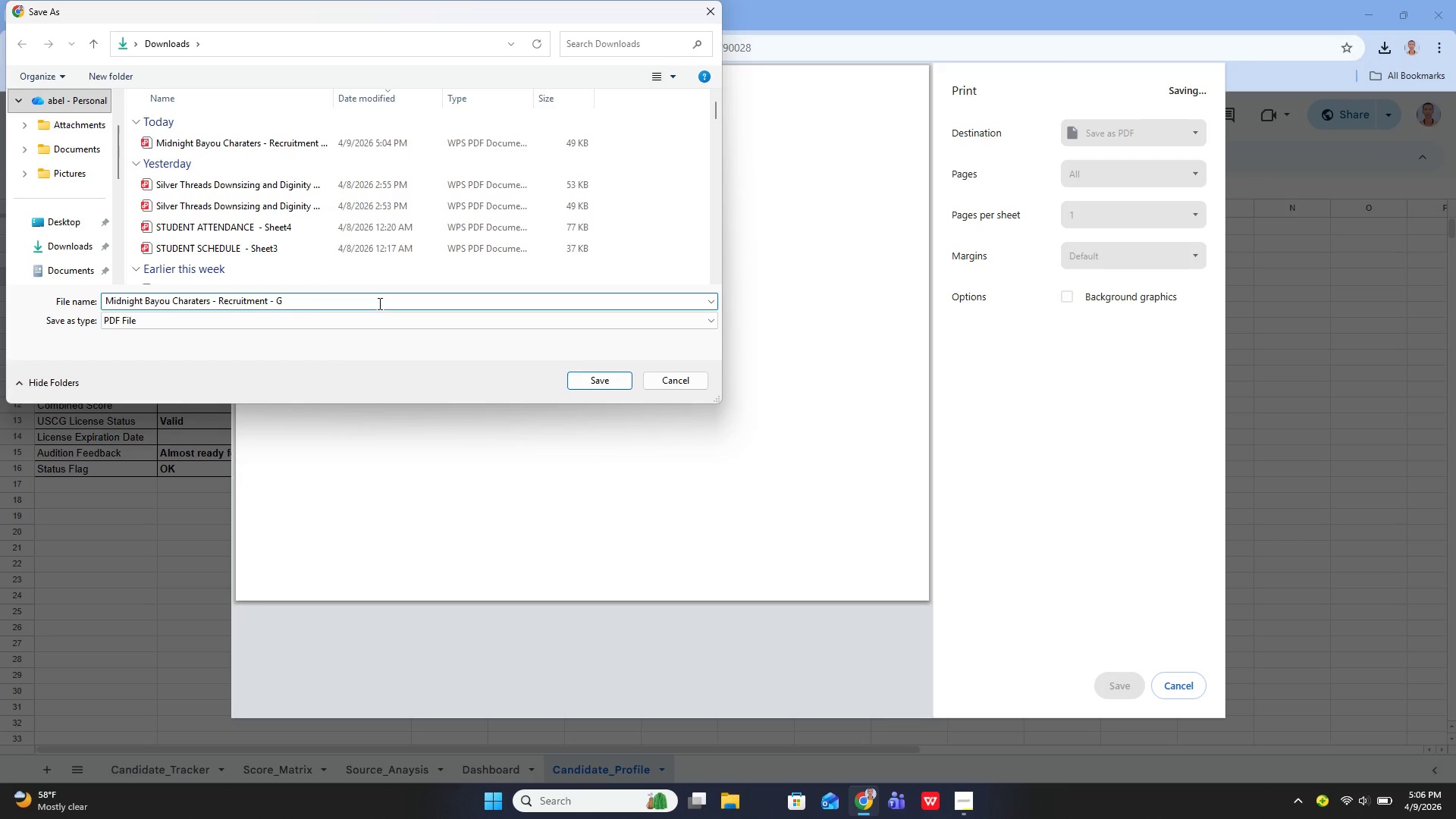 
key(Backspace)
 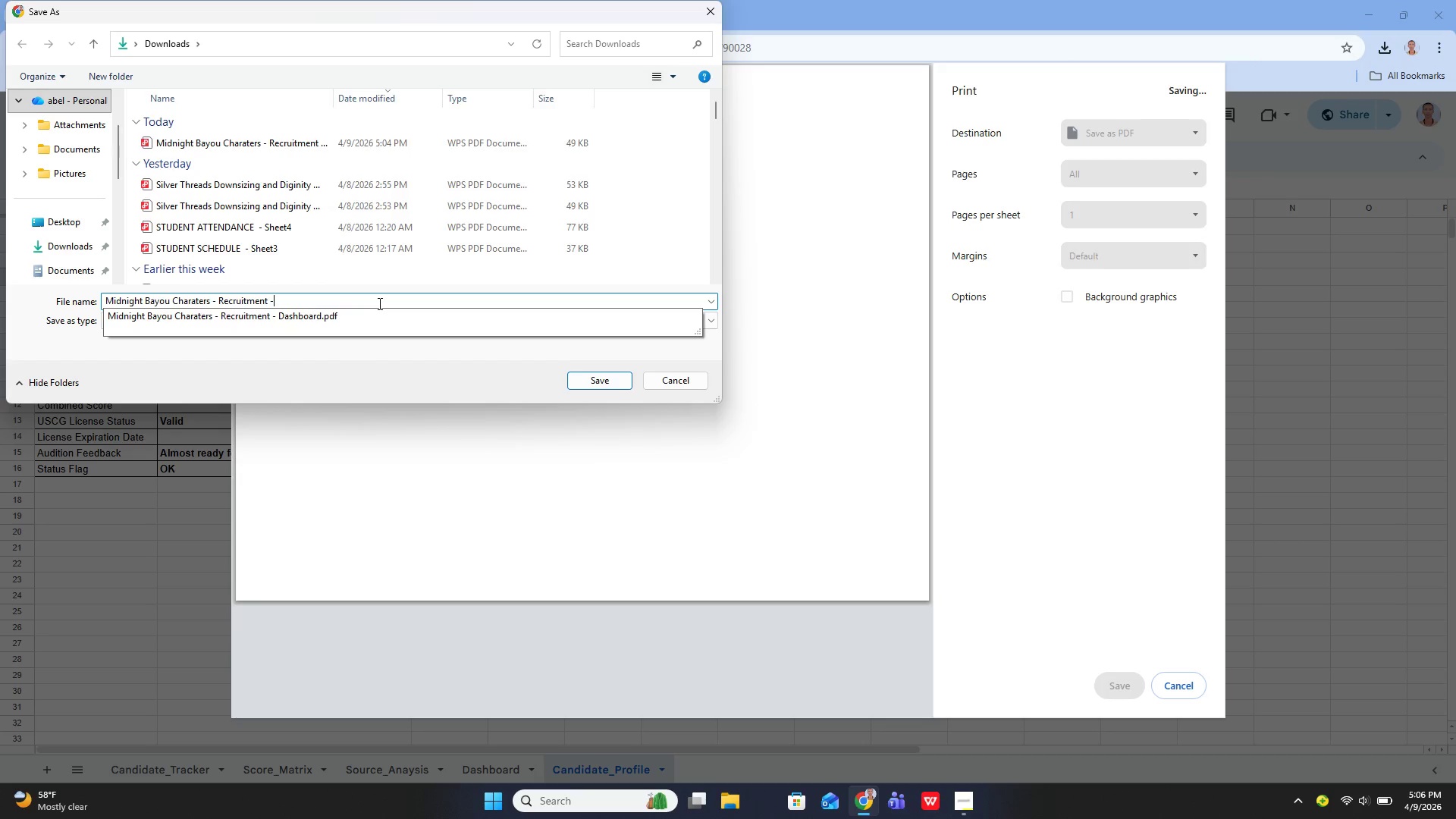 
hold_key(key=Backspace, duration=0.39)
 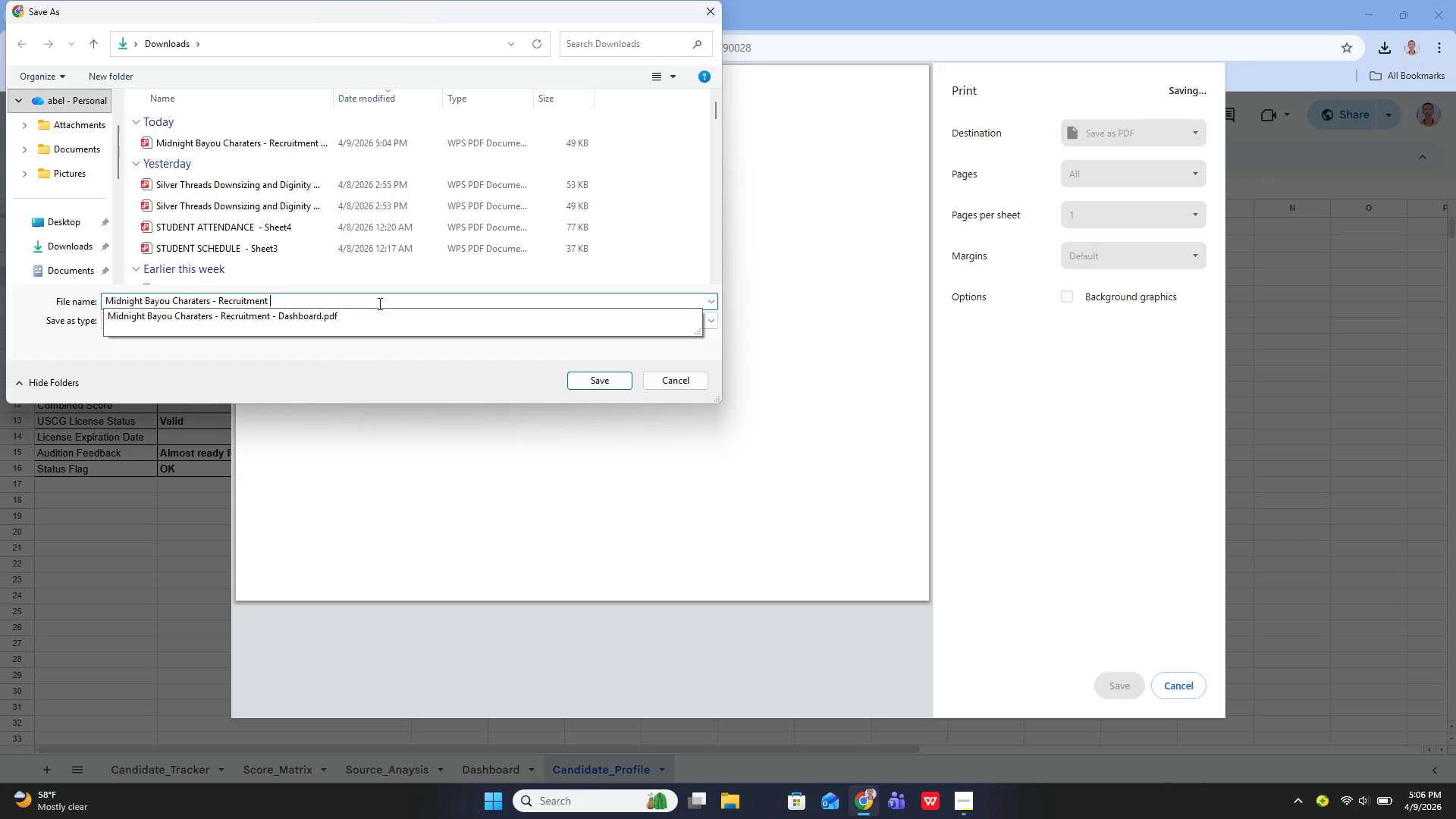 
key(Backspace)
 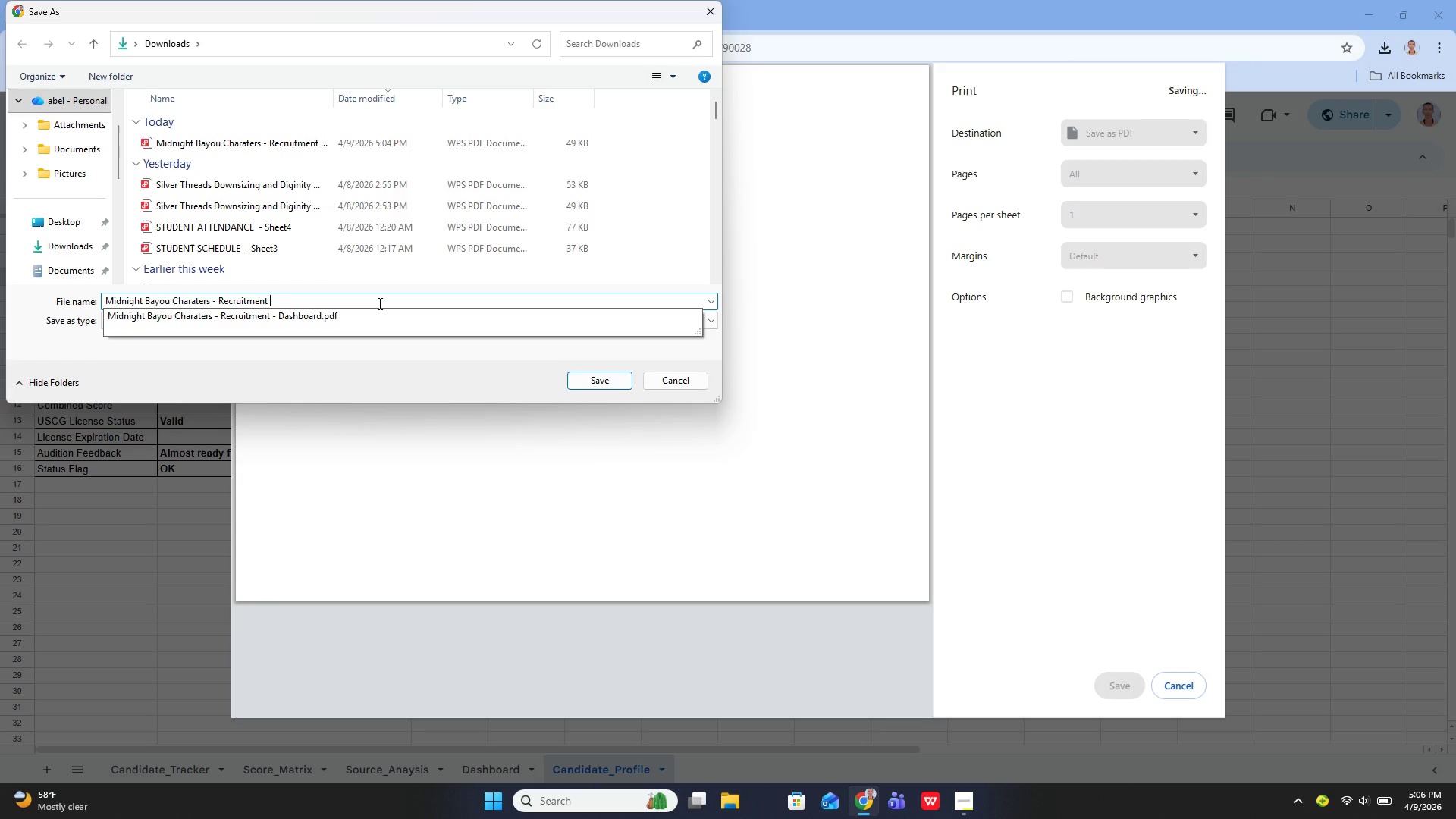 
key(Backspace)
 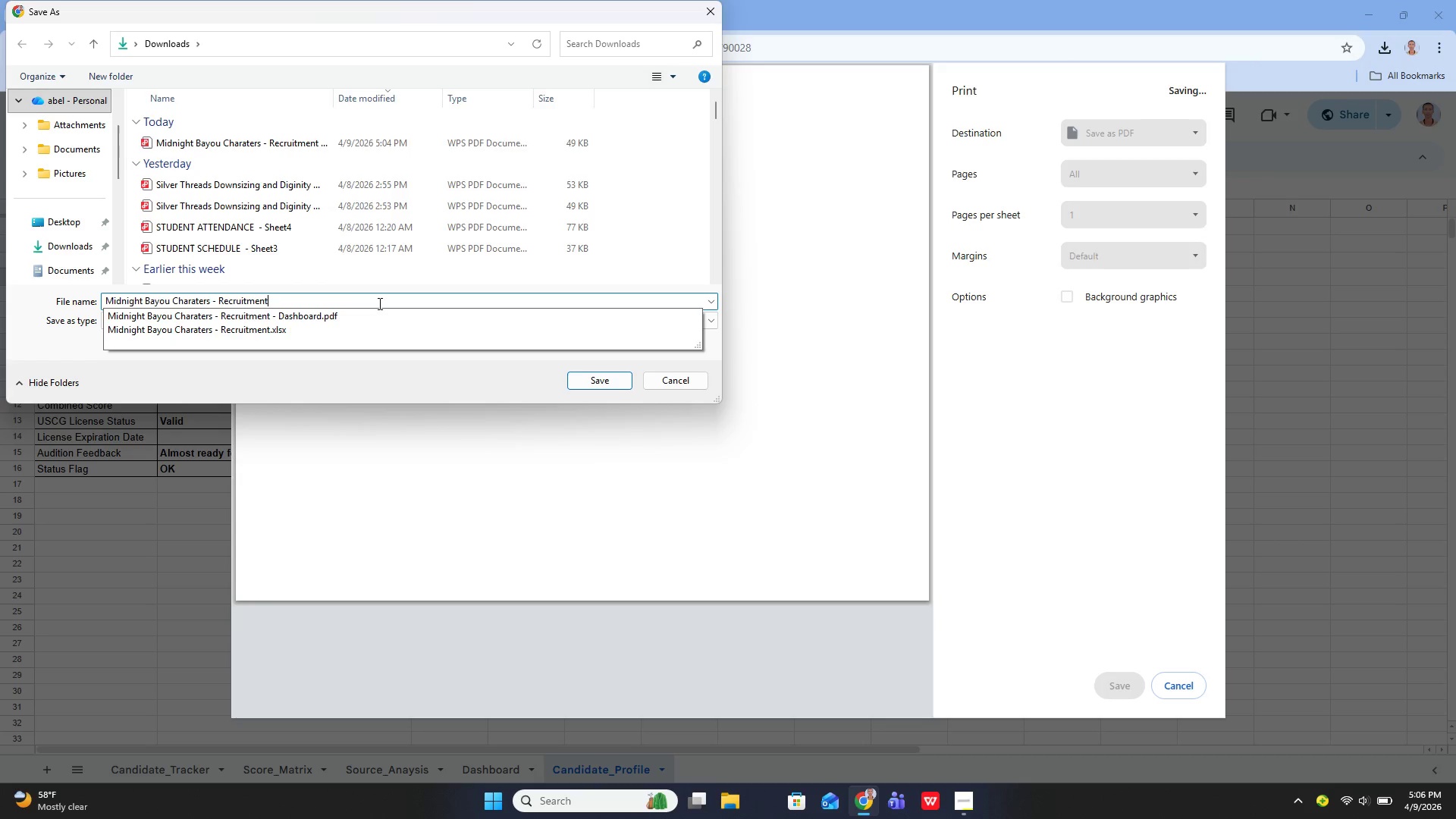 
key(Backspace)
 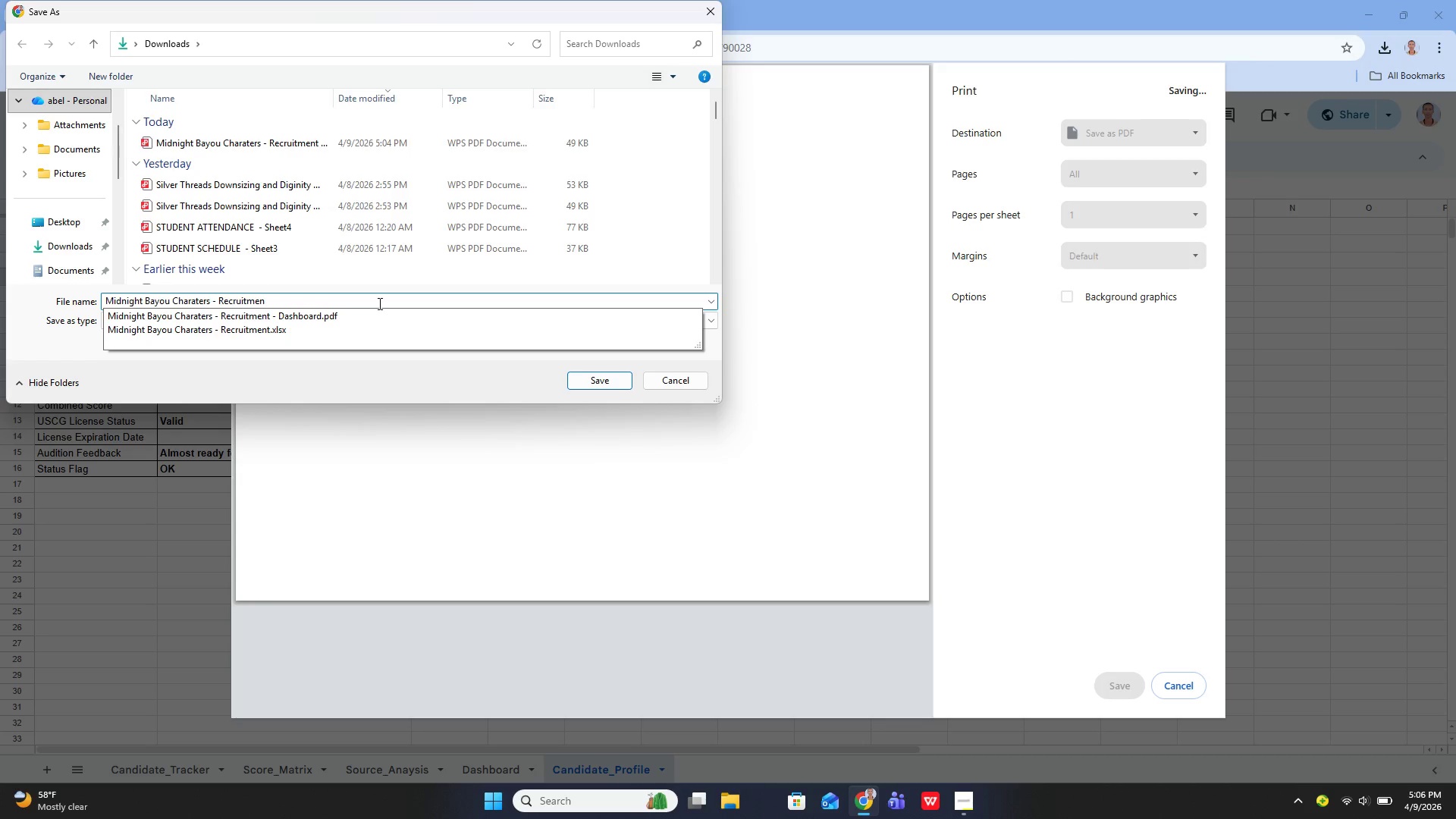 
key(Backspace)
 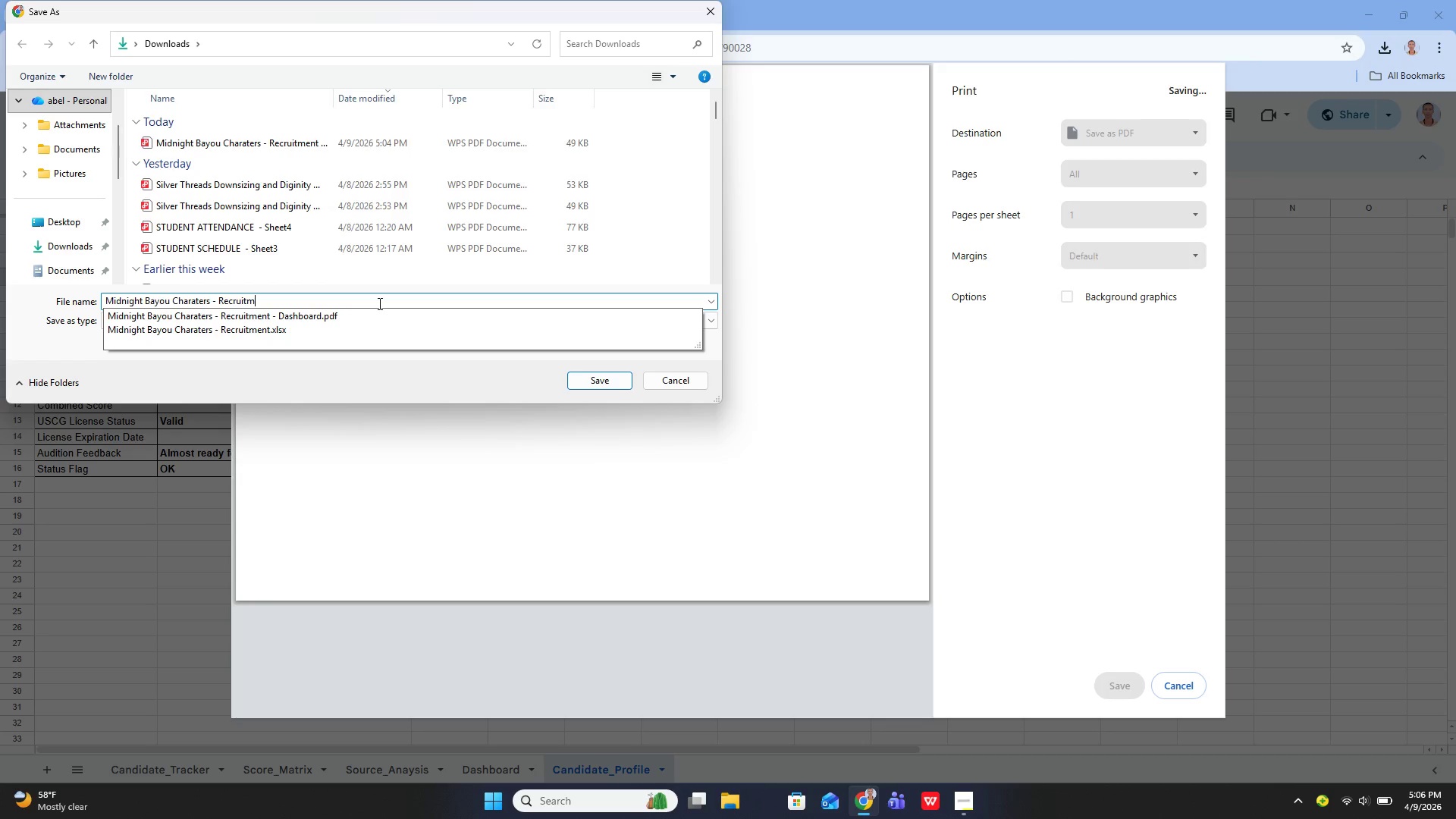 
key(Backspace)
 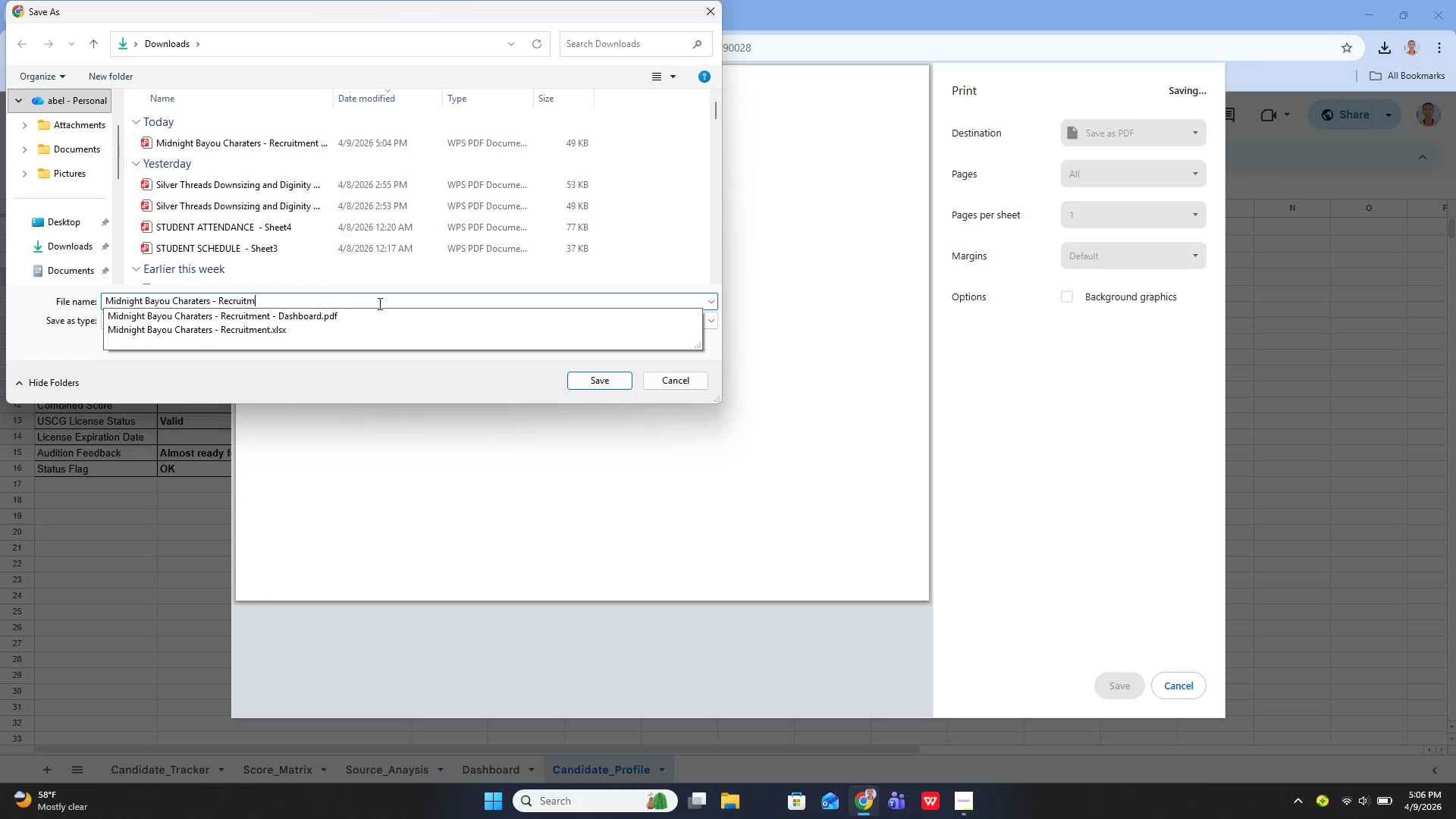 
key(Backspace)
 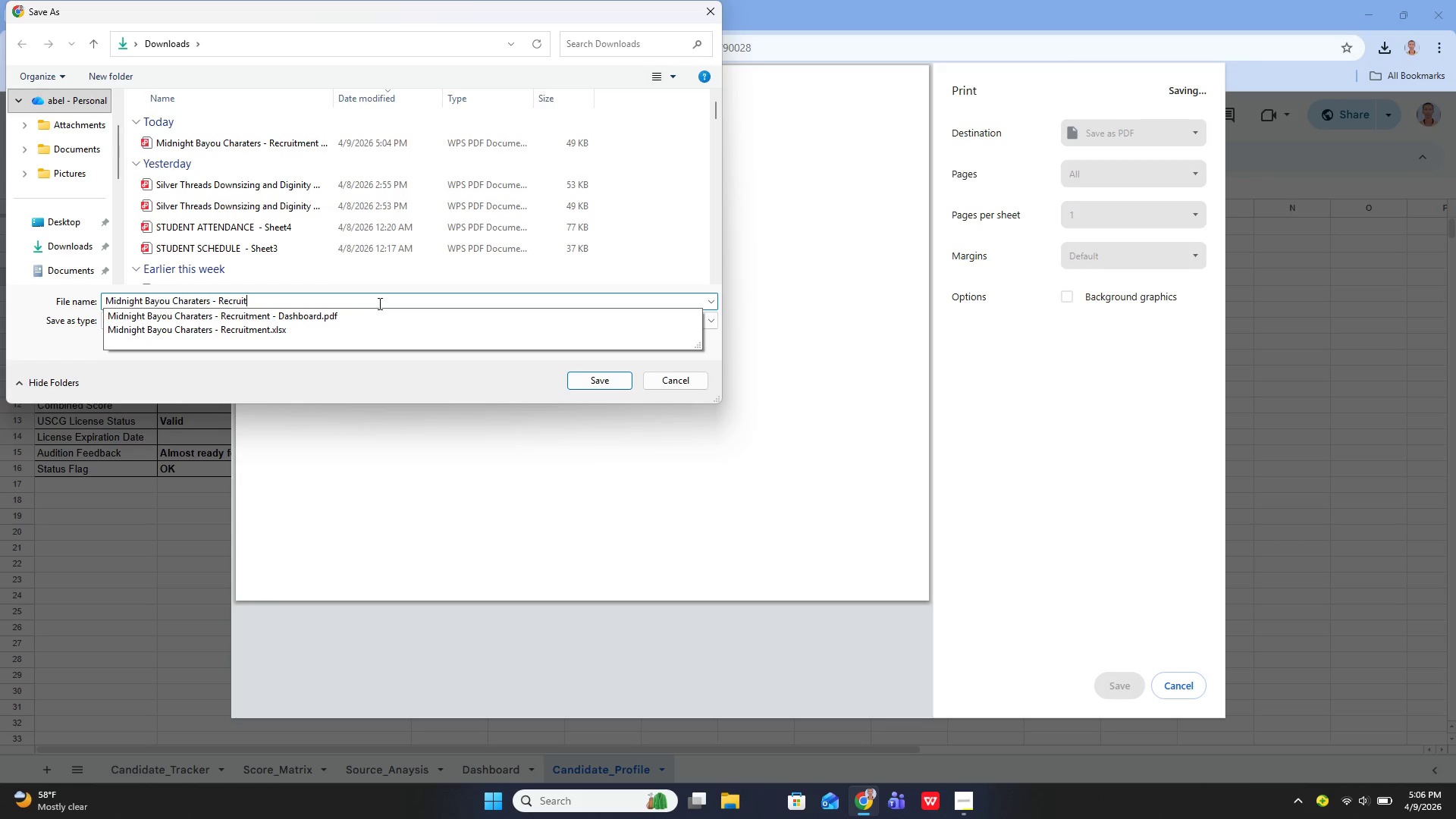 
key(Backspace)
 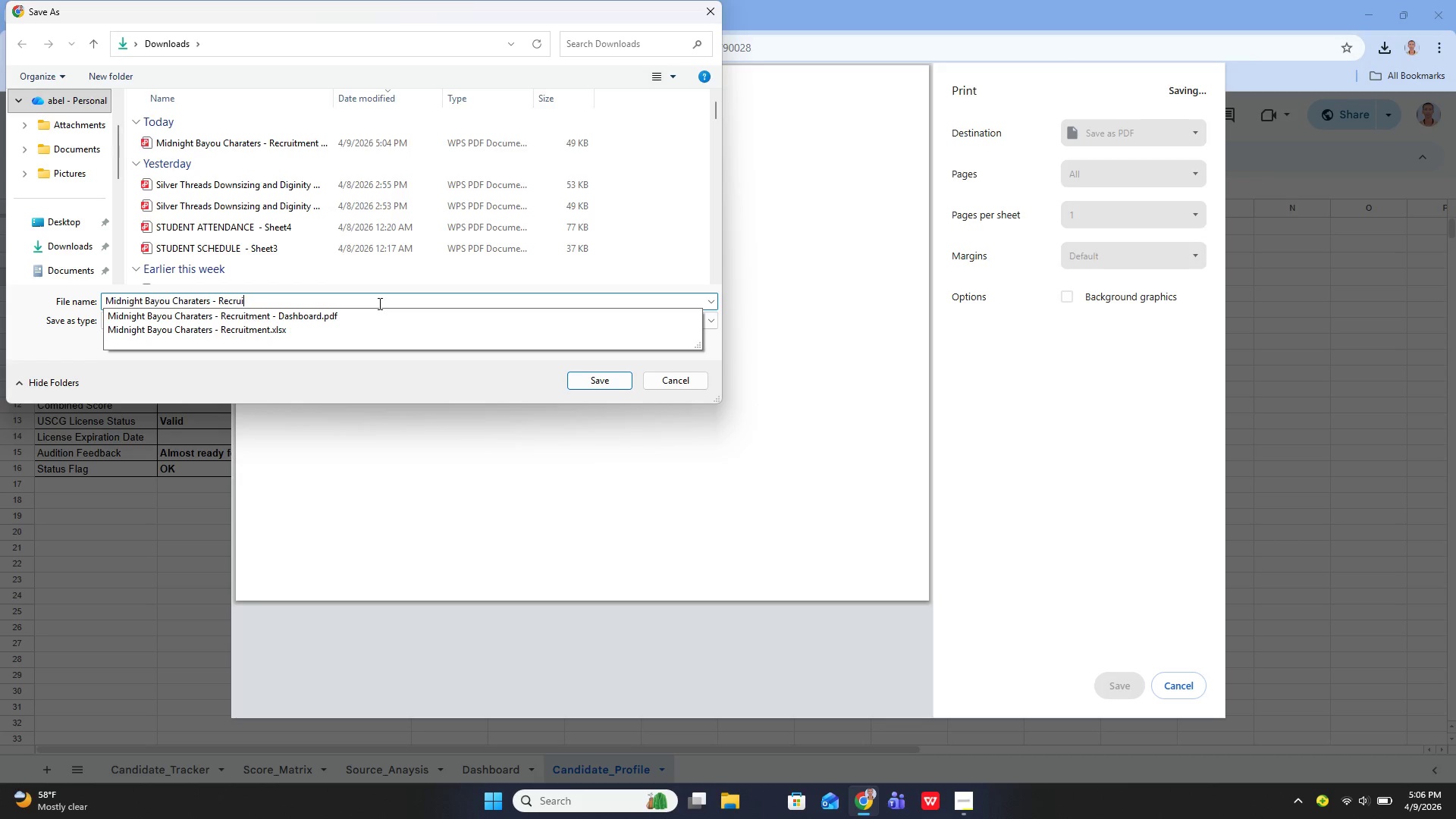 
key(Backspace)
 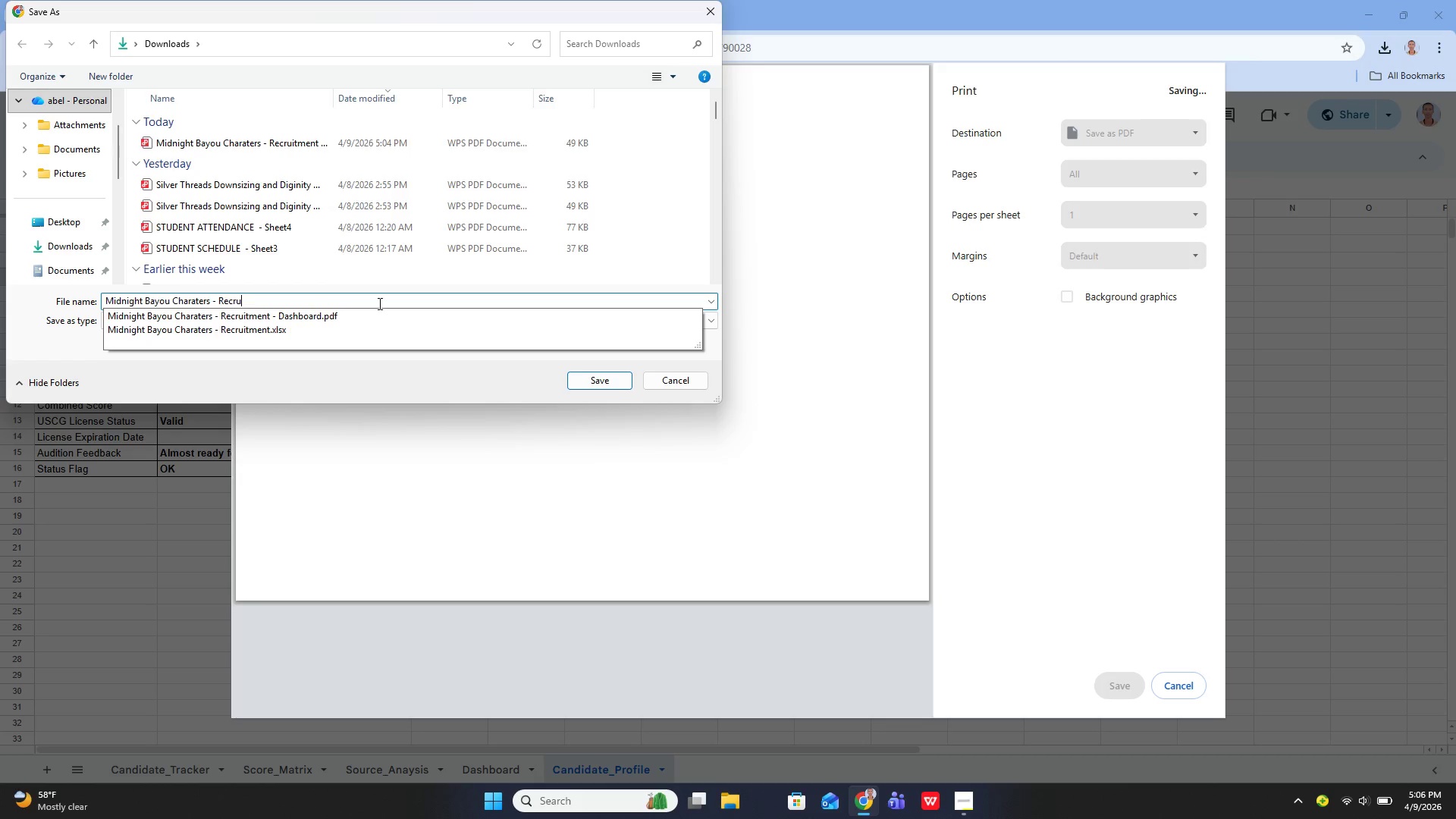 
key(Backspace)
 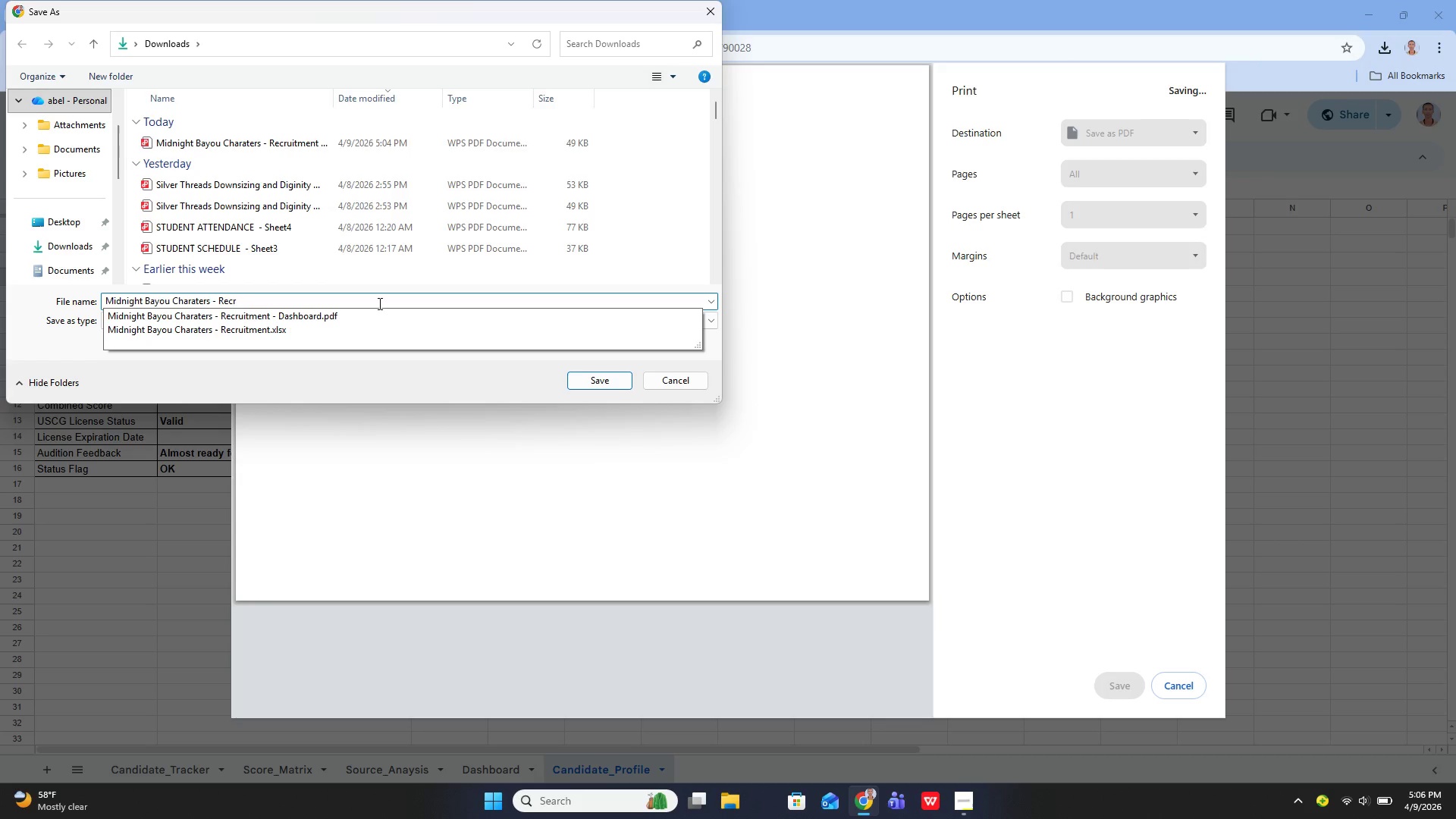 
key(Control+Z)
 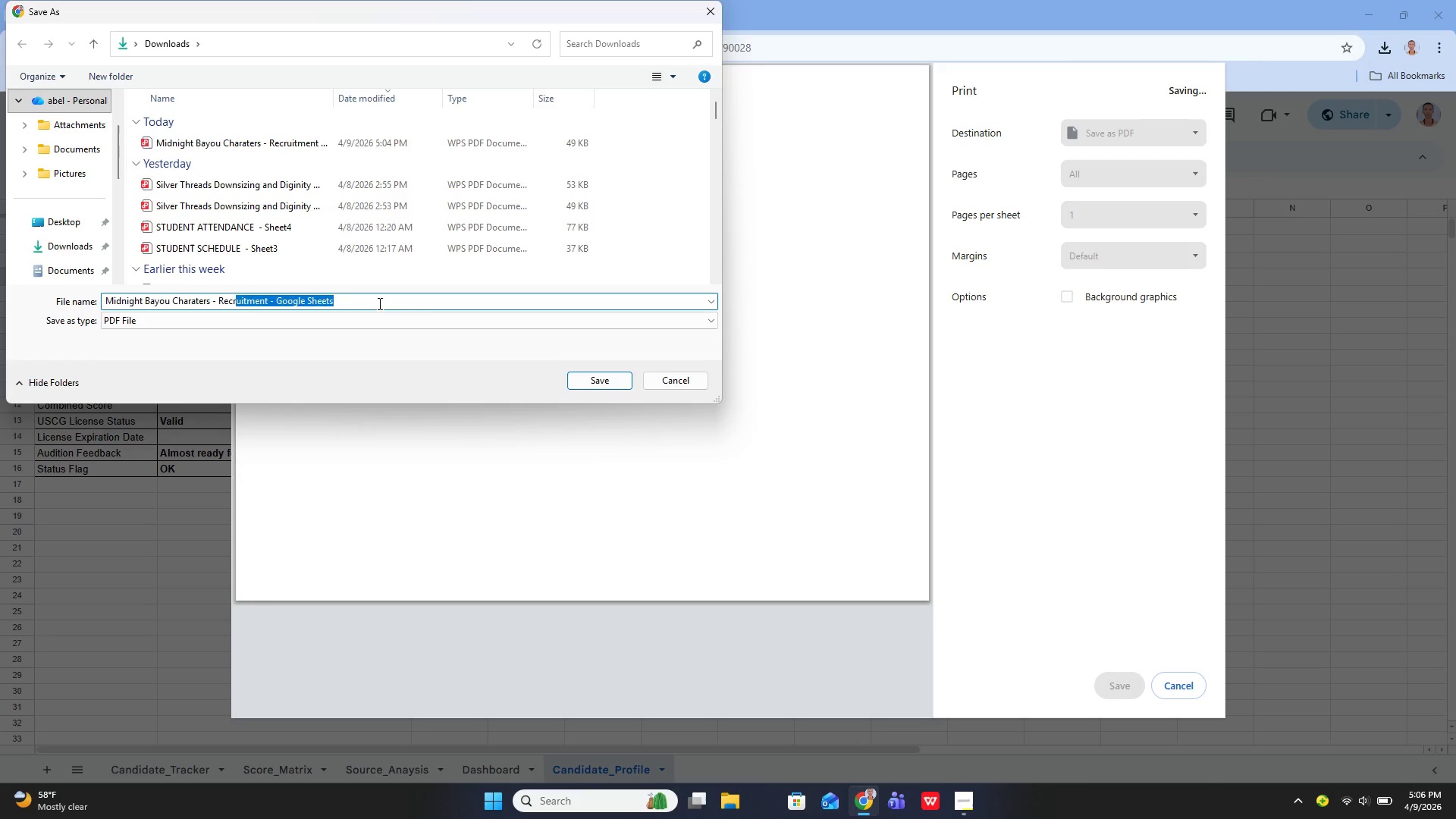 
key(Backspace)
key(Backspace)
key(Backspace)
key(Backspace)
type(cA)
key(Backspace)
key(Backspace)
key(Backspace)
type(c)
key(Backspace)
type(Candidate Profile )
key(Backspace)
 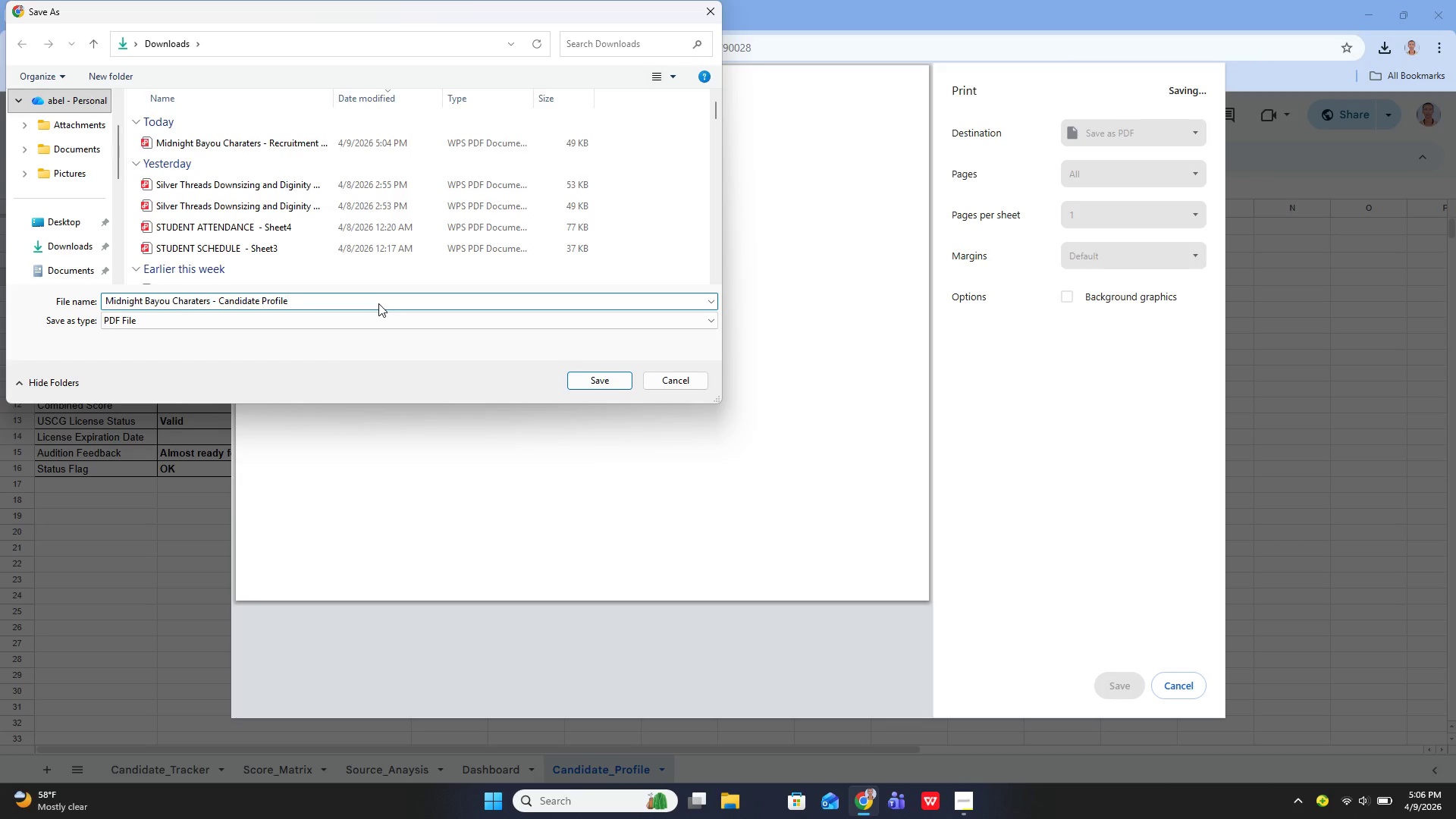 
key(Enter)
 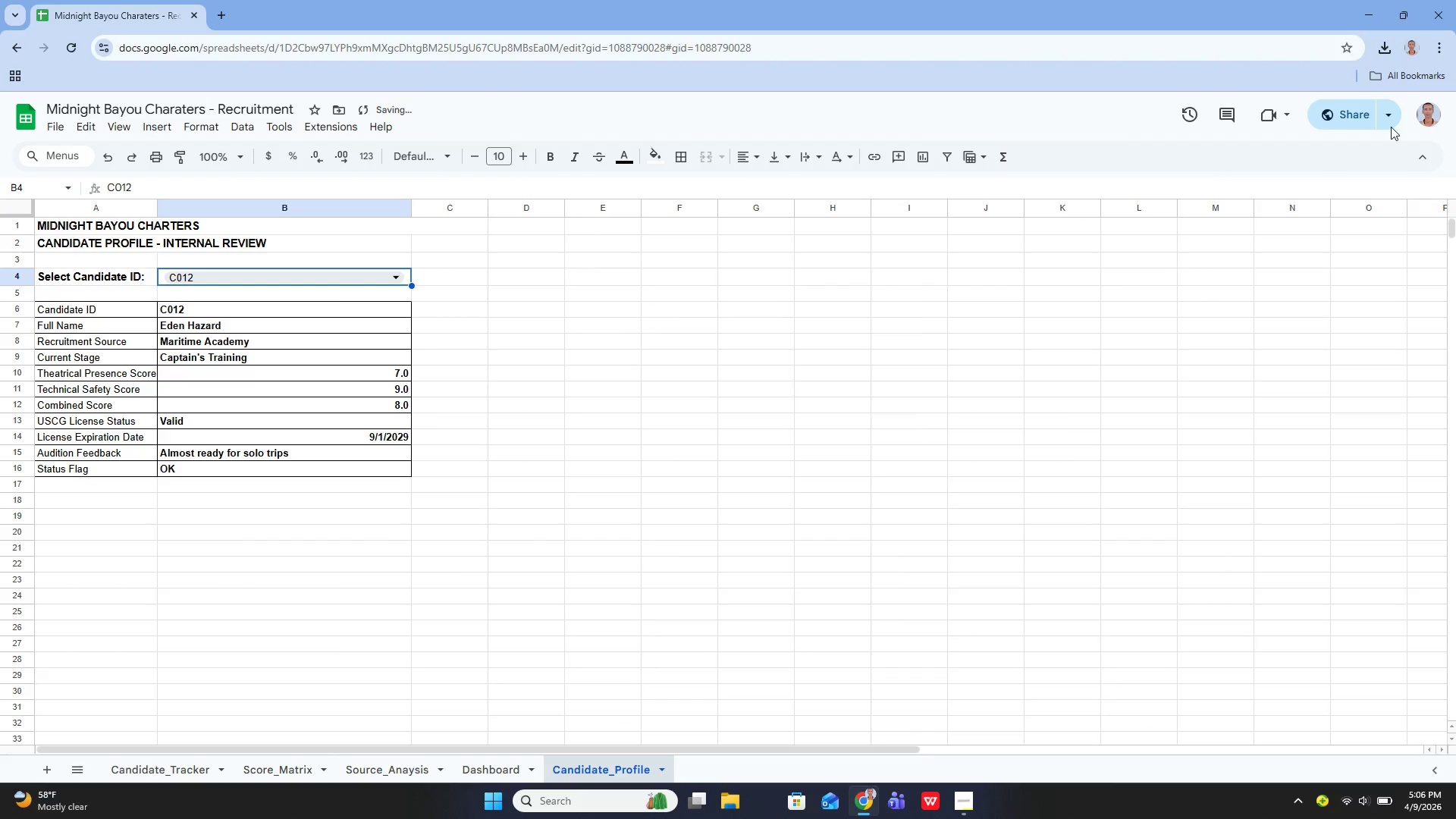 
left_click([1388, 51])
 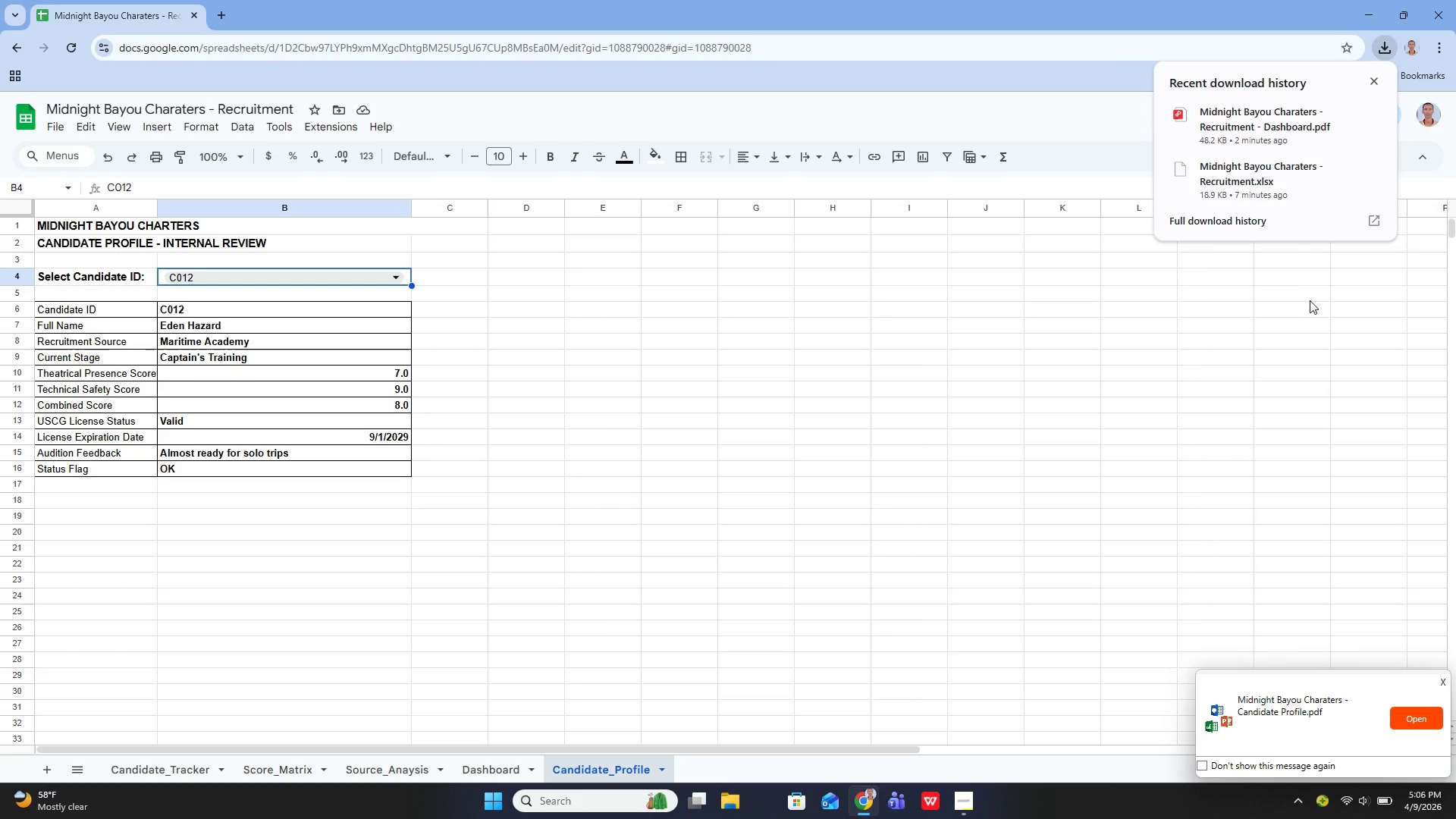 
wait(6.7)
 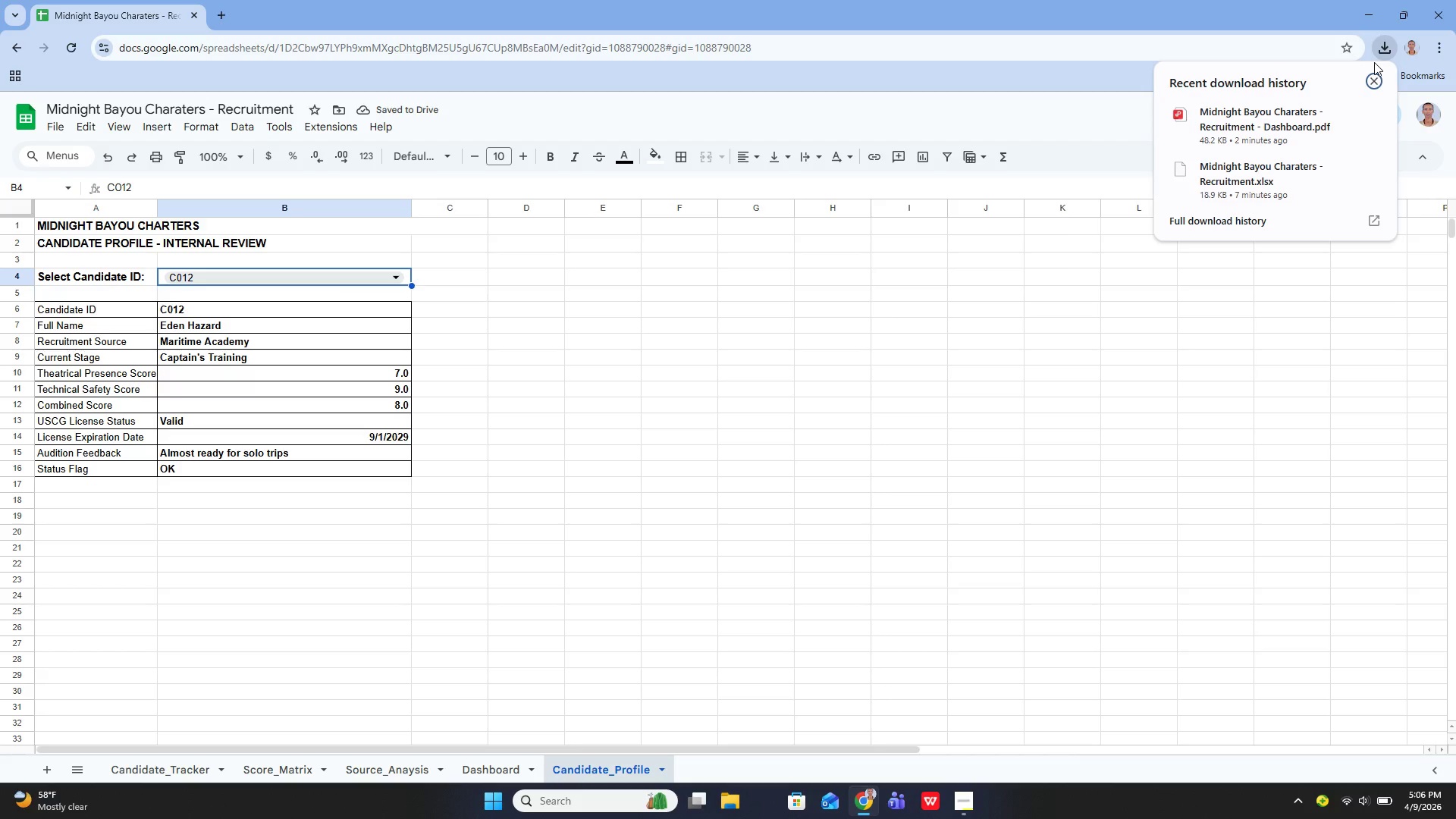 
left_click([758, 325])
 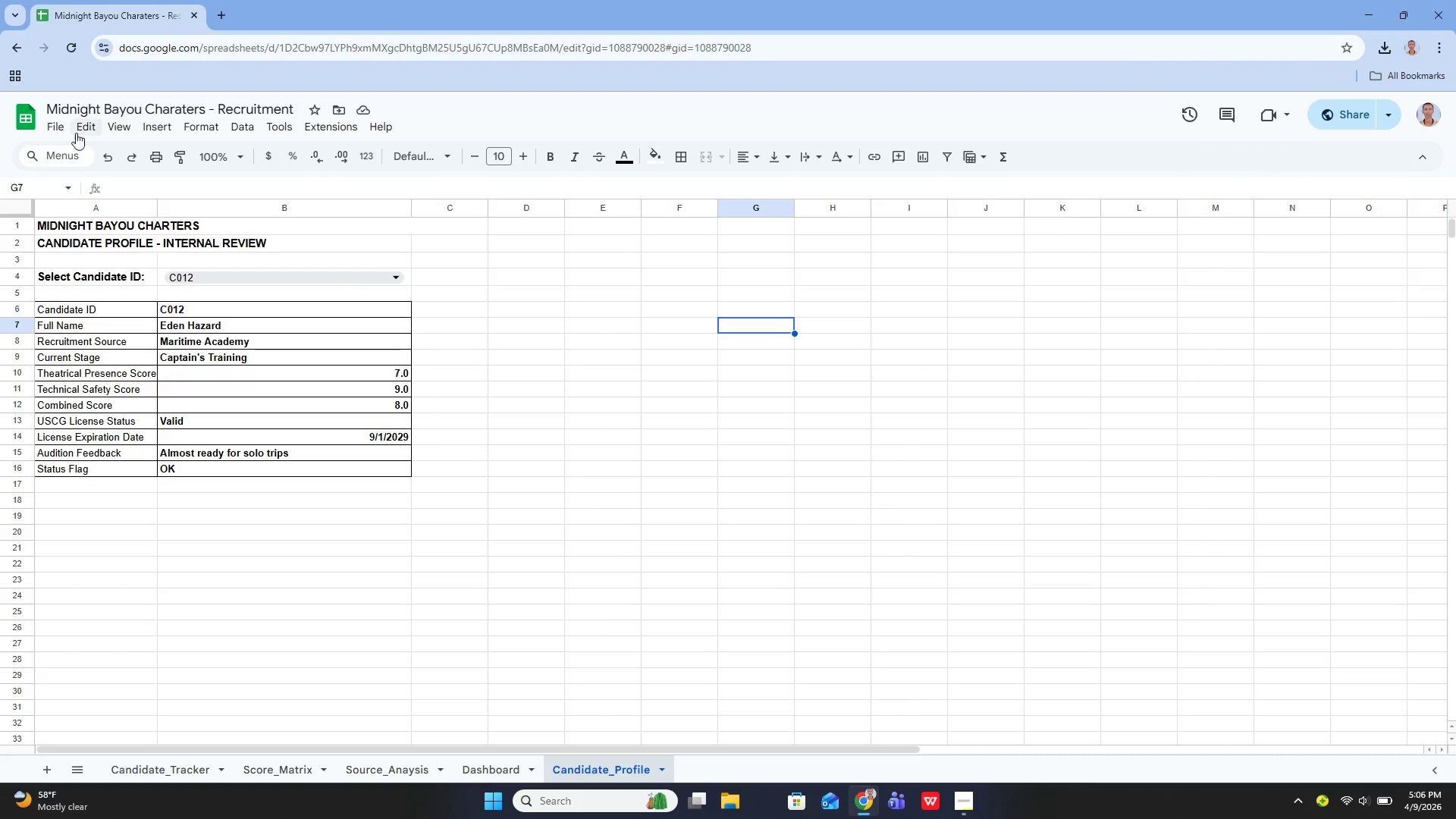 
left_click([64, 127])
 